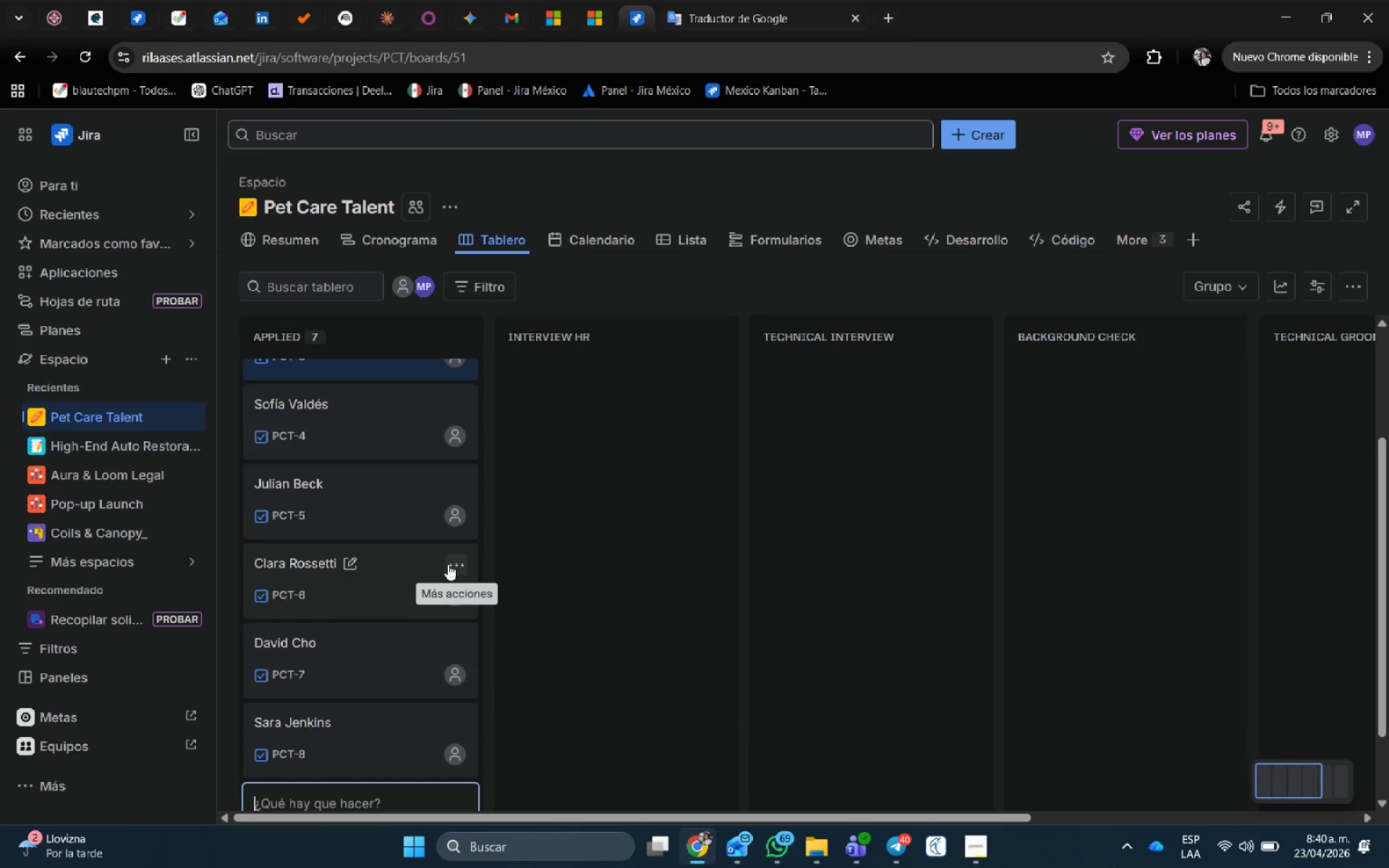 
type(Roberto D;iaz)
 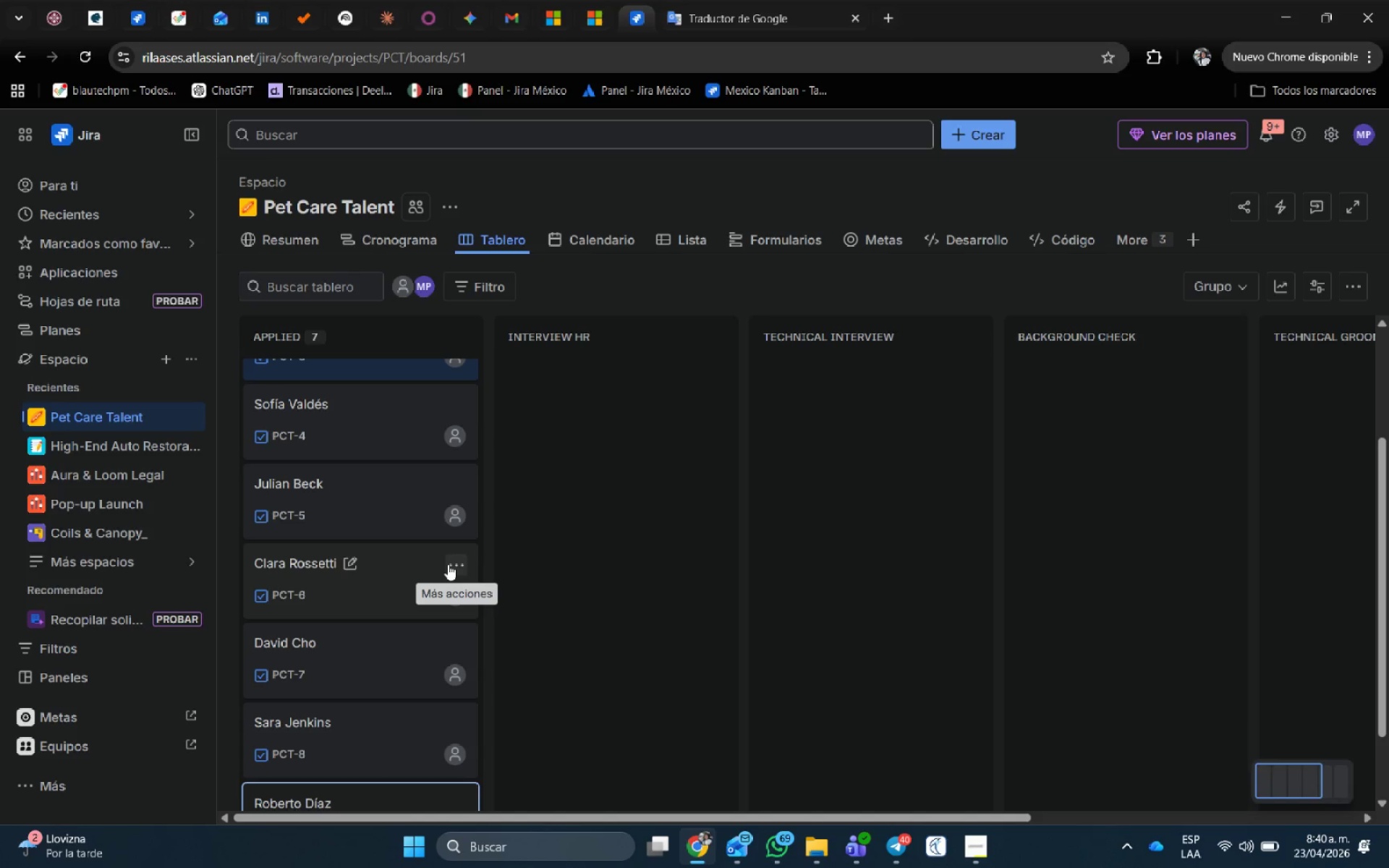 
key(Enter)
 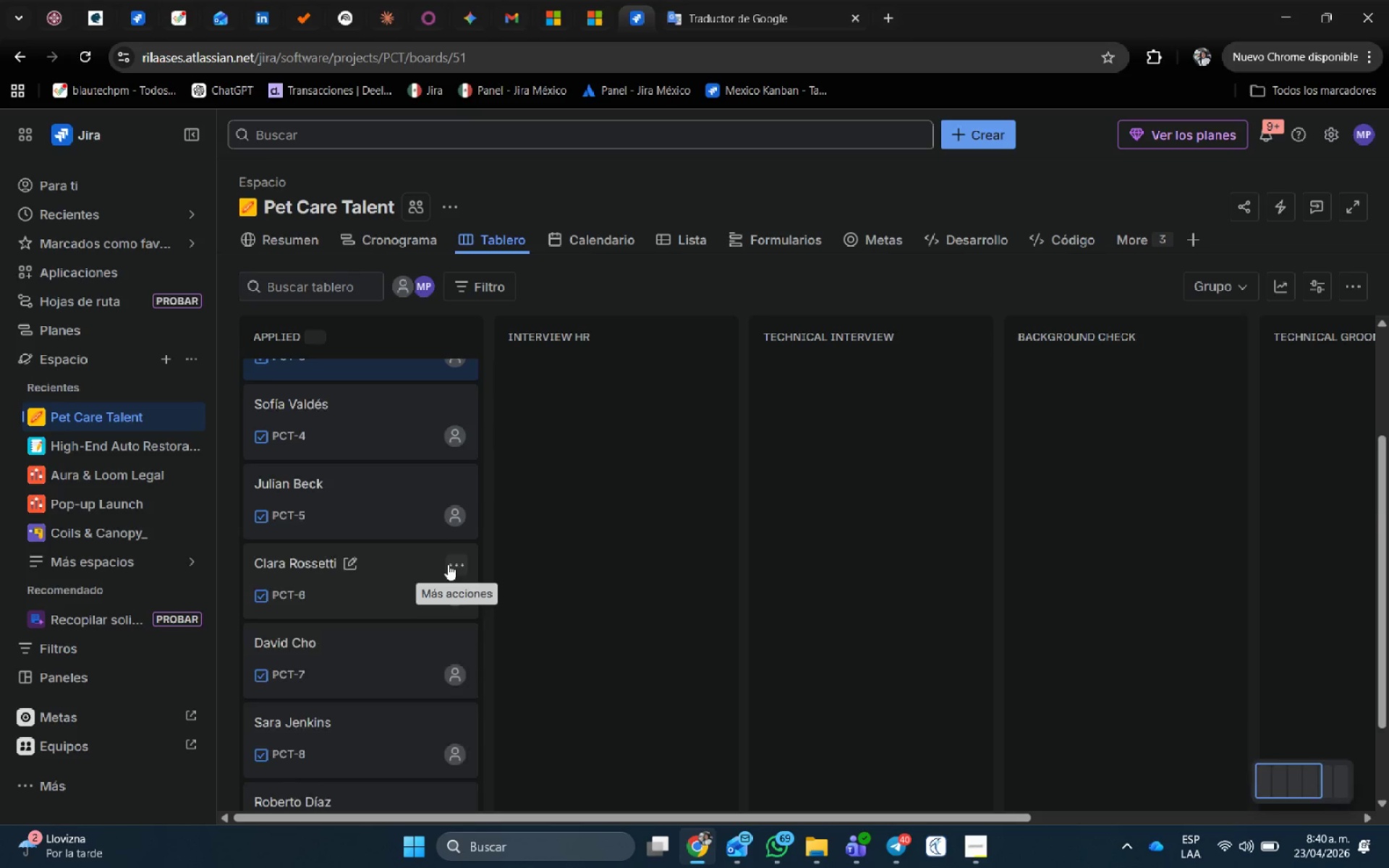 
scroll: coordinate [483, 550], scroll_direction: down, amount: 1.0
 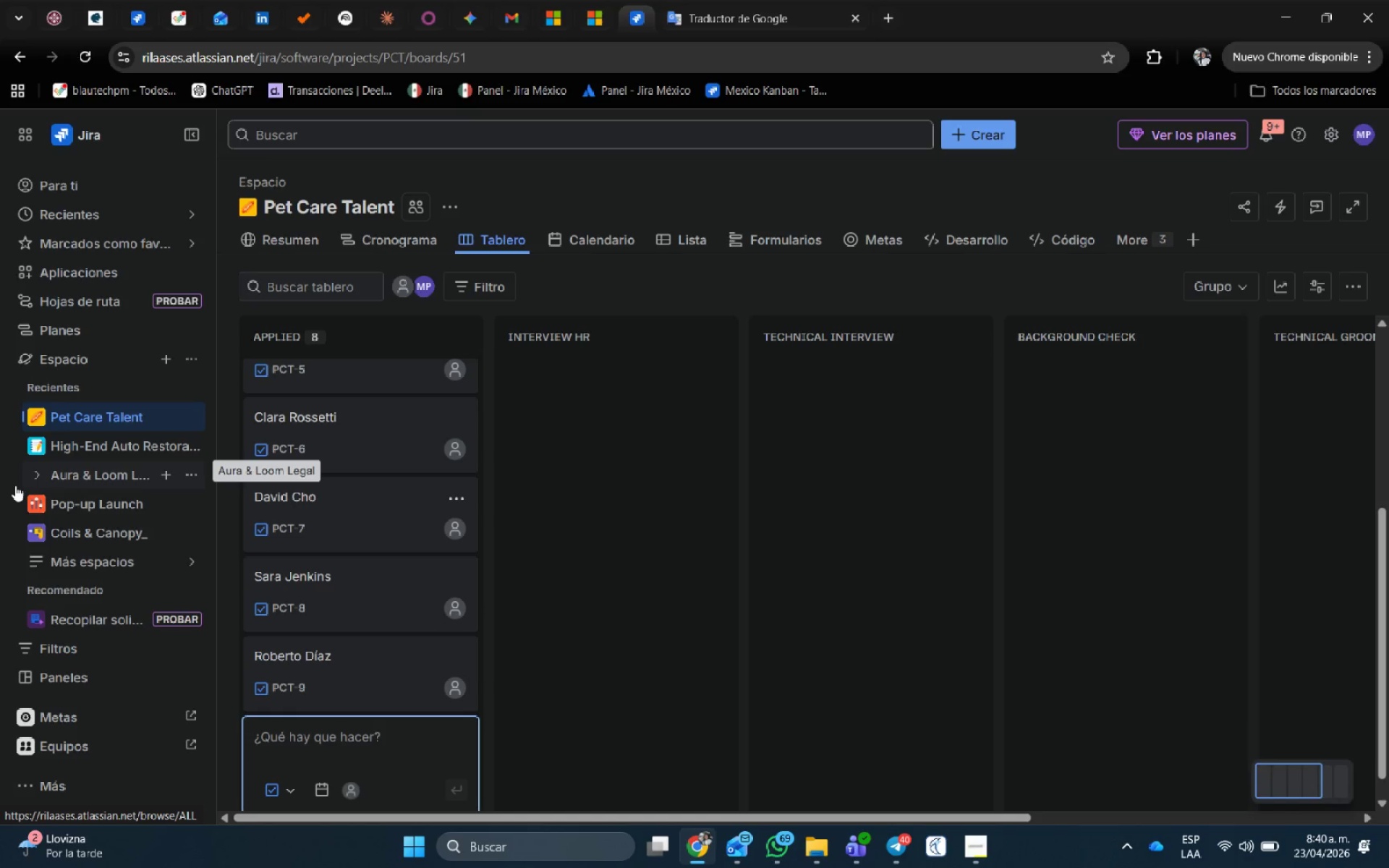 
wait(6.7)
 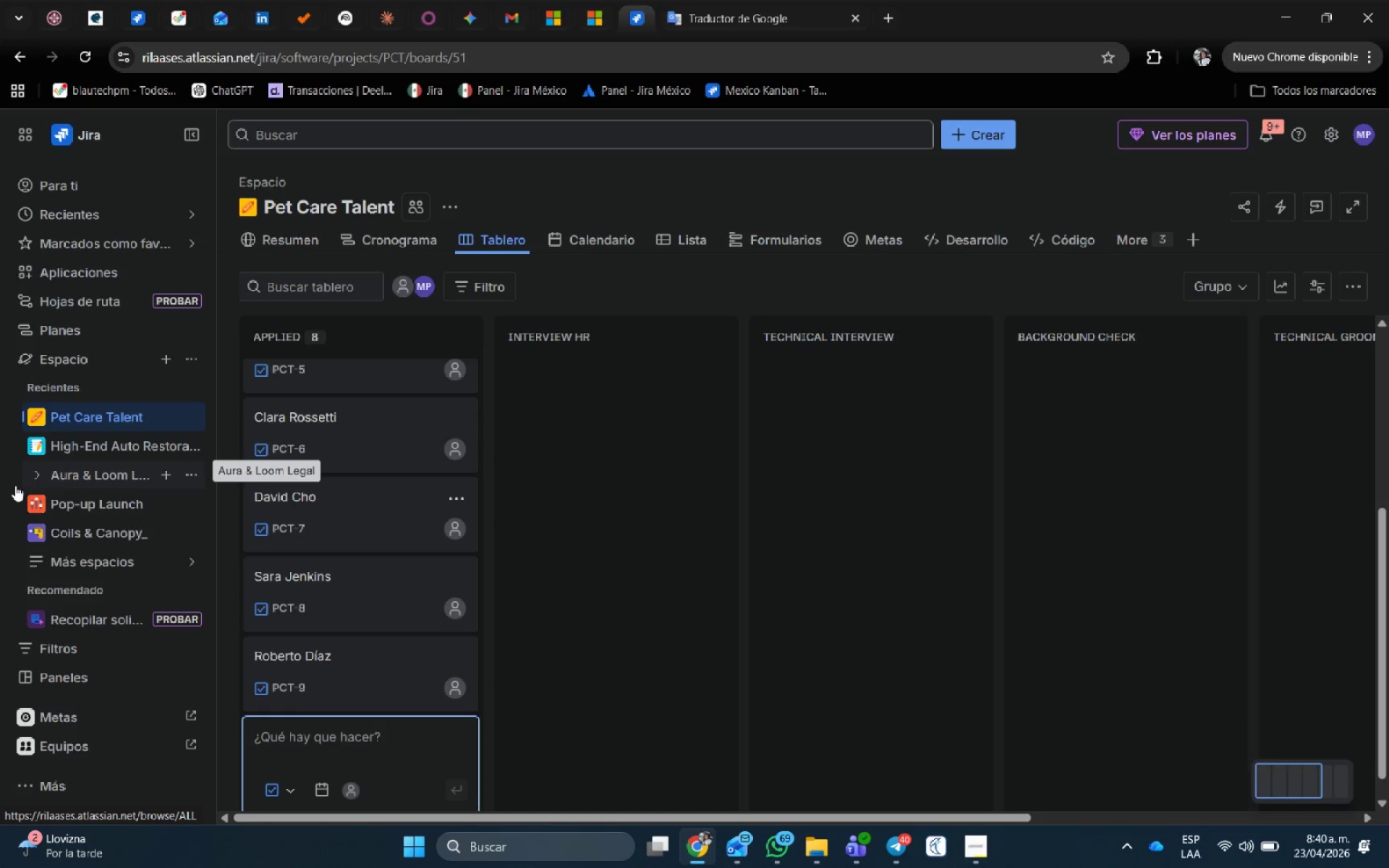 
left_click([974, 569])
 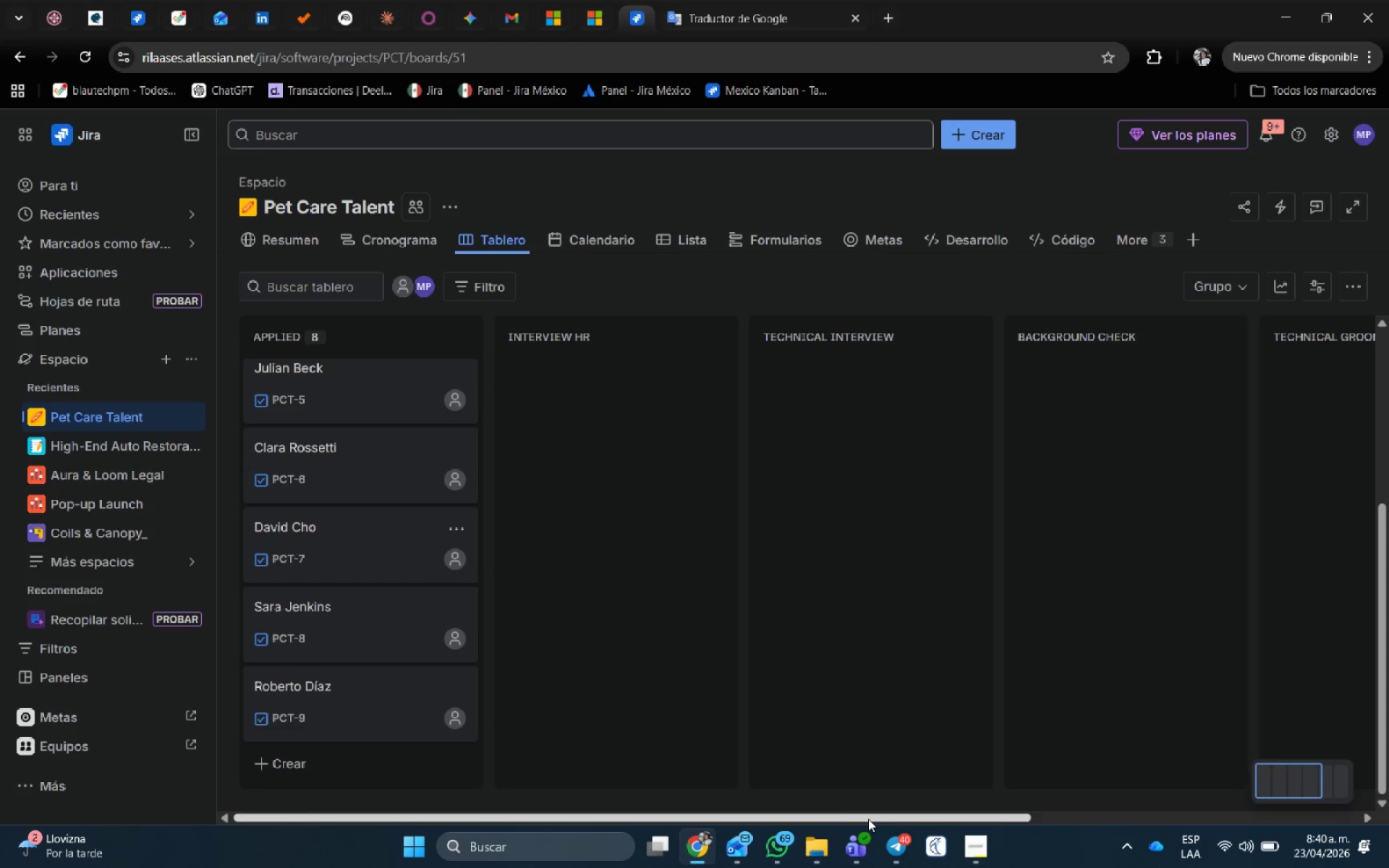 
left_click_drag(start_coordinate=[869, 819], to_coordinate=[1314, 774])
 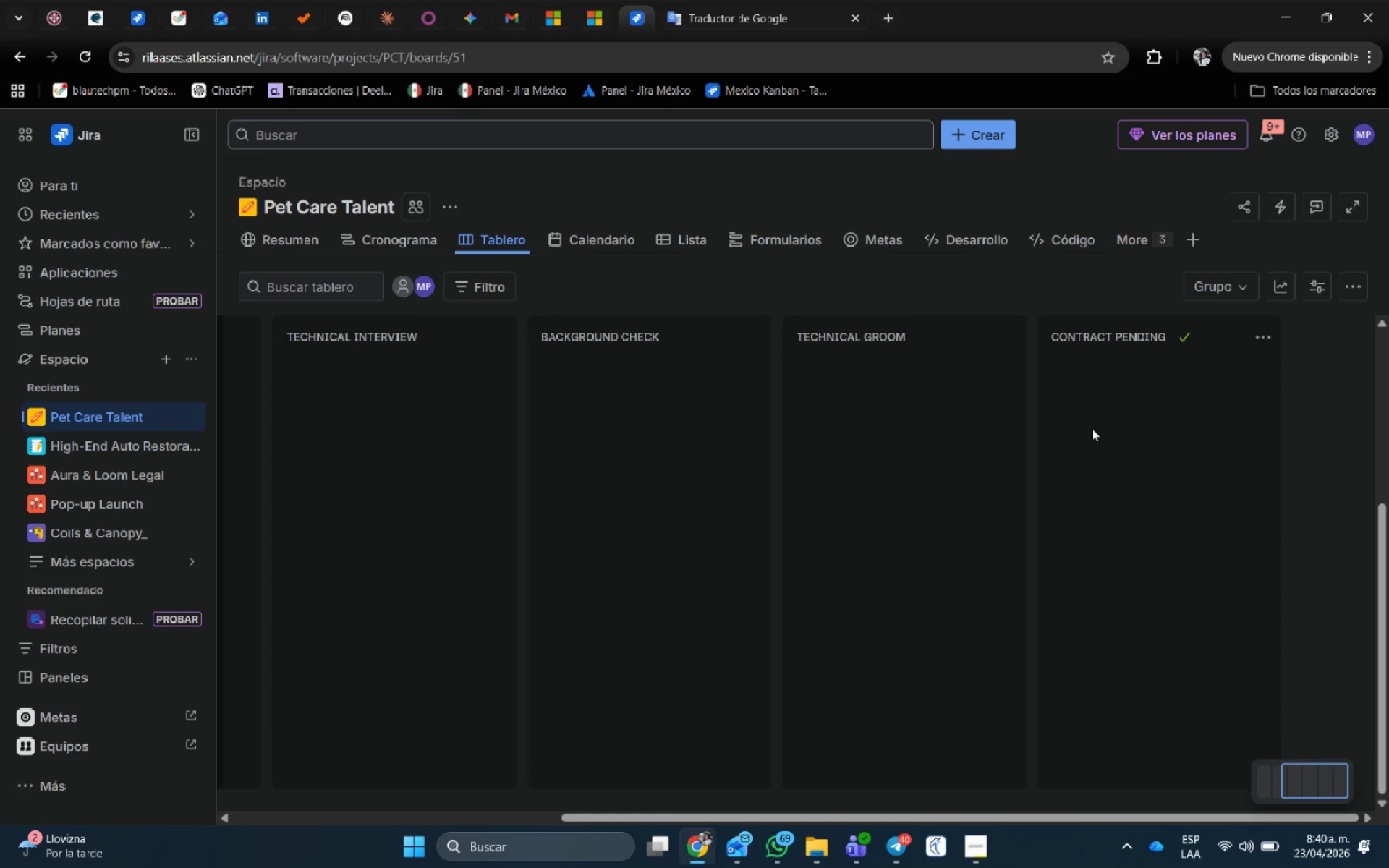 
scroll: coordinate [1104, 363], scroll_direction: up, amount: 5.0
 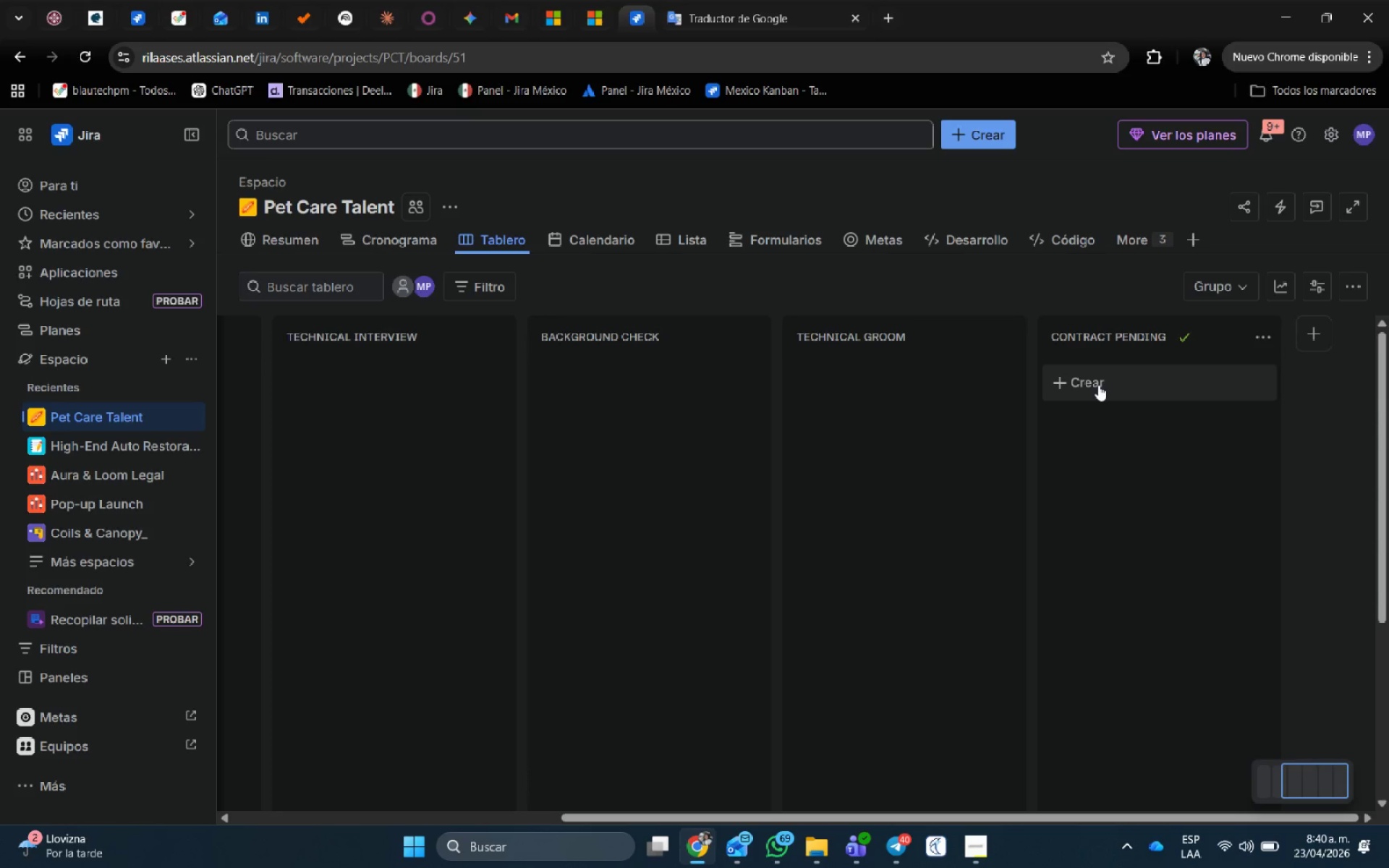 
left_click([1098, 385])
 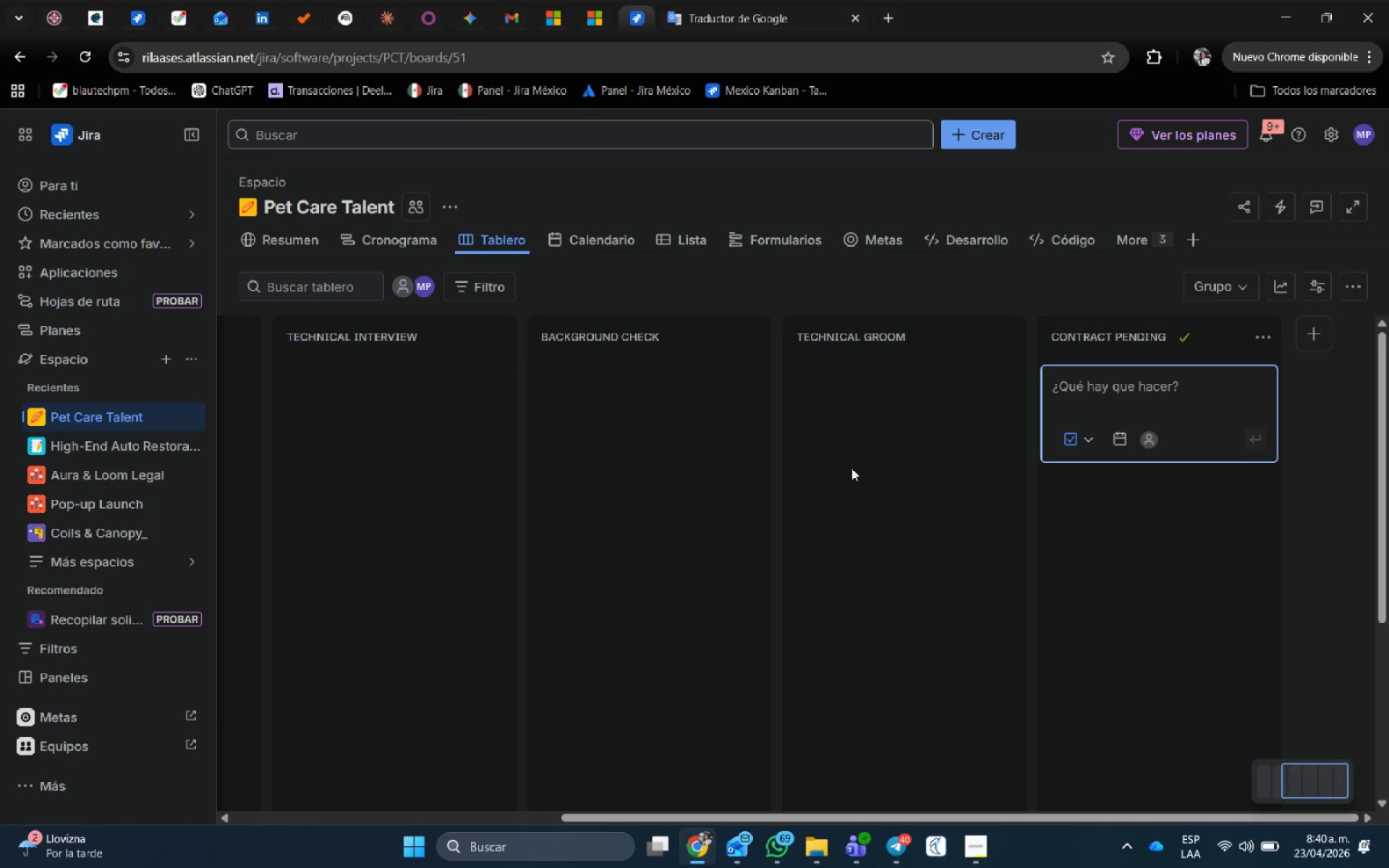 
type(Roberto D;iaz)
 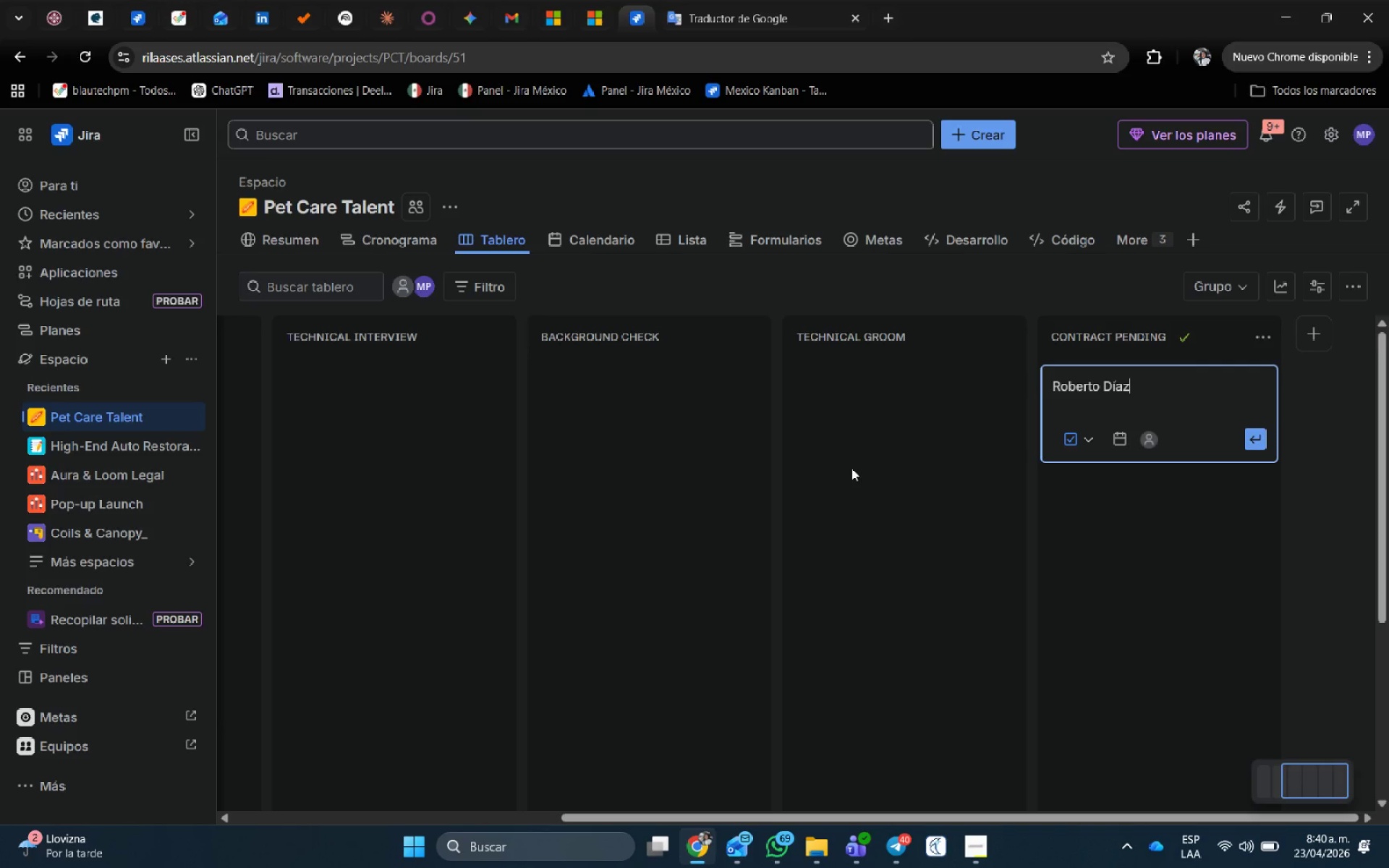 
key(Enter)
 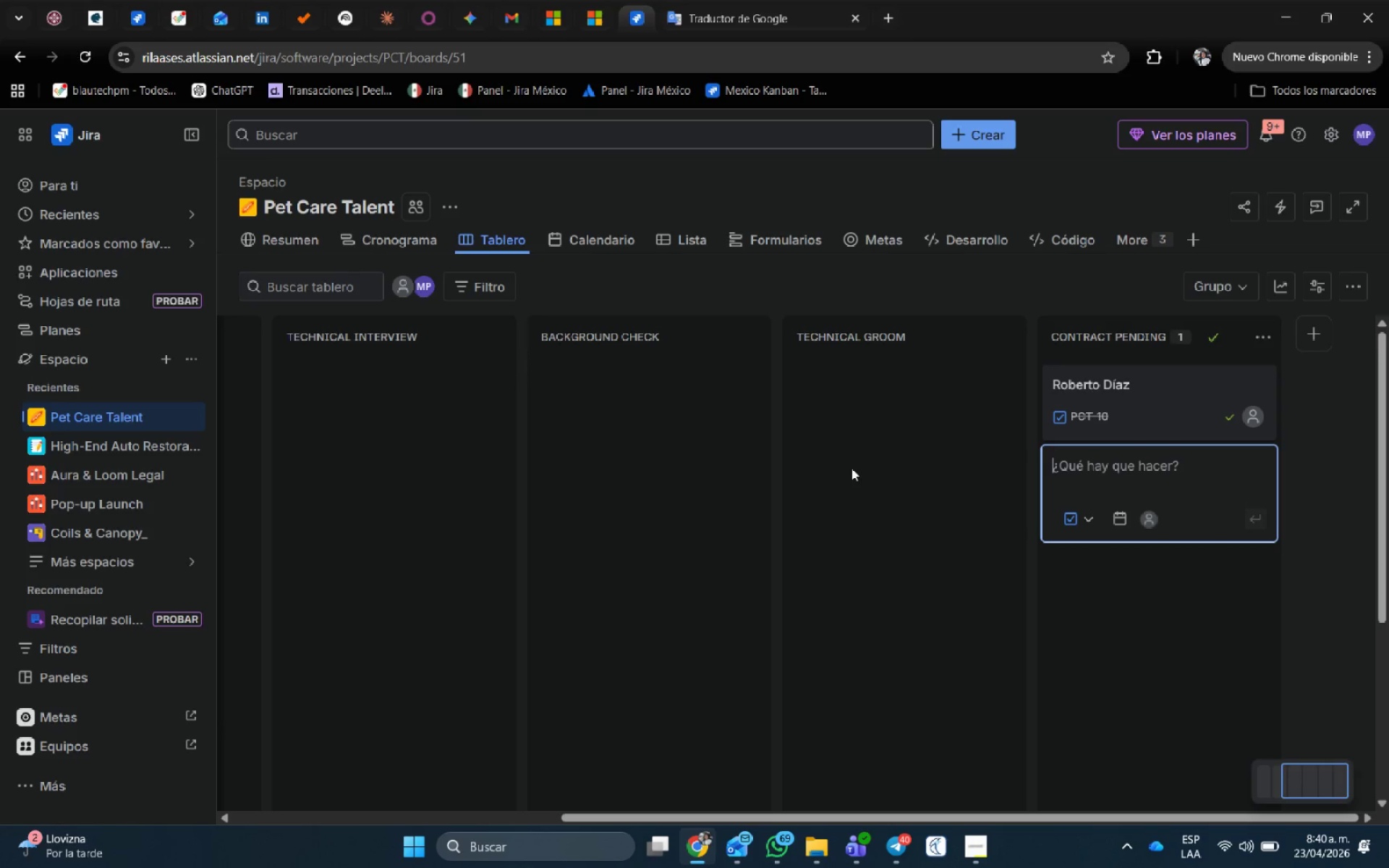 
type(Laura Pineda)
 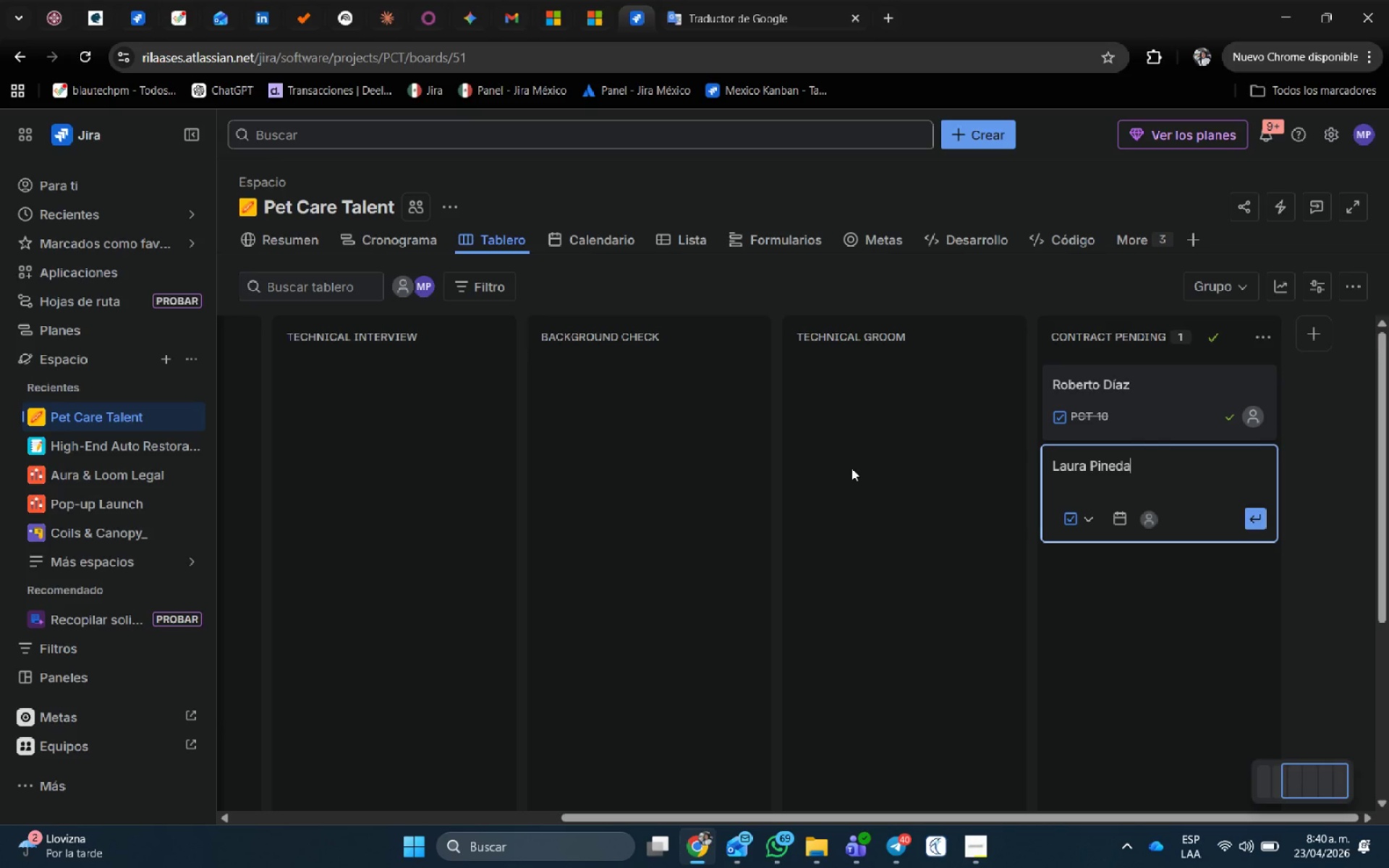 
 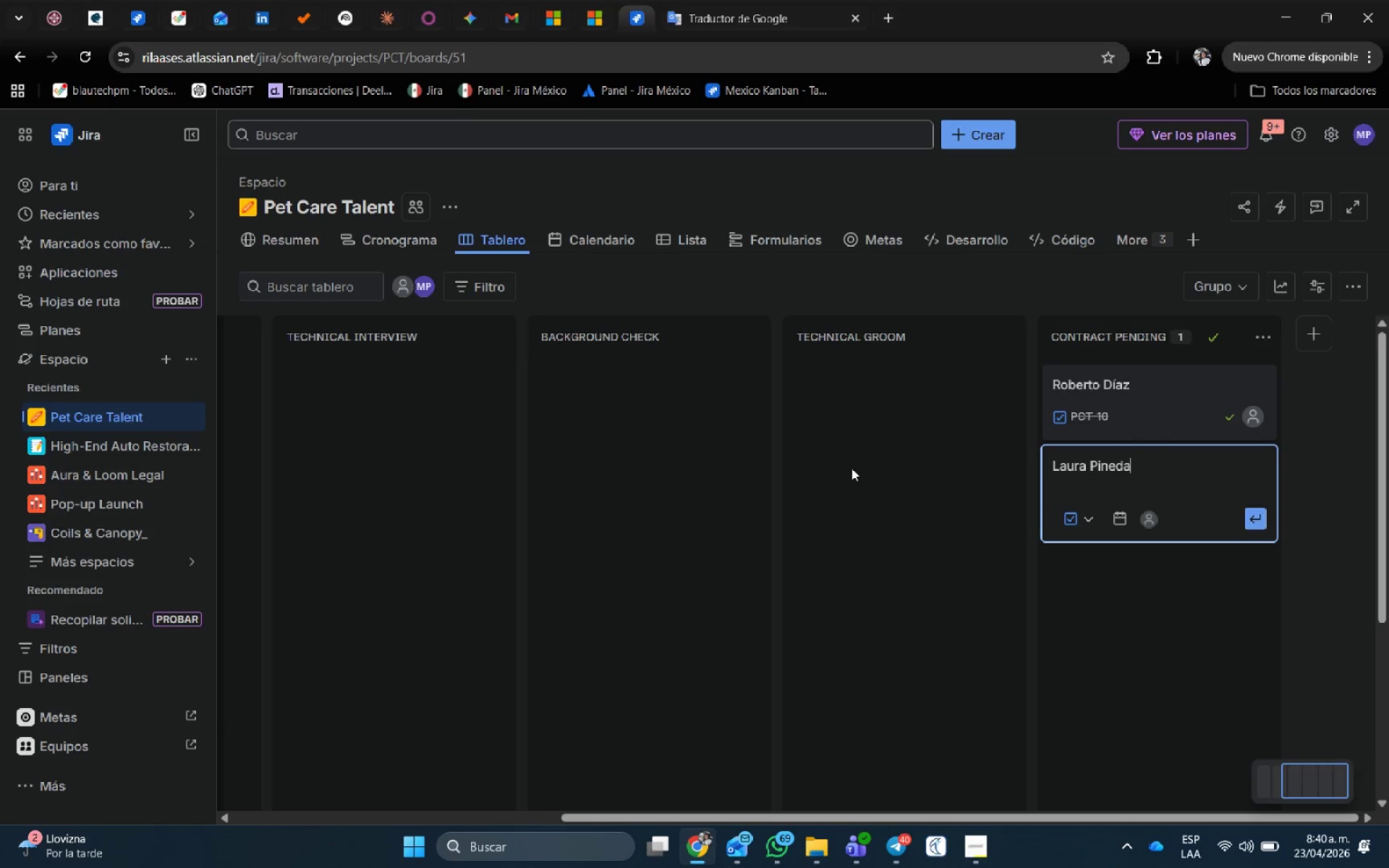 
key(Enter)
 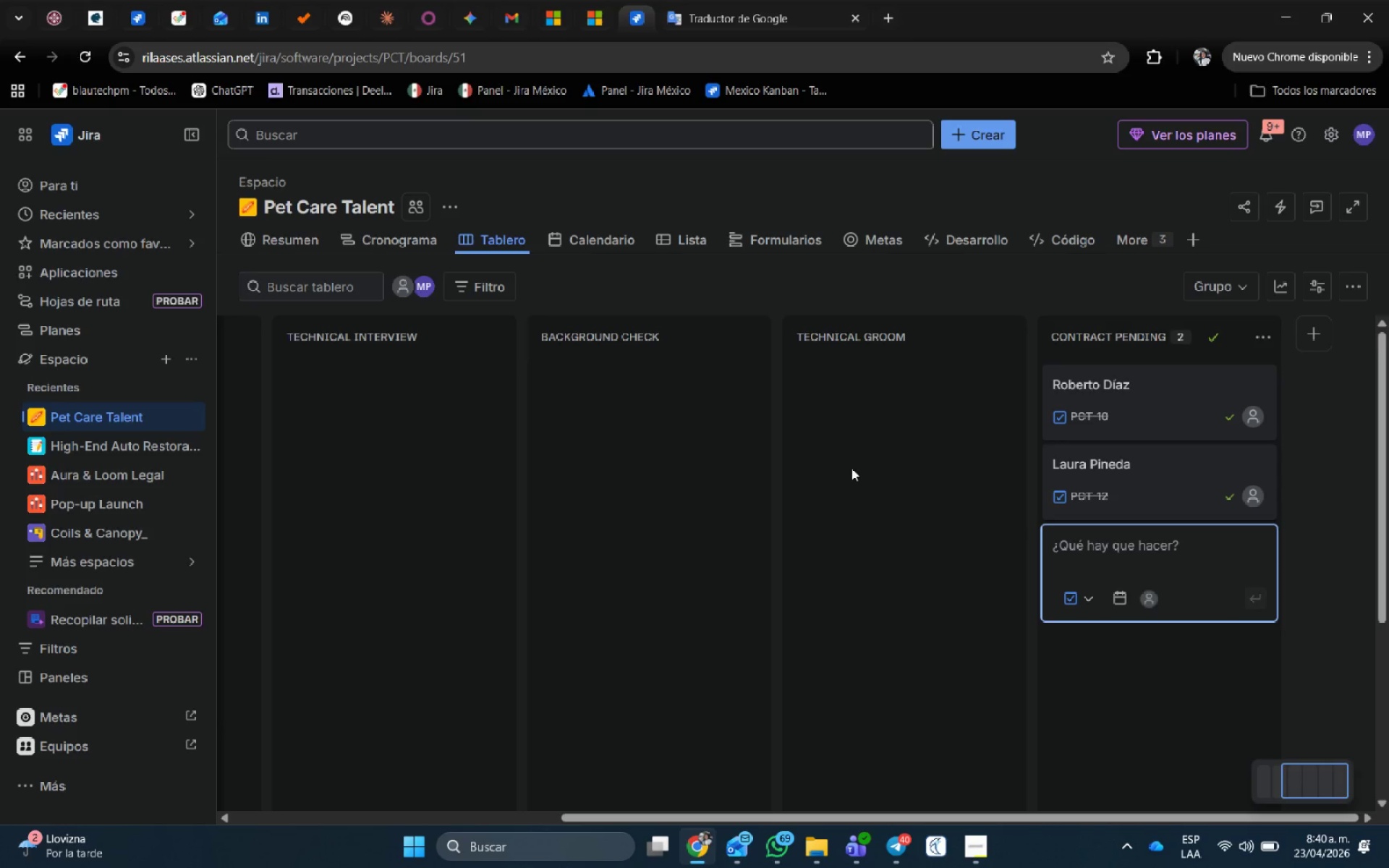 
type(Kevin Vance/)
key(Backspace)
 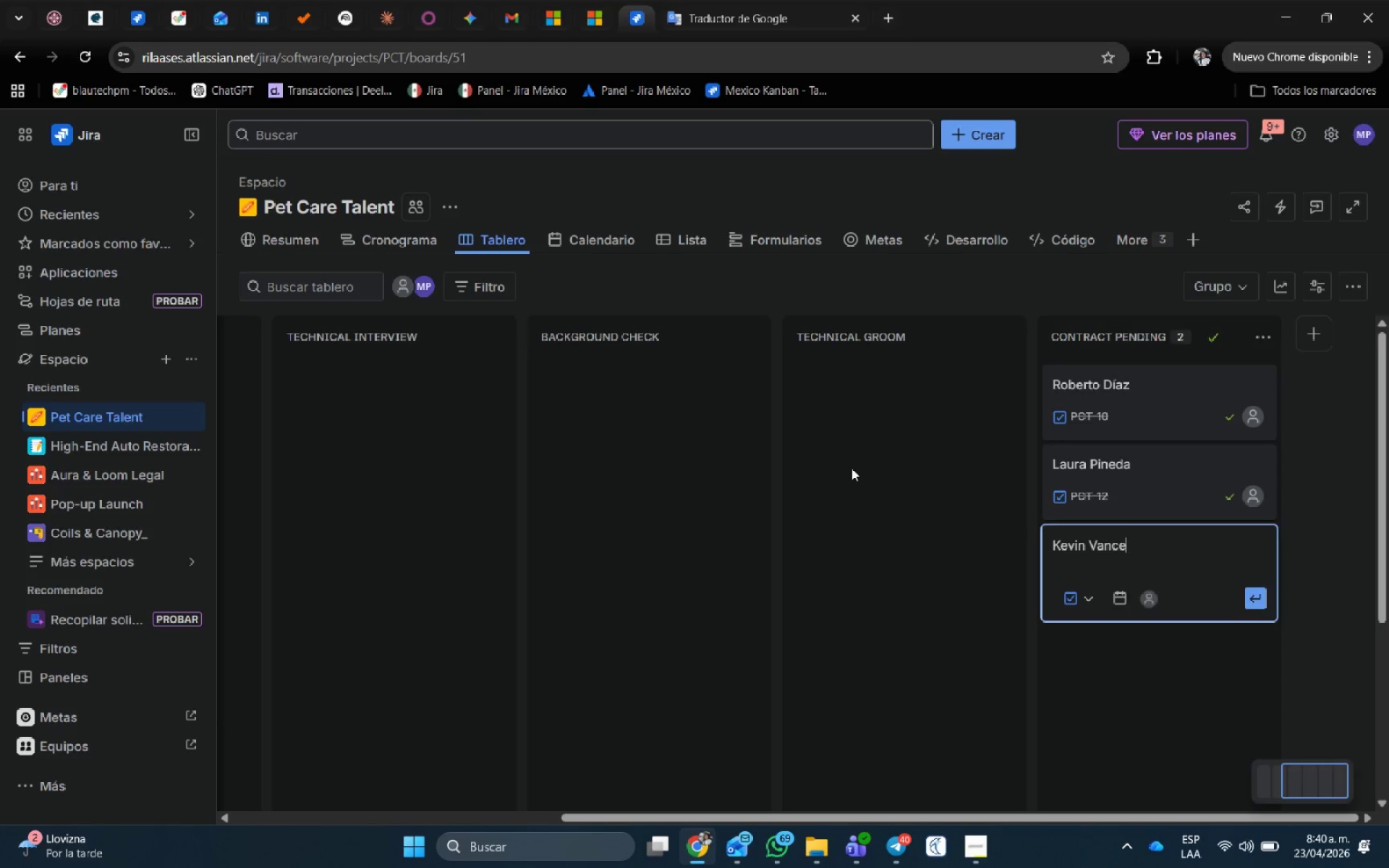 
 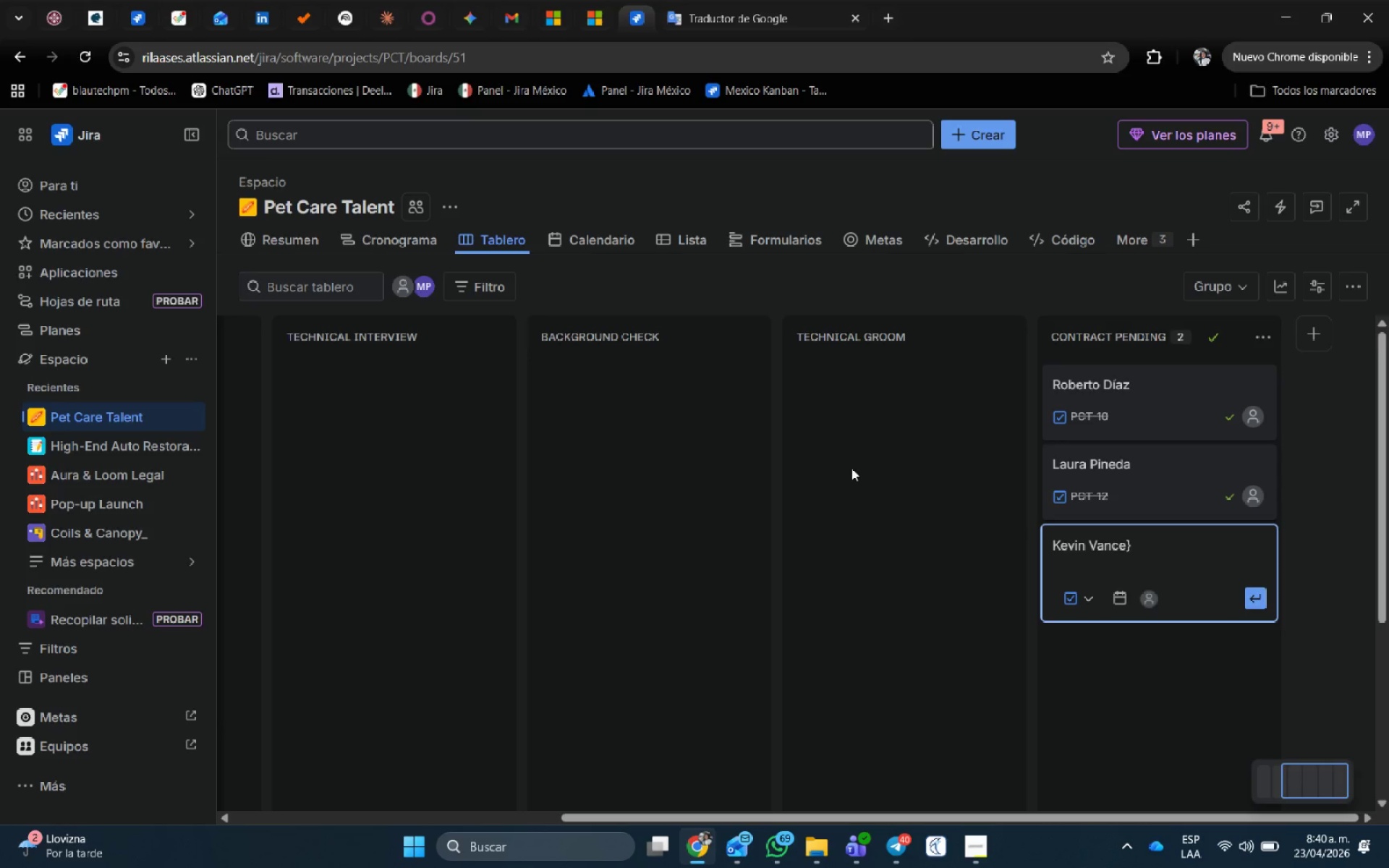 
key(Enter)
 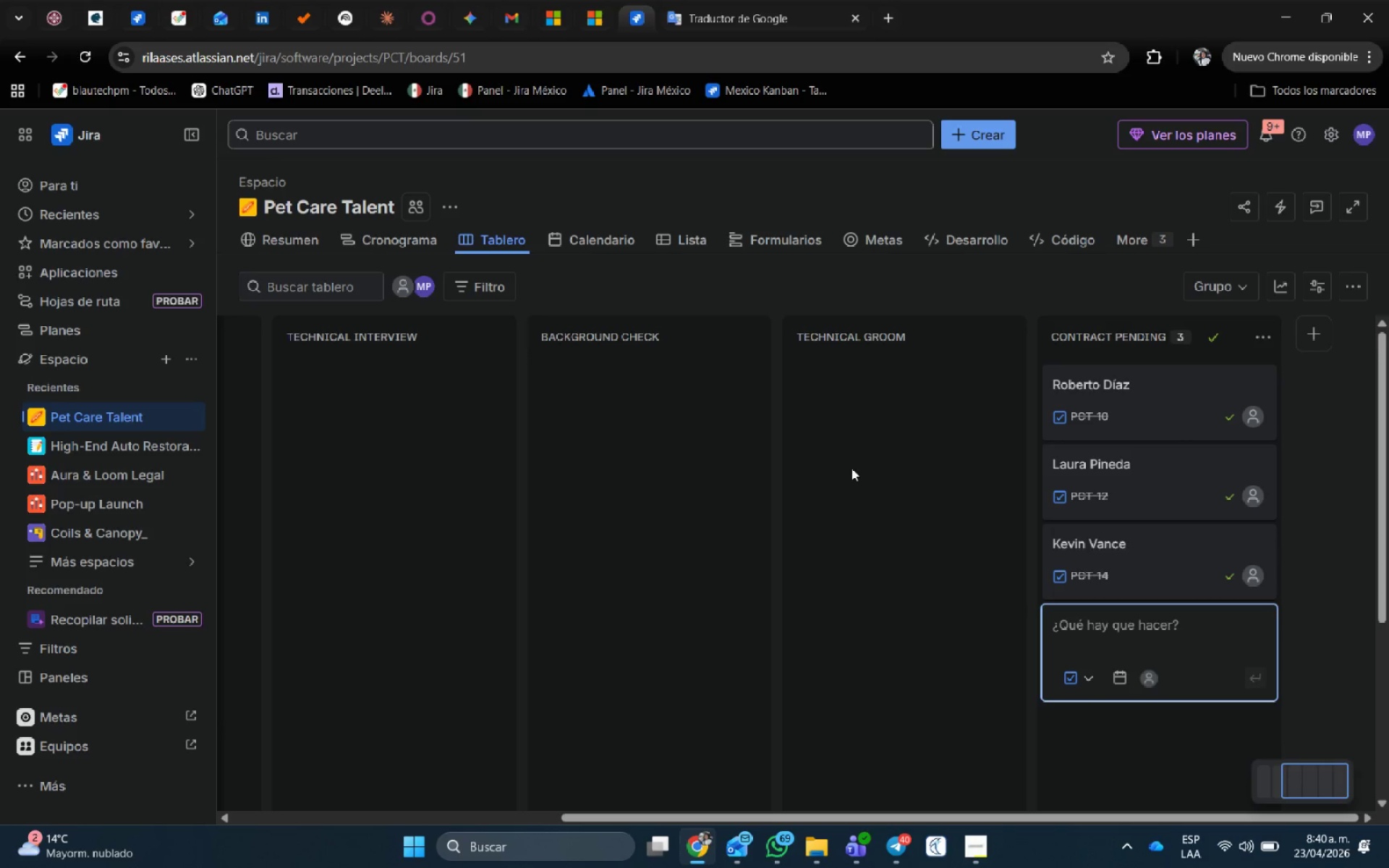 
type(Monica Geller)
 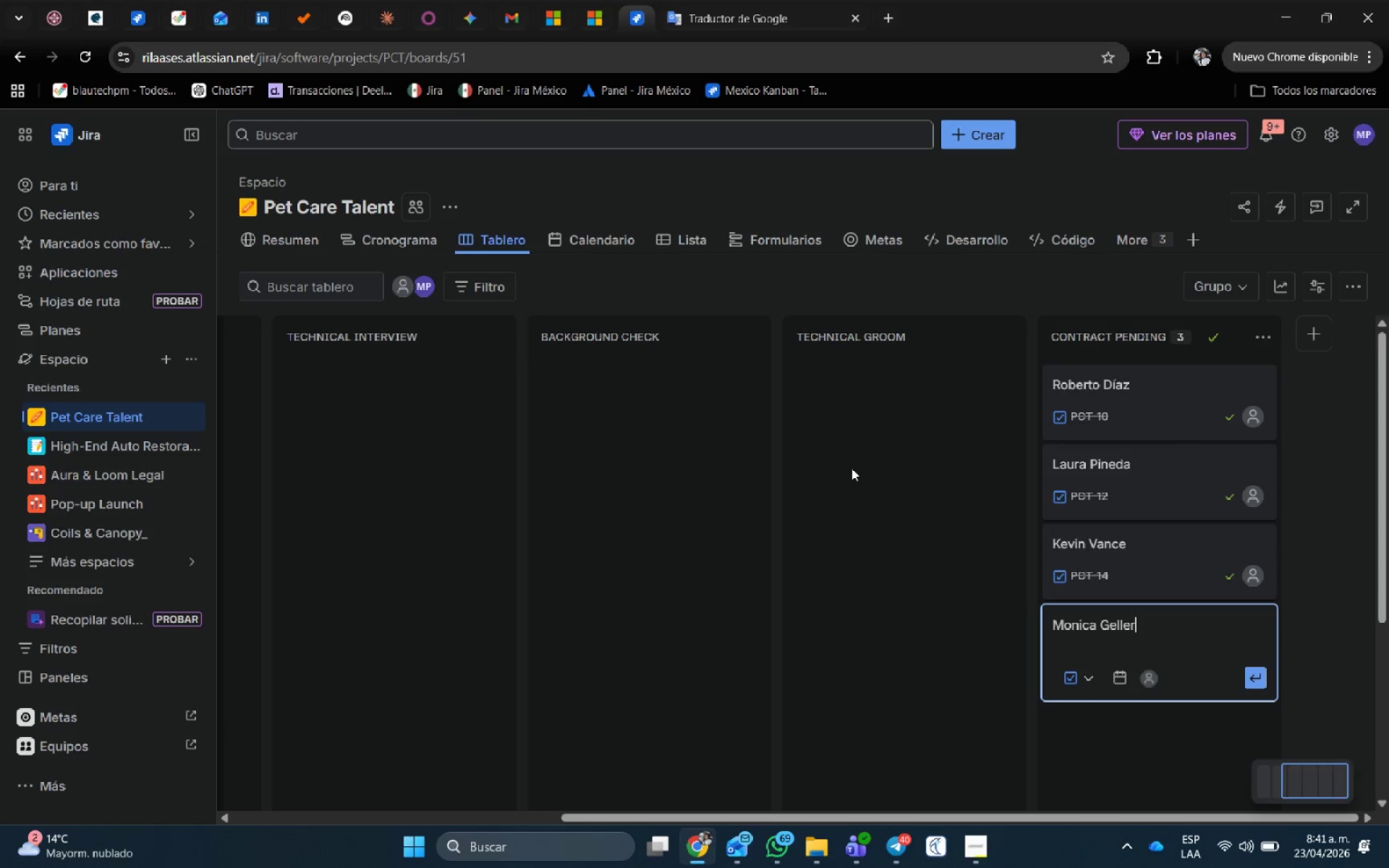 
key(Enter)
 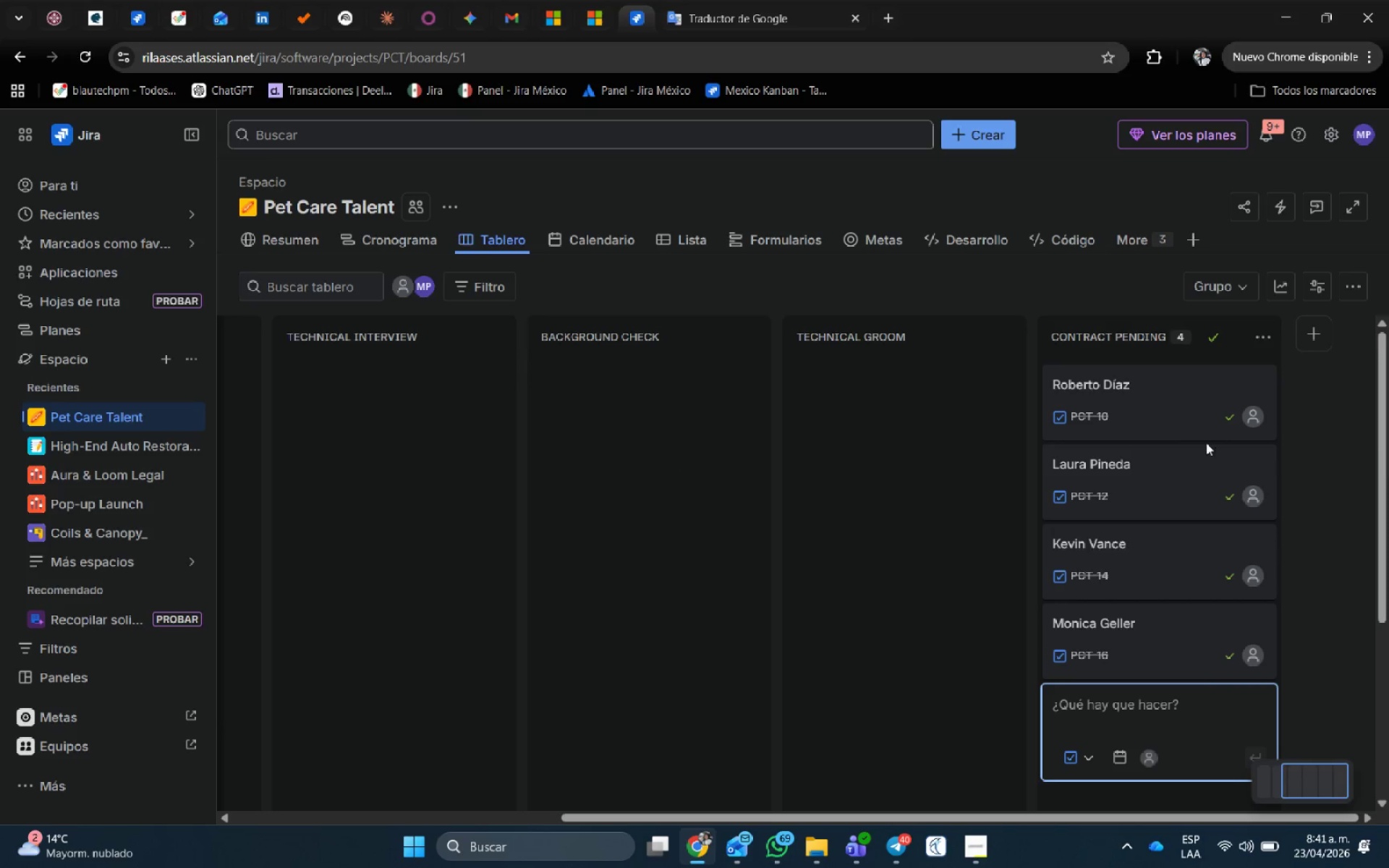 
left_click([1178, 393])
 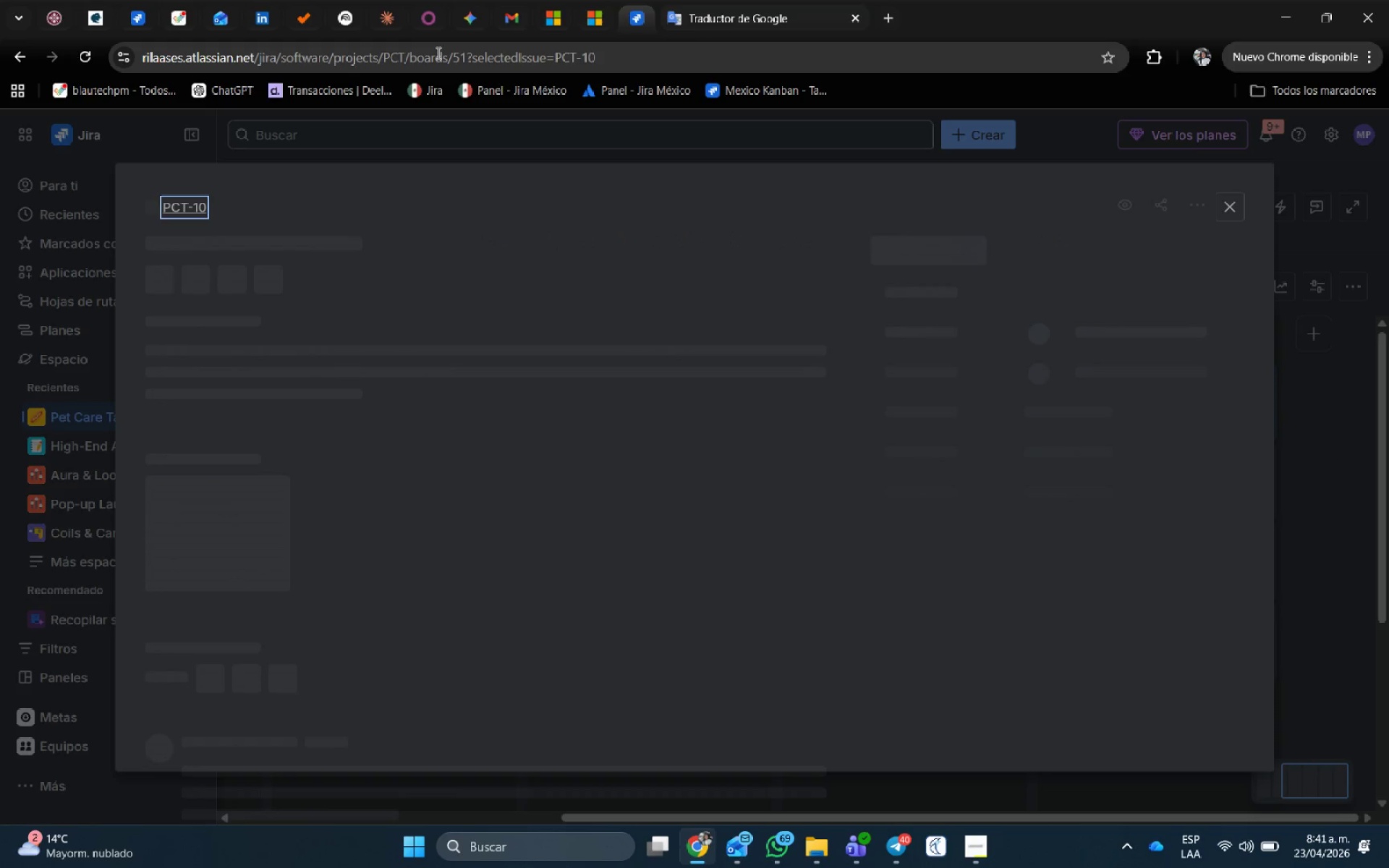 
mouse_move([236, 218])
 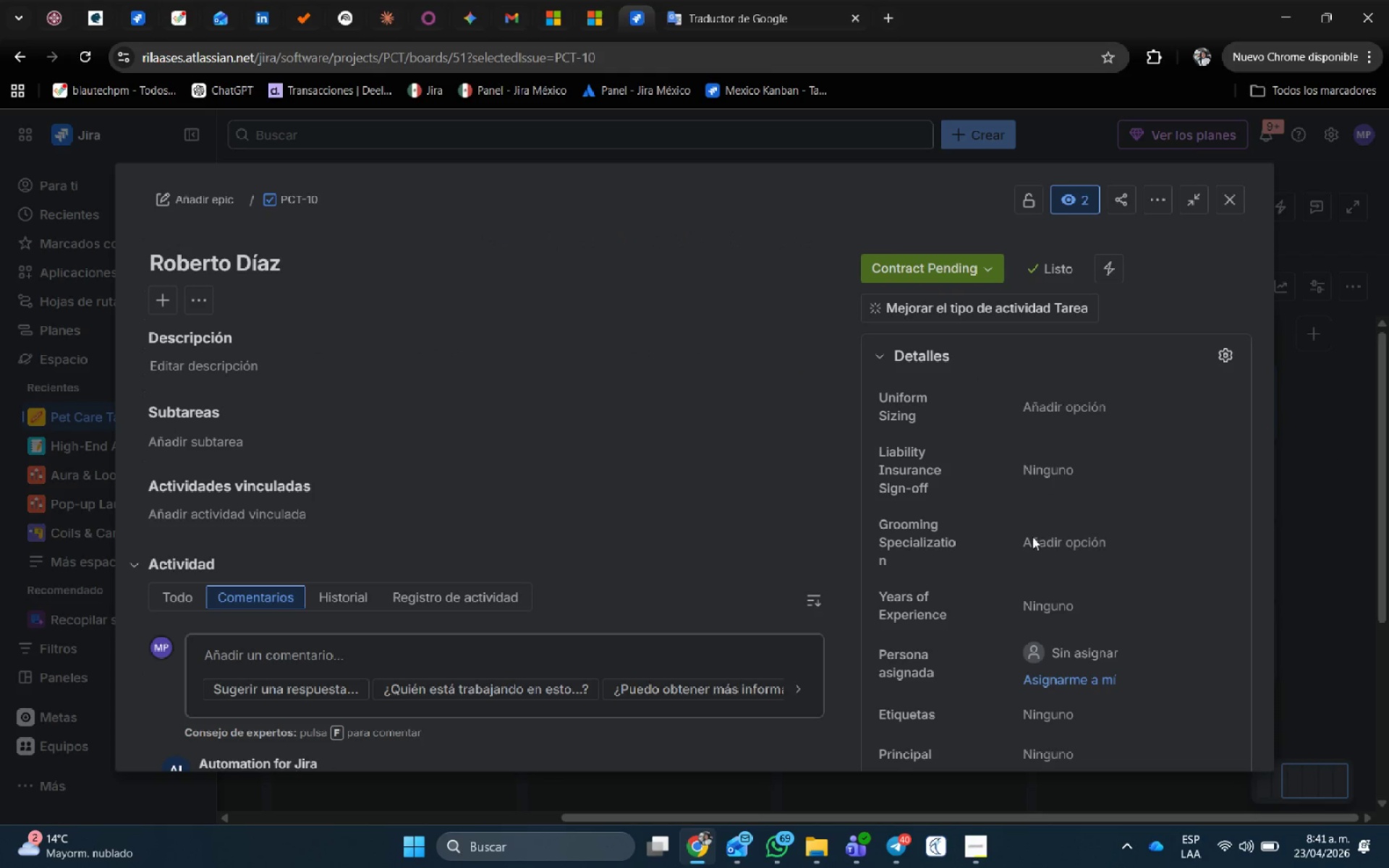 
scroll: coordinate [362, 644], scroll_direction: down, amount: 15.0
 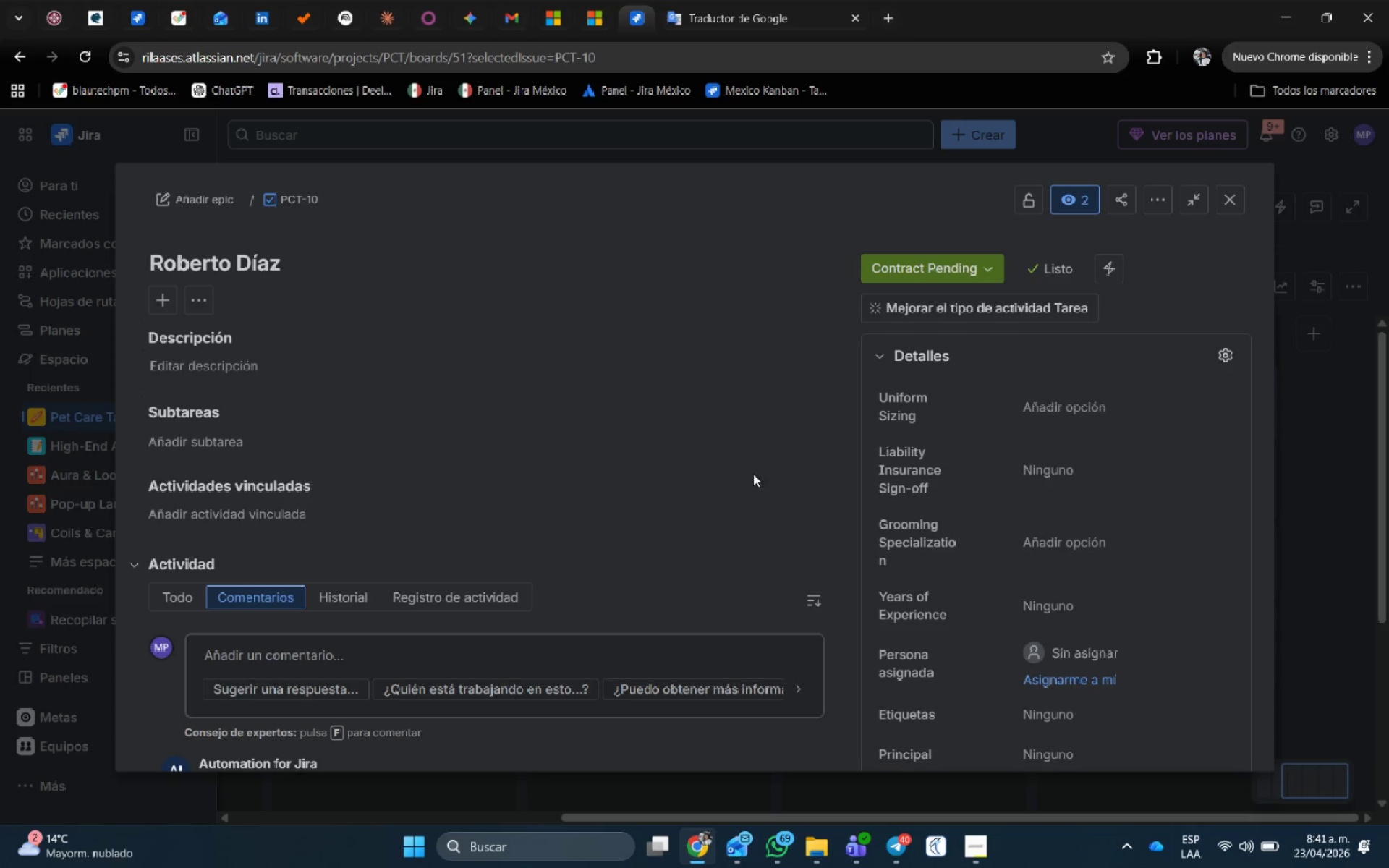 
hold_key(key=ControlLeft, duration=0.34)
scroll: coordinate [559, 652], scroll_direction: down, amount: 3.0
 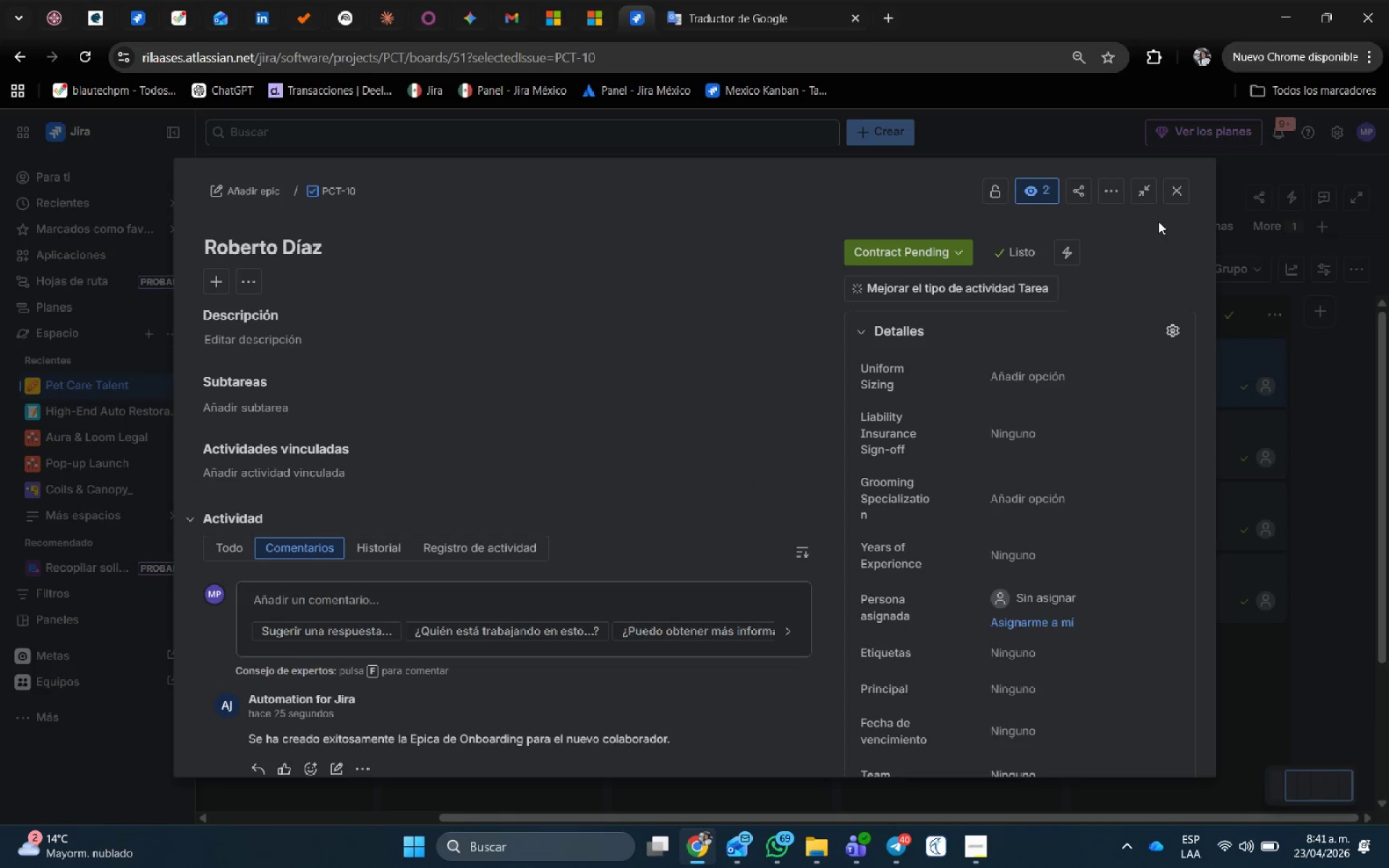 
left_click([1184, 196])
 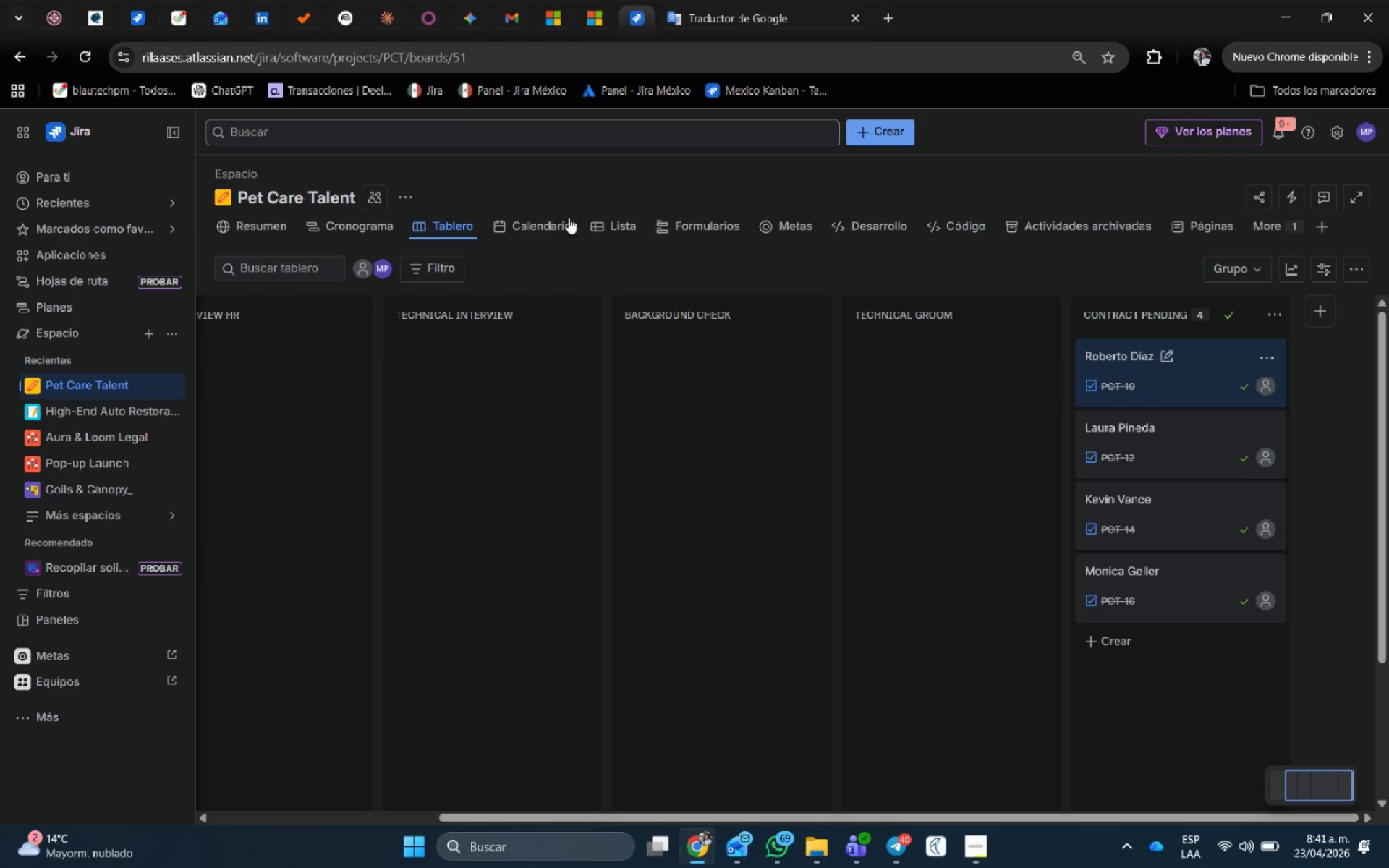 
left_click([355, 216])
 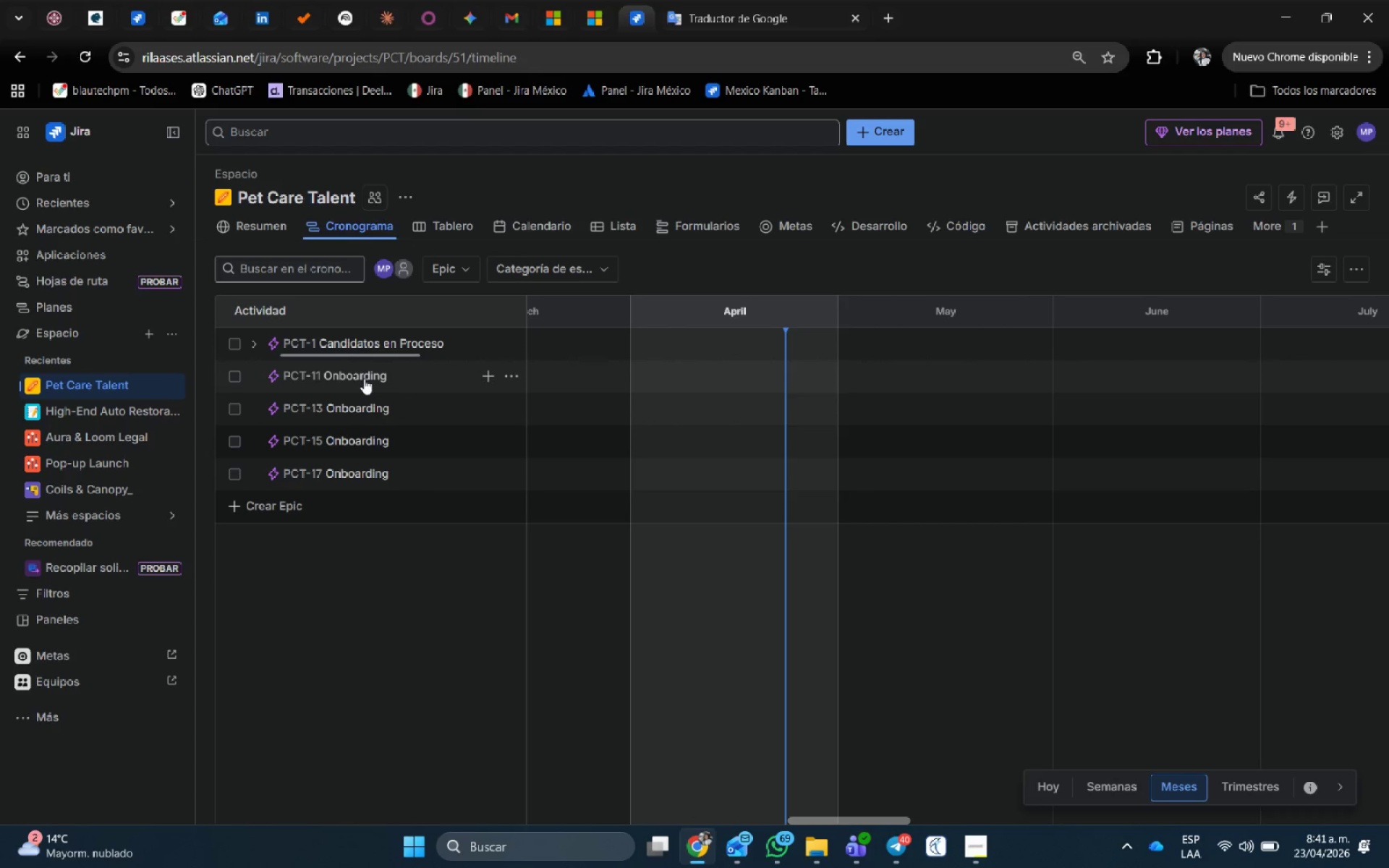 
wait(11.81)
 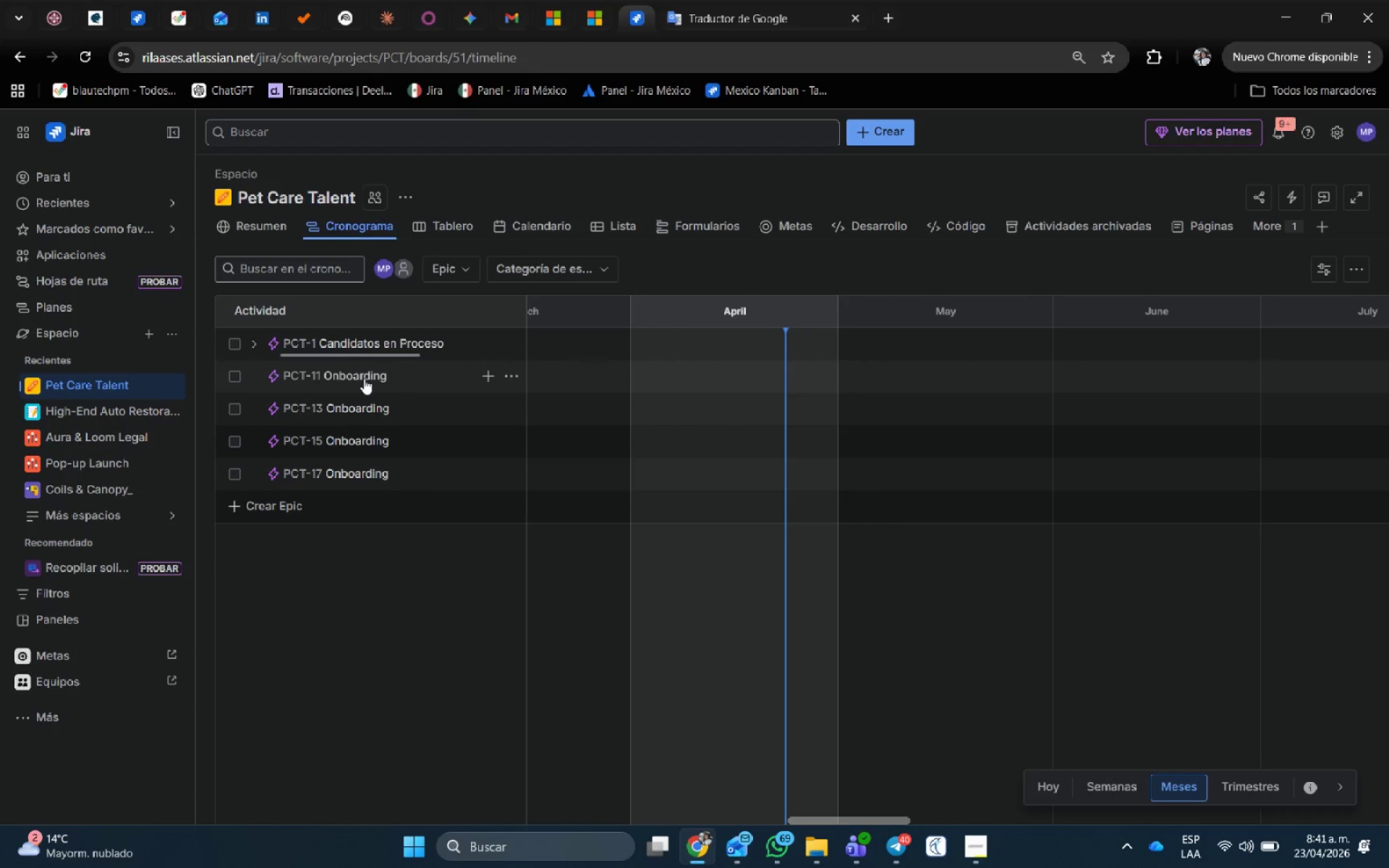 
left_click([177, 388])
 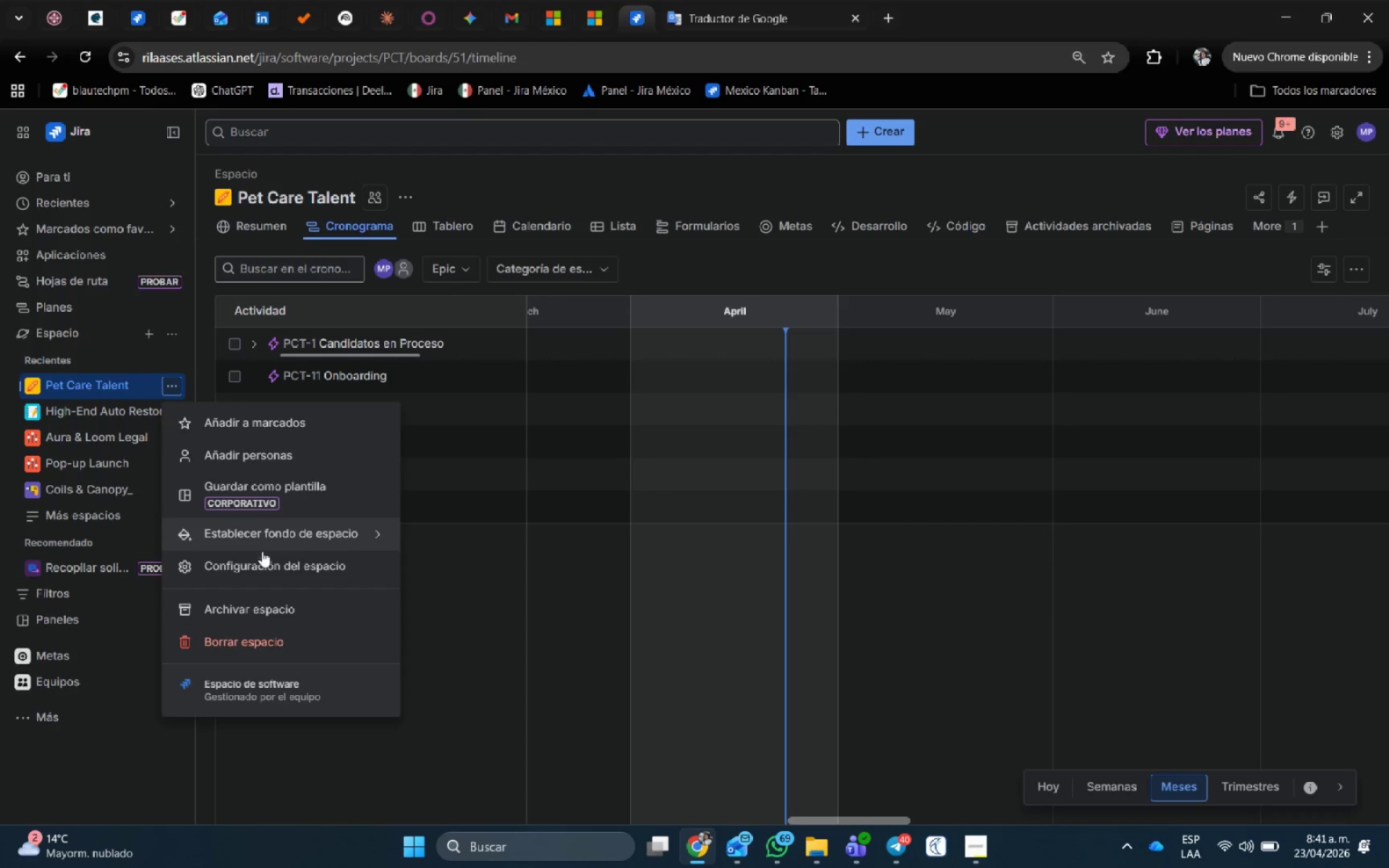 
left_click([269, 571])
 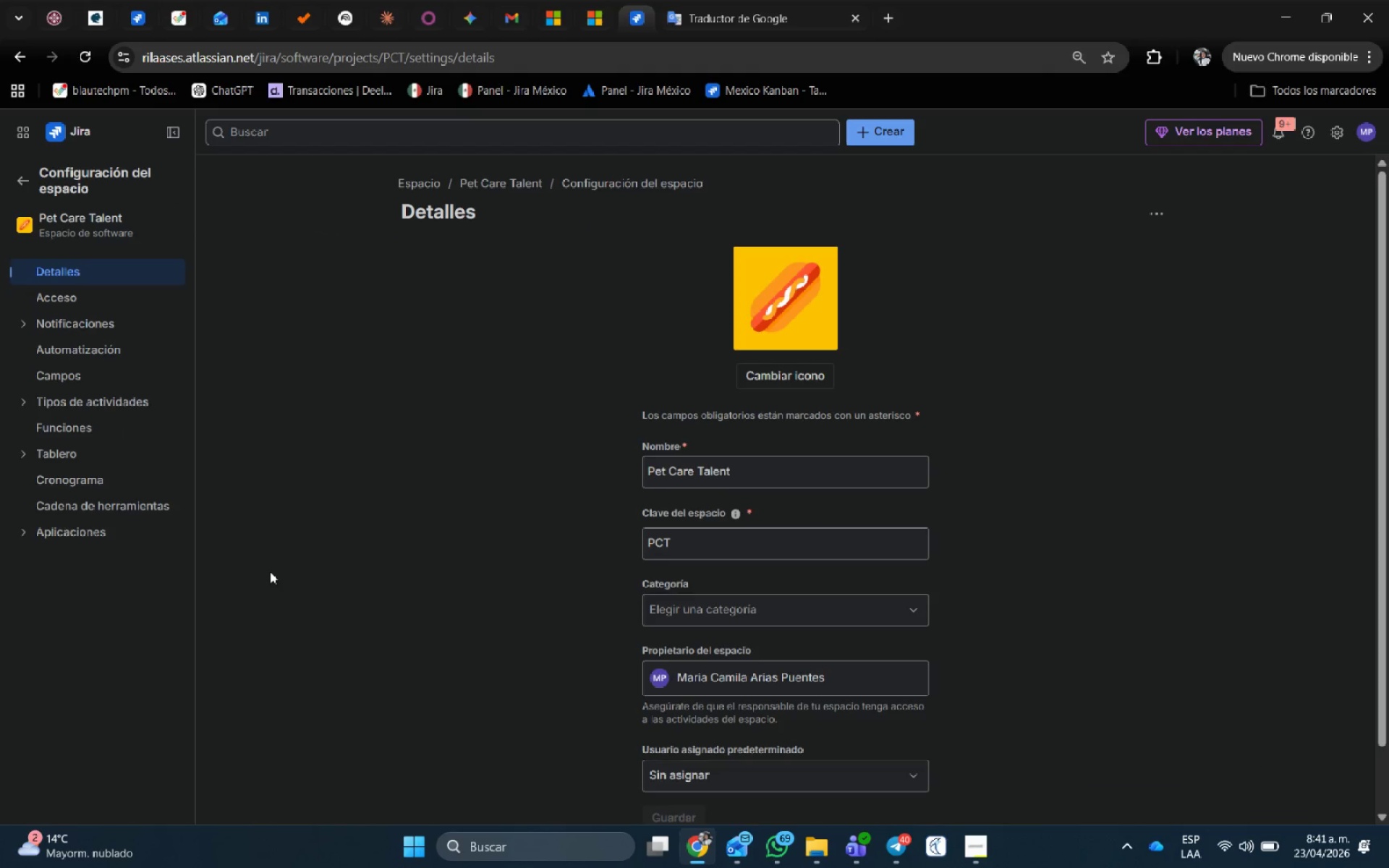 
mouse_move([63, 396])
 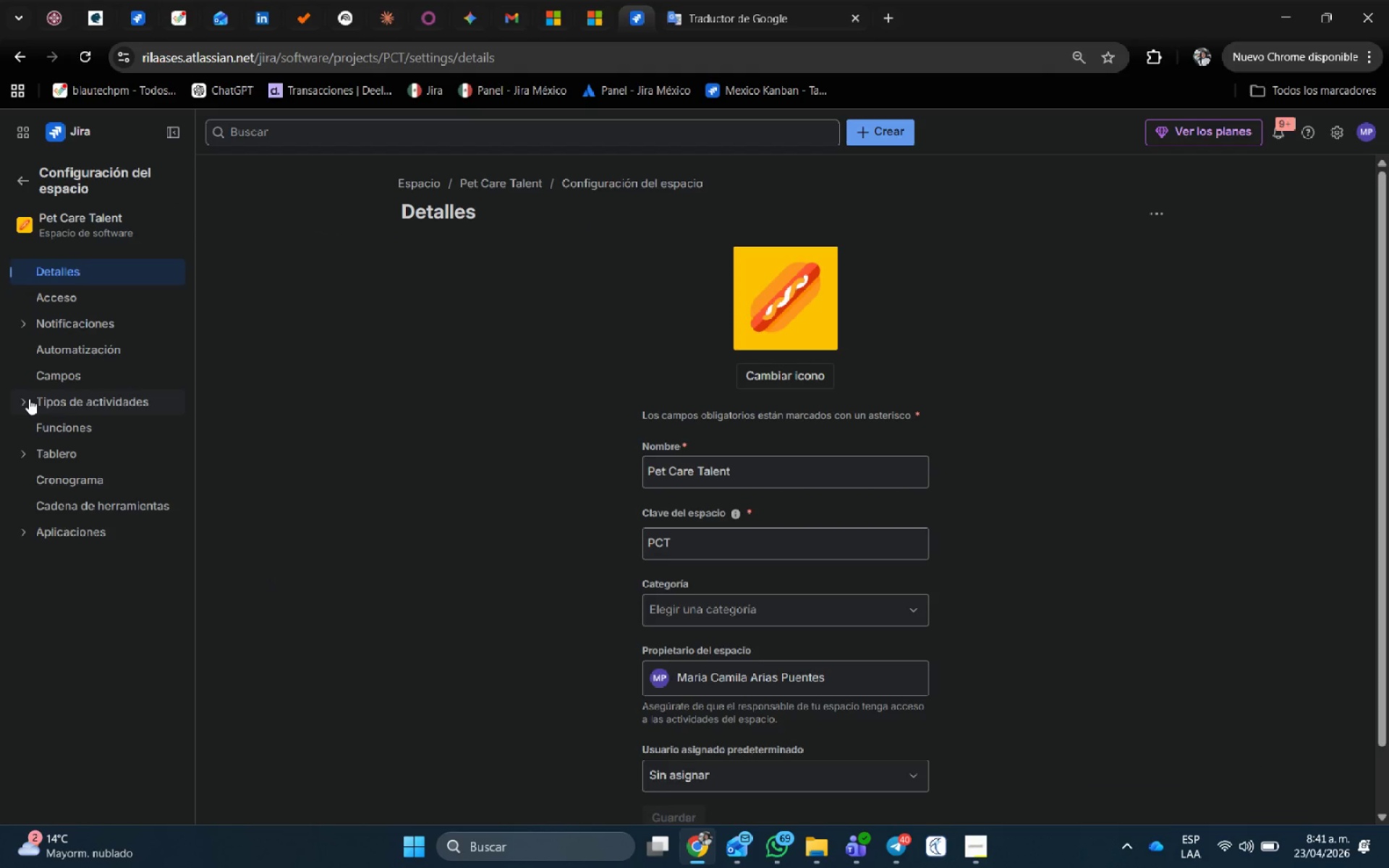 
left_click([29, 399])
 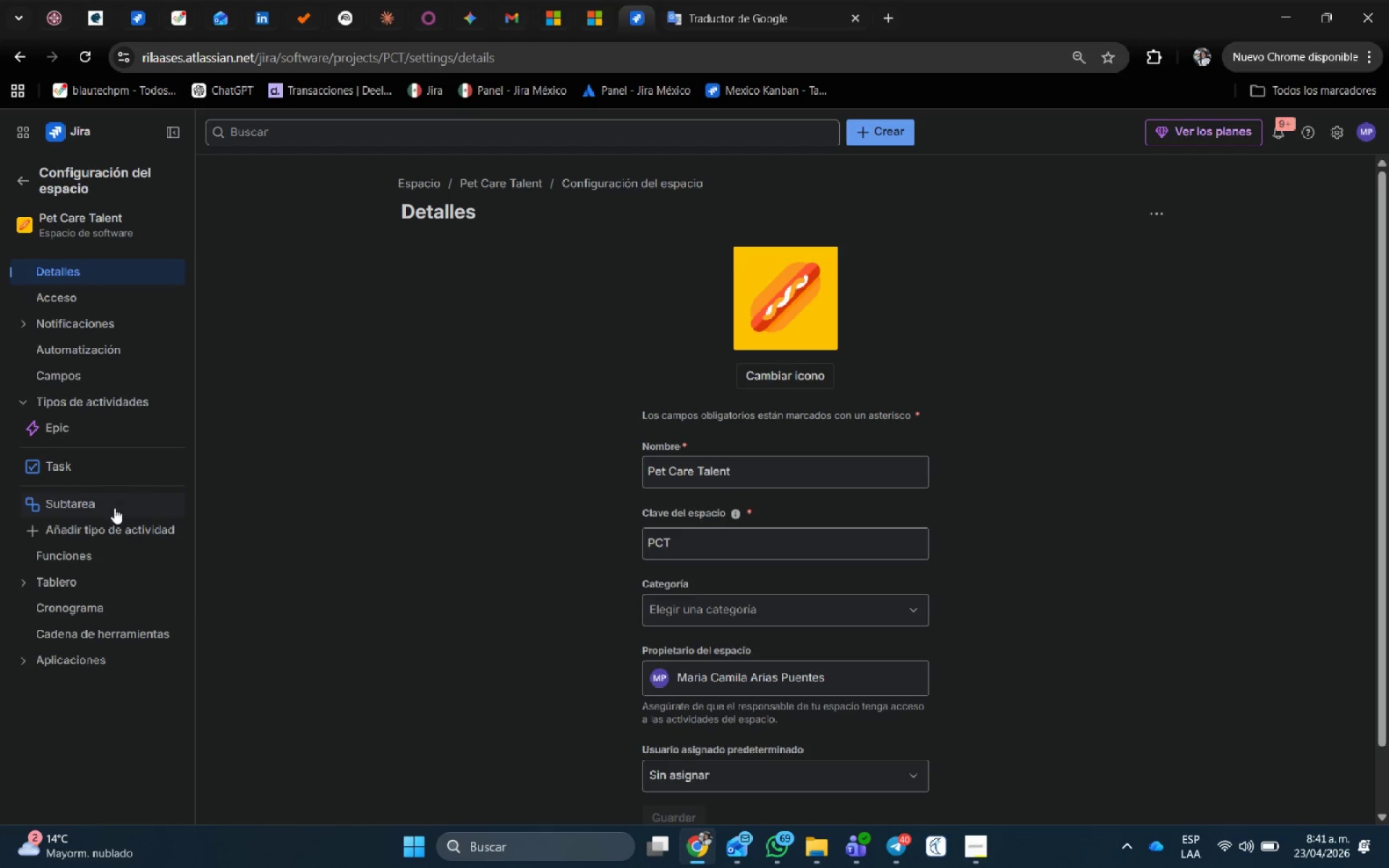 
left_click([94, 347])
 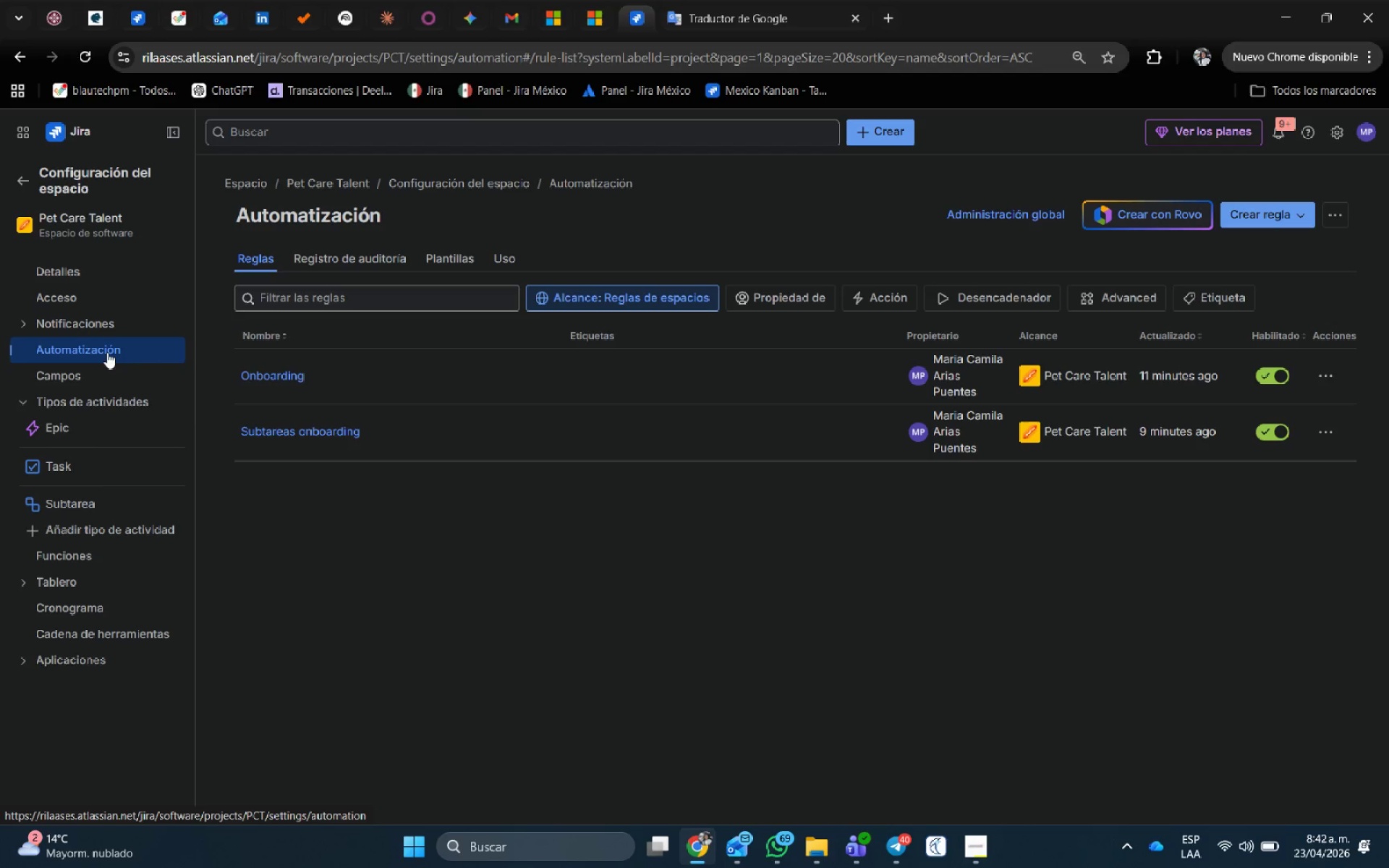 
wait(24.28)
 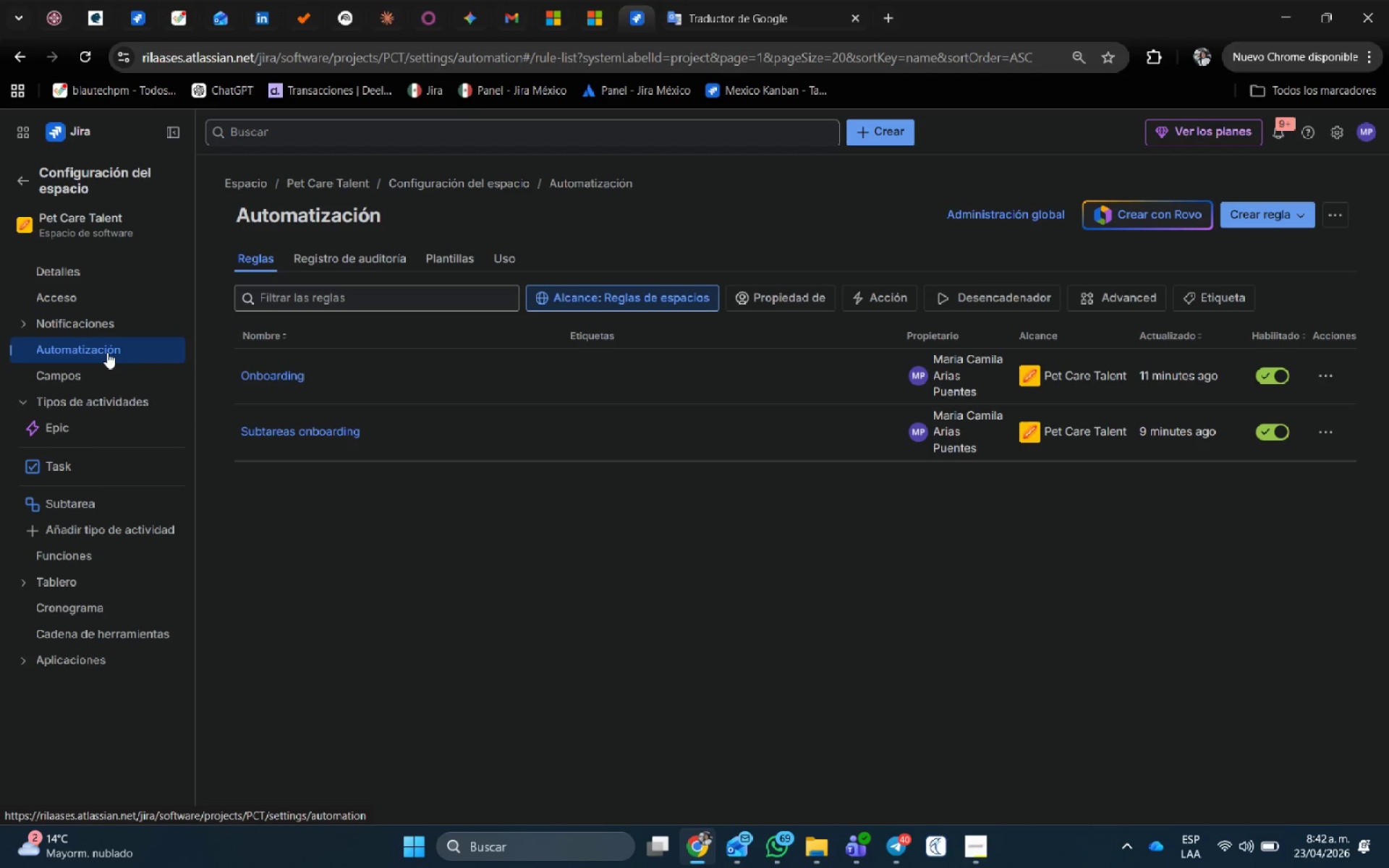 
right_click([650, 14])
 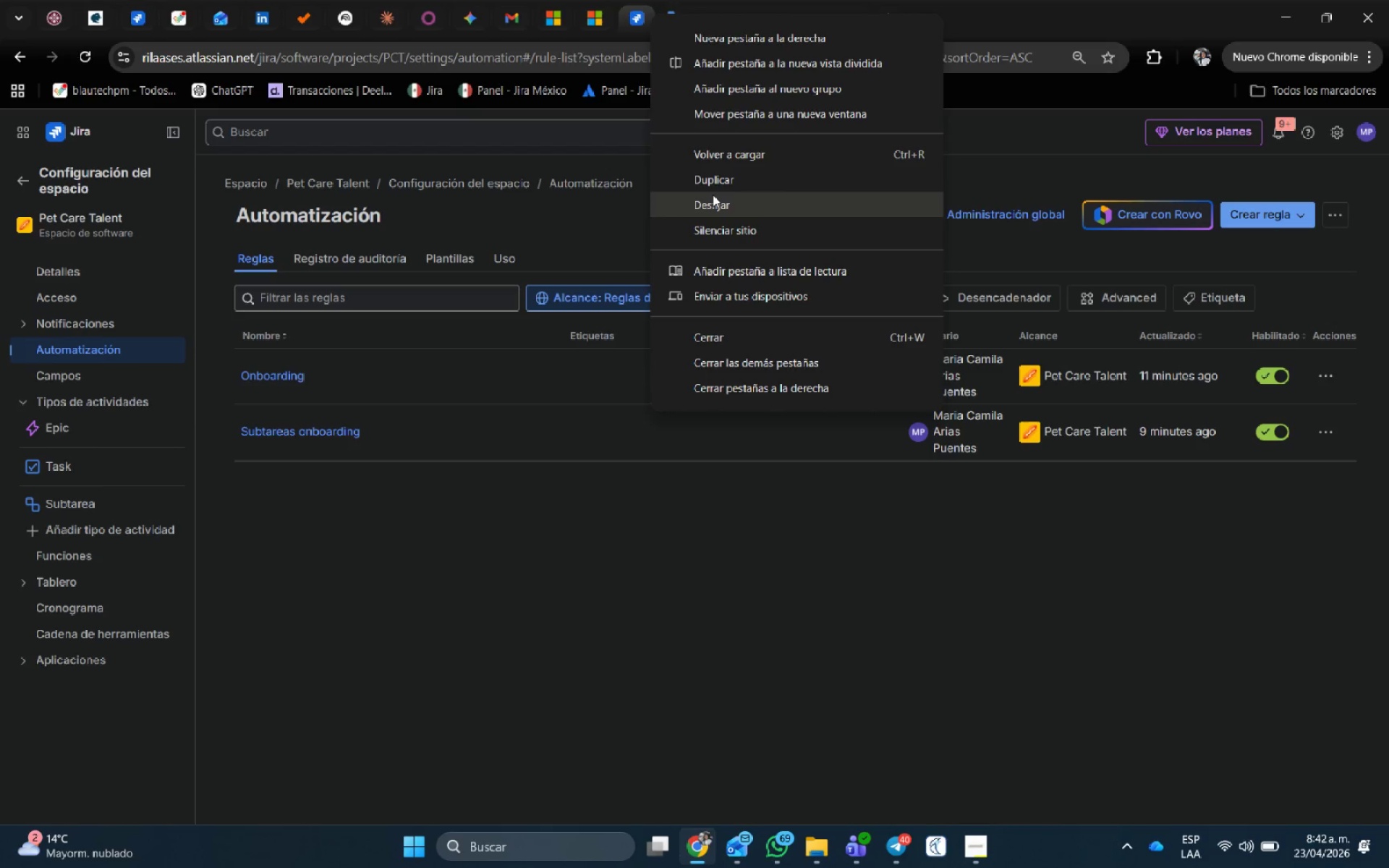 
left_click([715, 182])
 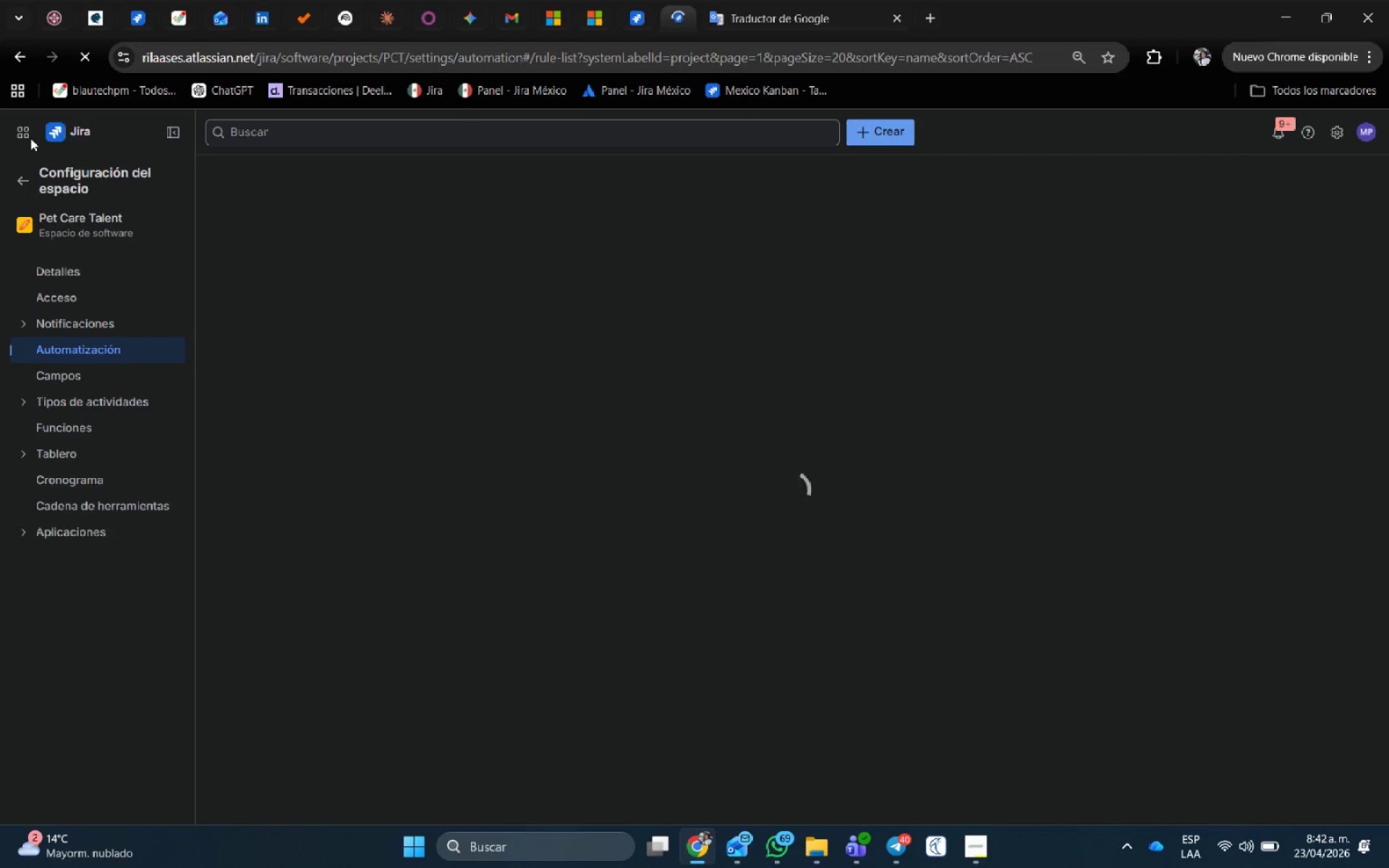 
left_click([27, 181])
 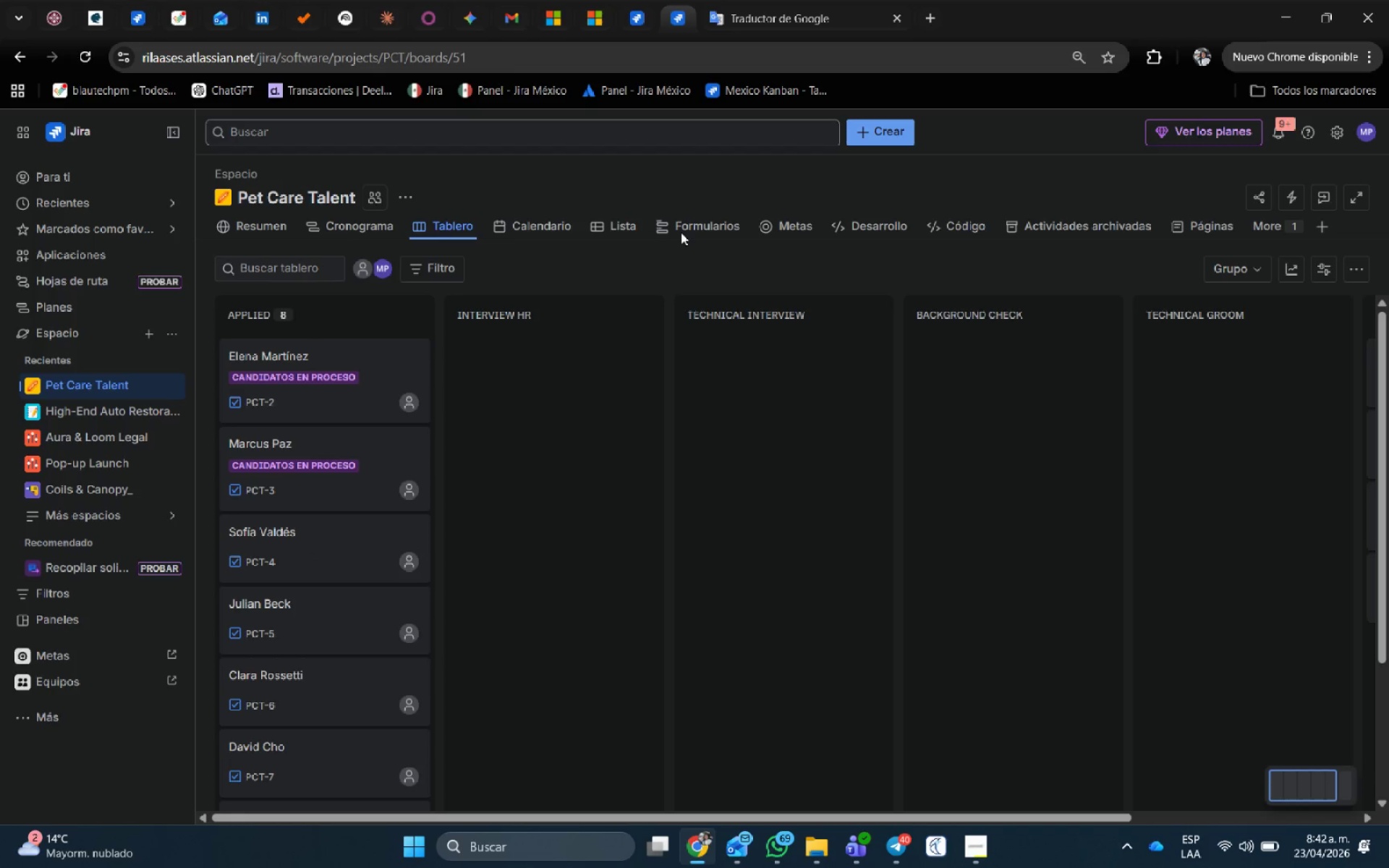 
wait(24.25)
 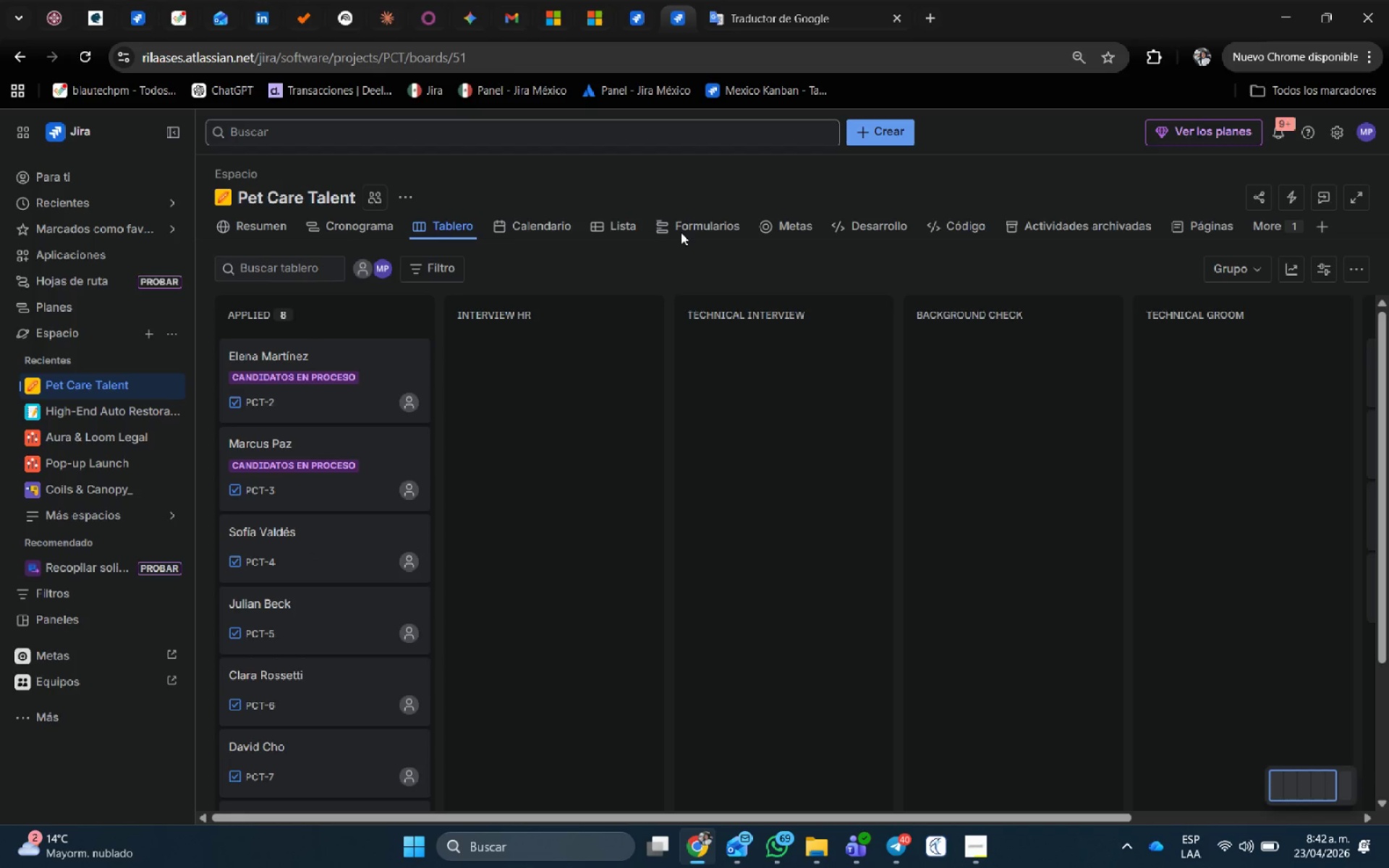 
left_click([376, 221])
 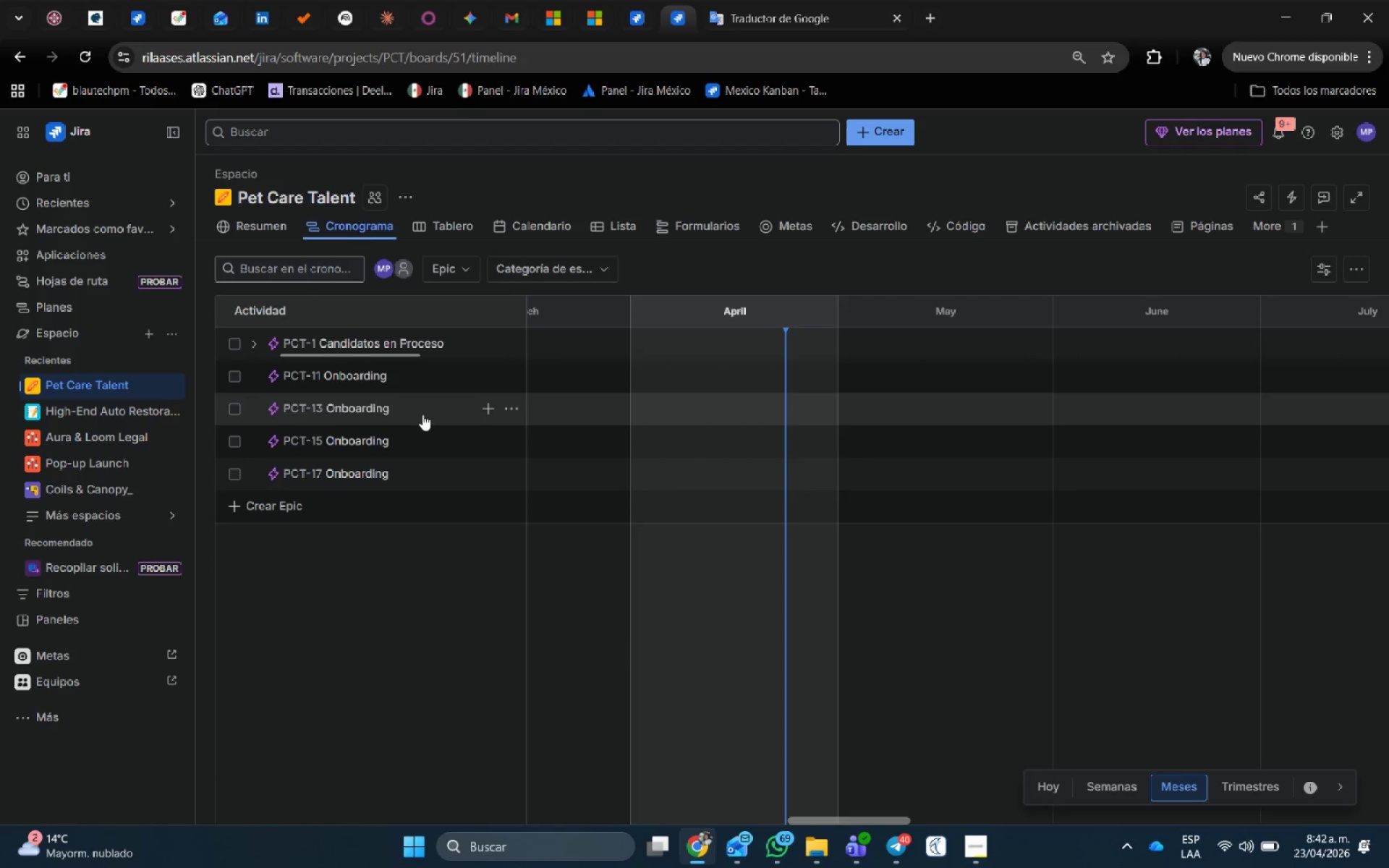 
left_click([366, 409])
 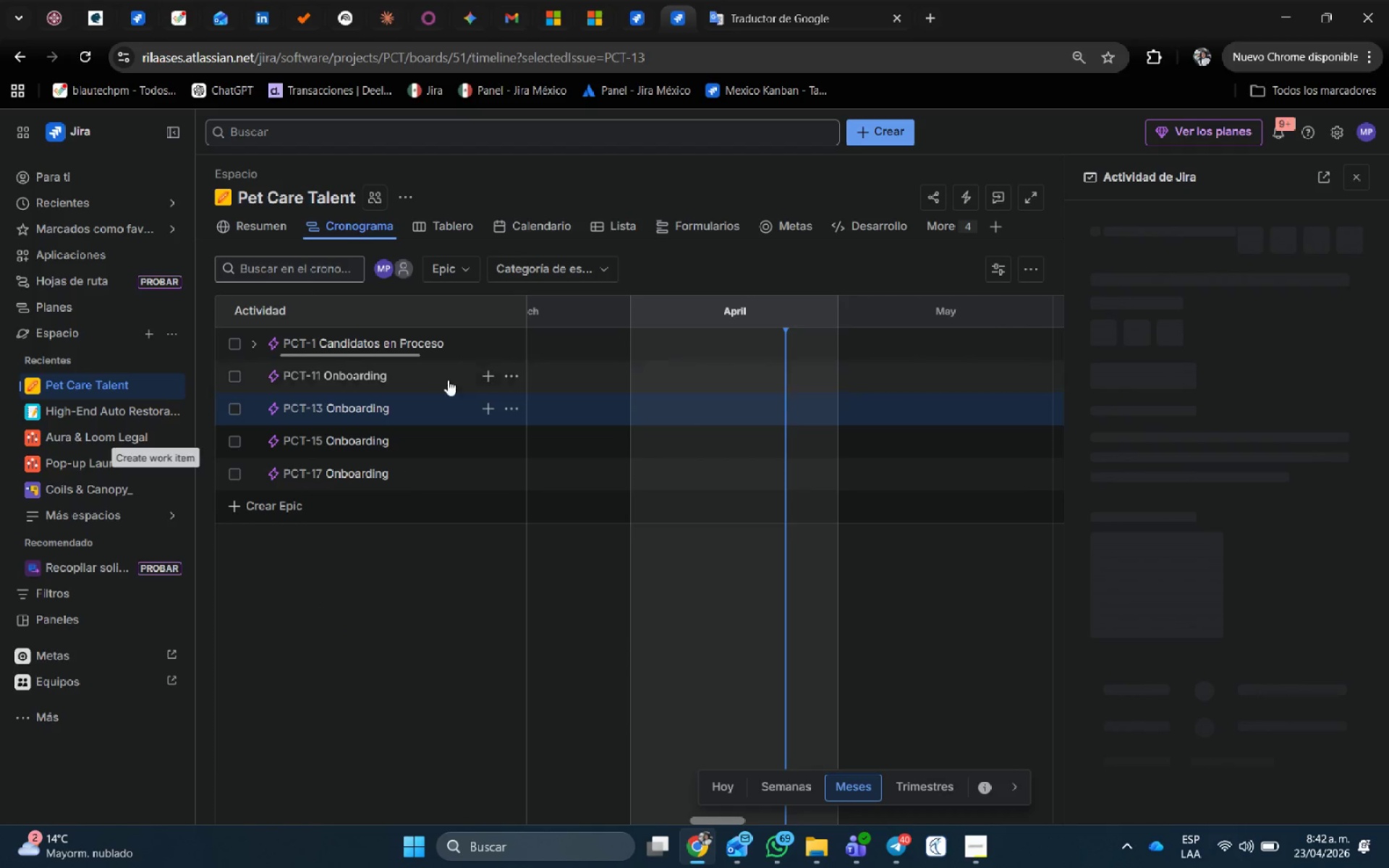 
wait(5.09)
 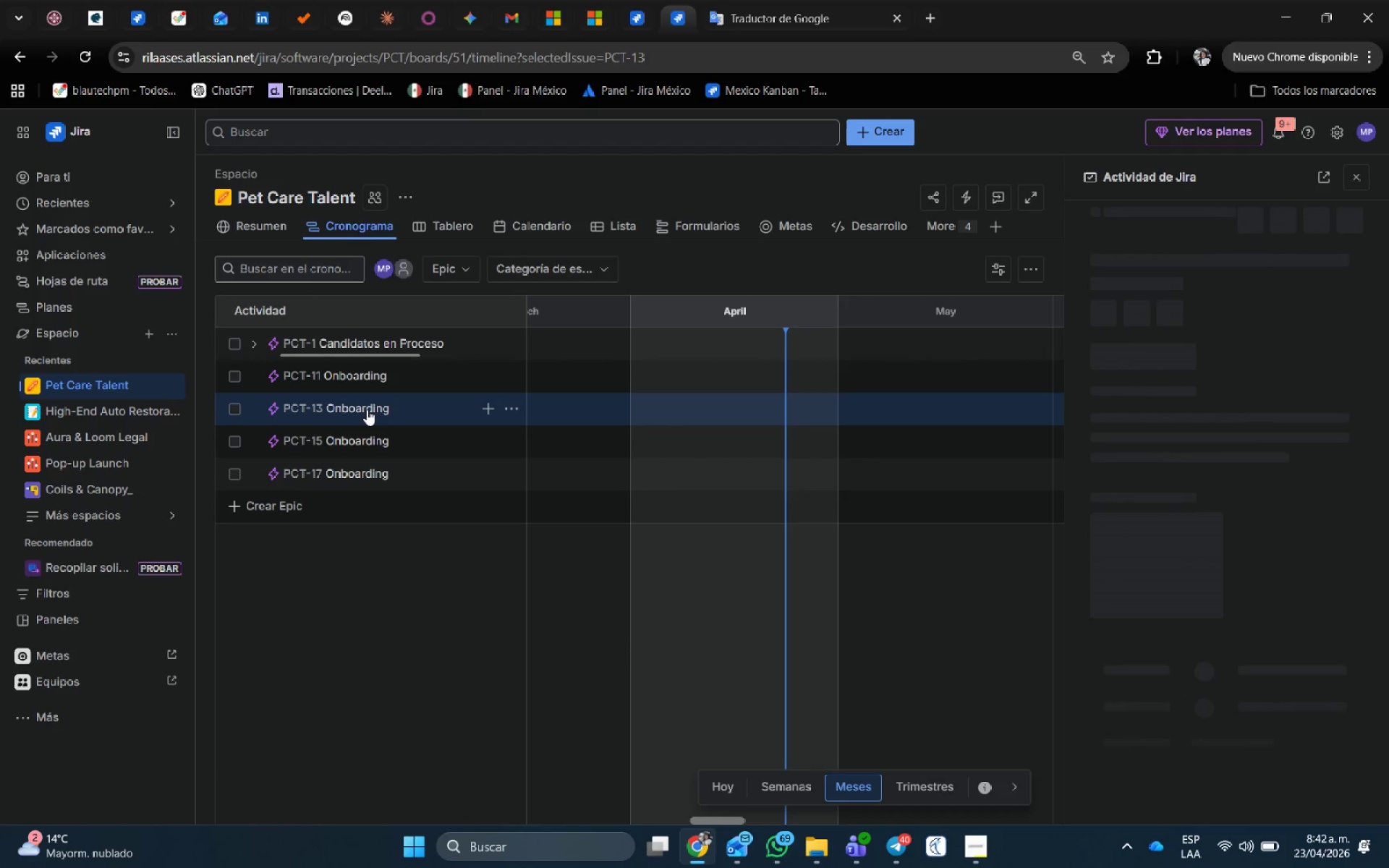 
mouse_move([1220, 441])
 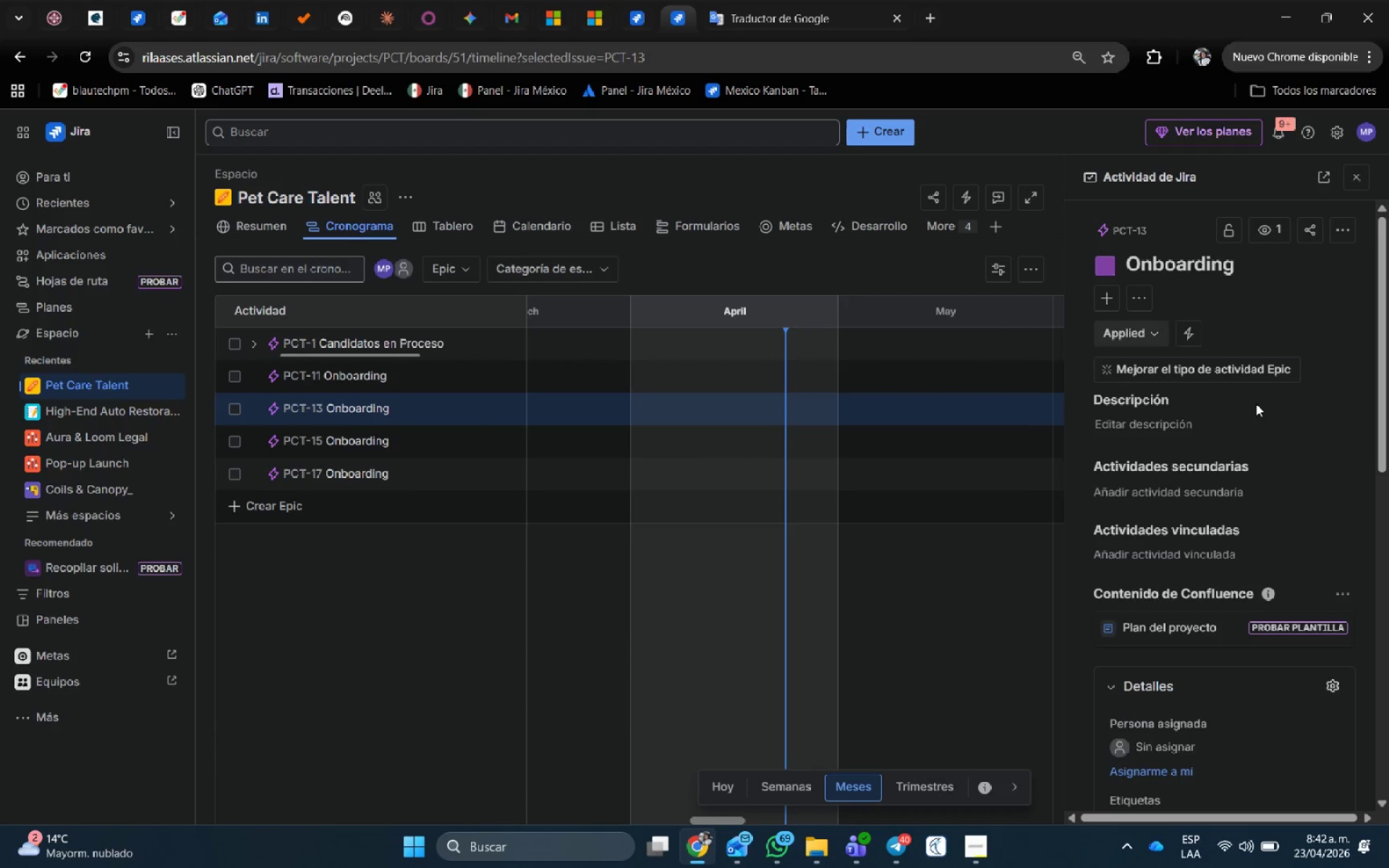 
scroll: coordinate [1259, 417], scroll_direction: down, amount: 5.0
 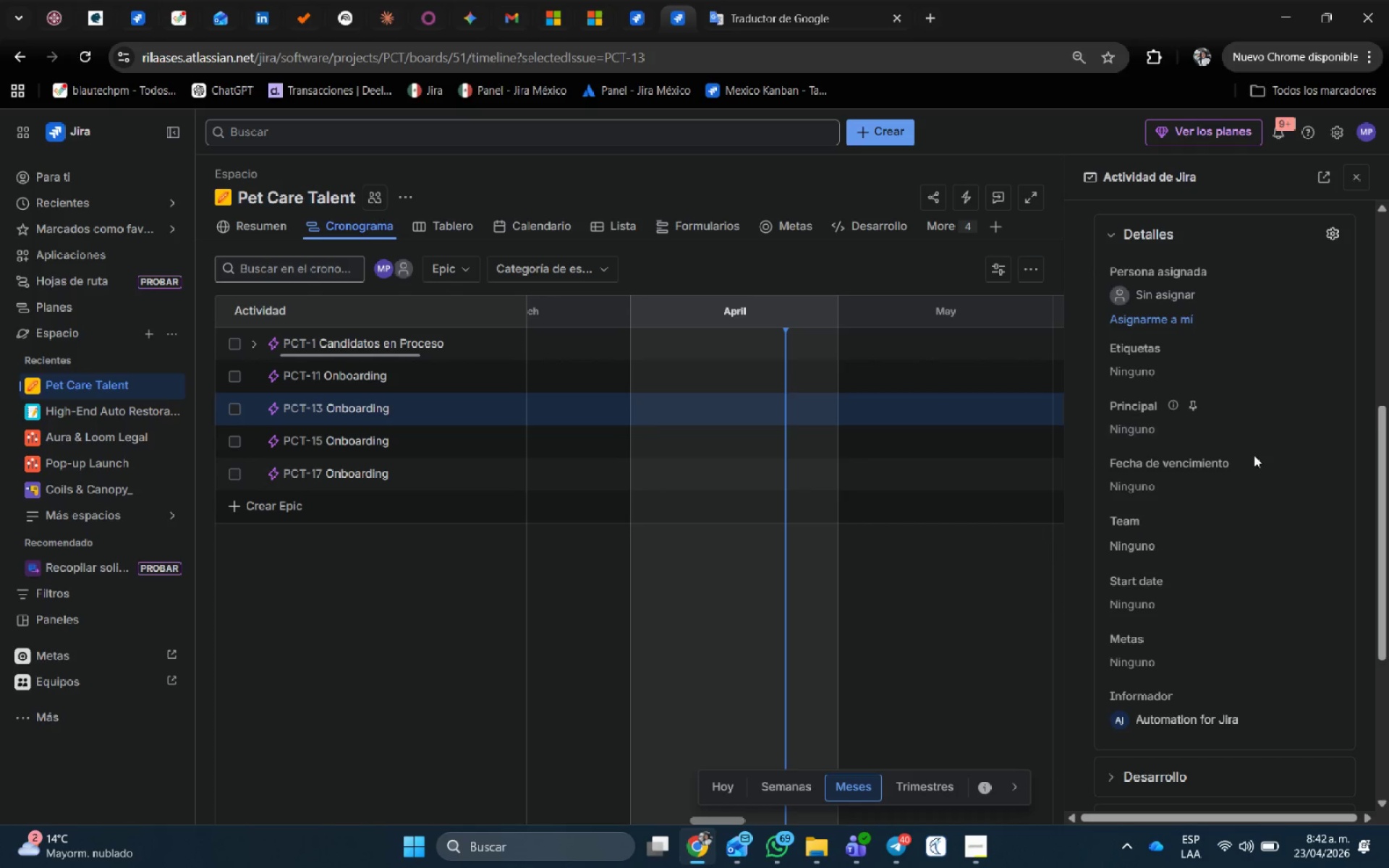 
scroll: coordinate [1254, 489], scroll_direction: up, amount: 5.0
 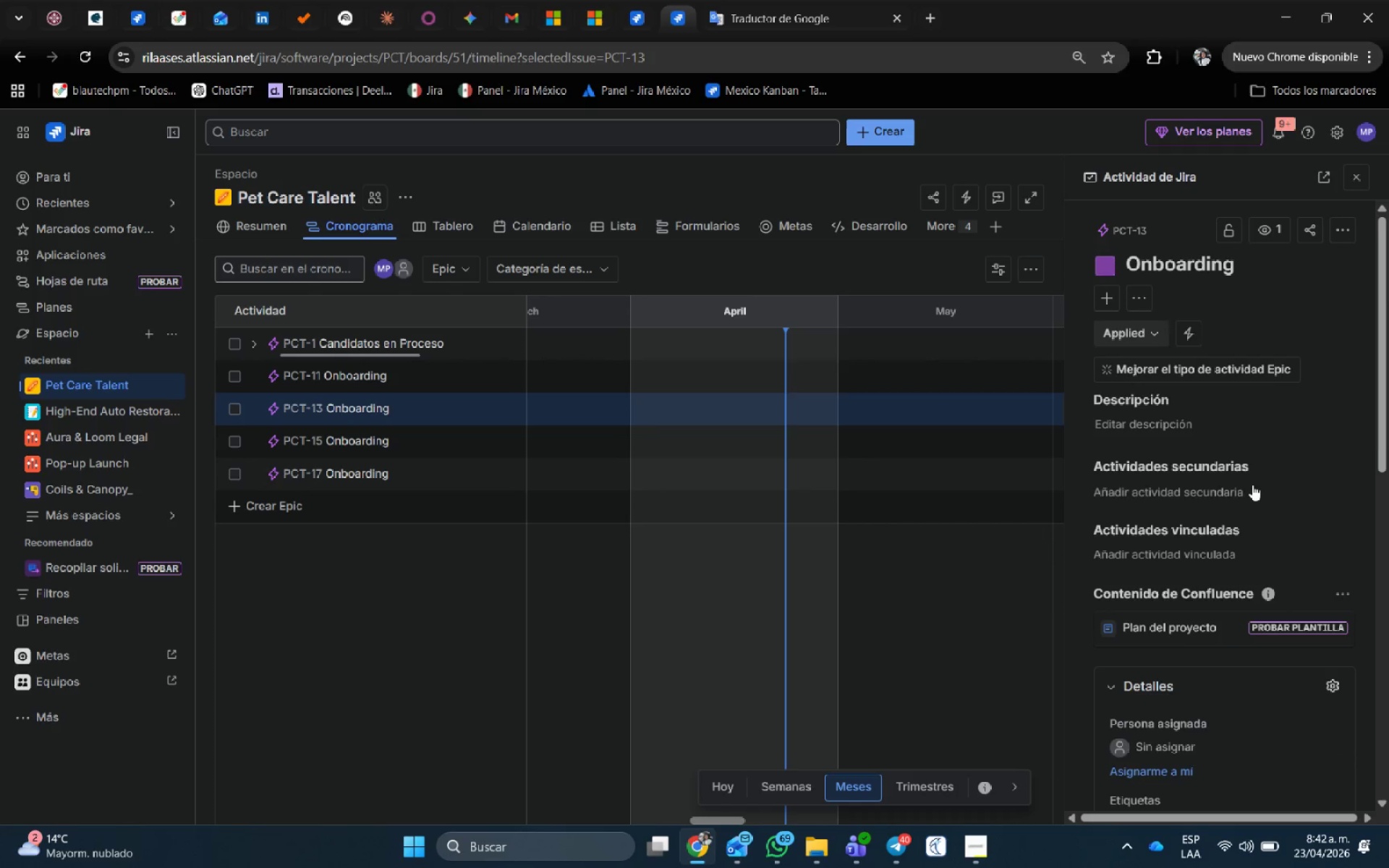 
scroll: coordinate [1250, 477], scroll_direction: down, amount: 12.0
 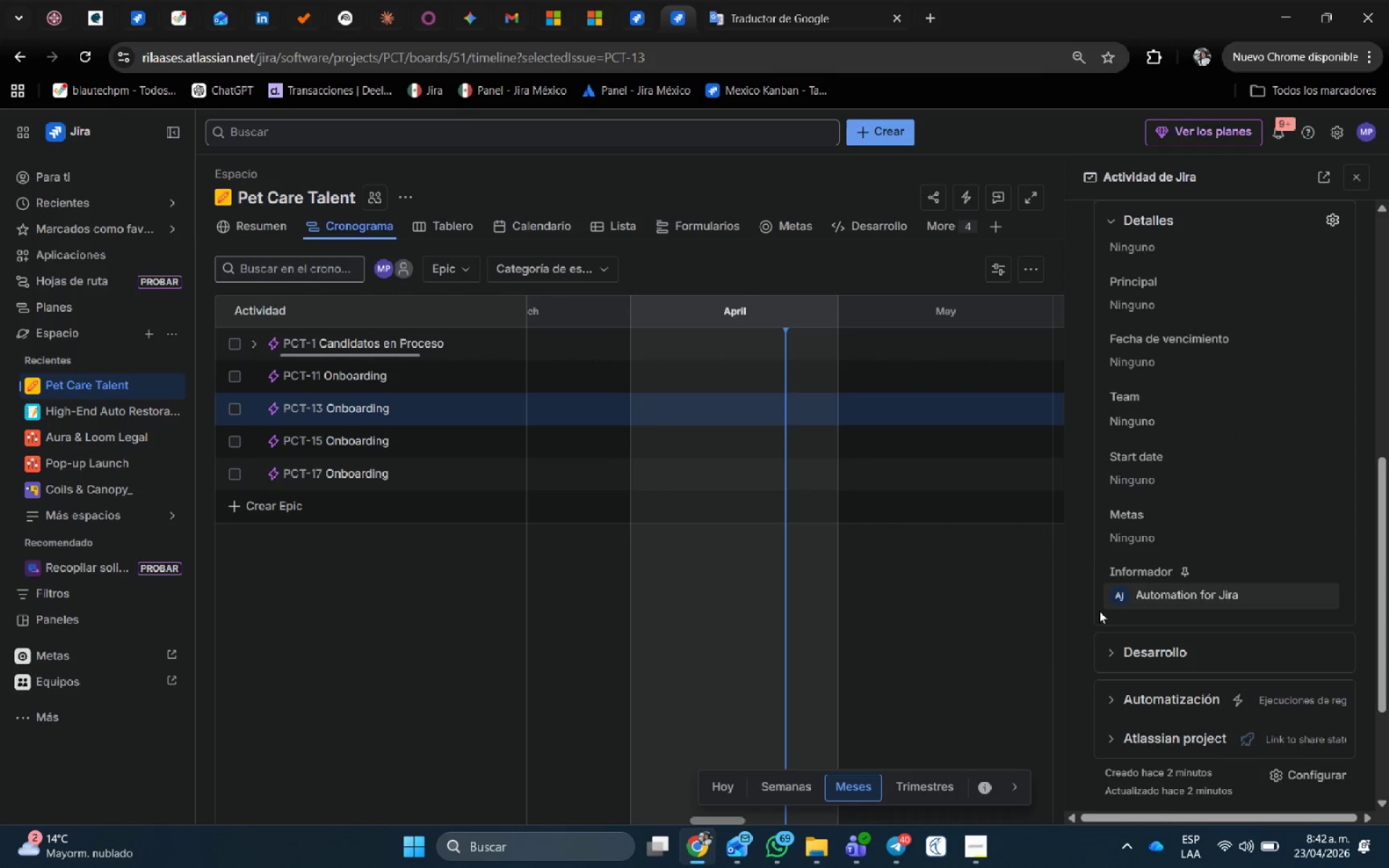 
left_click([284, 404])
 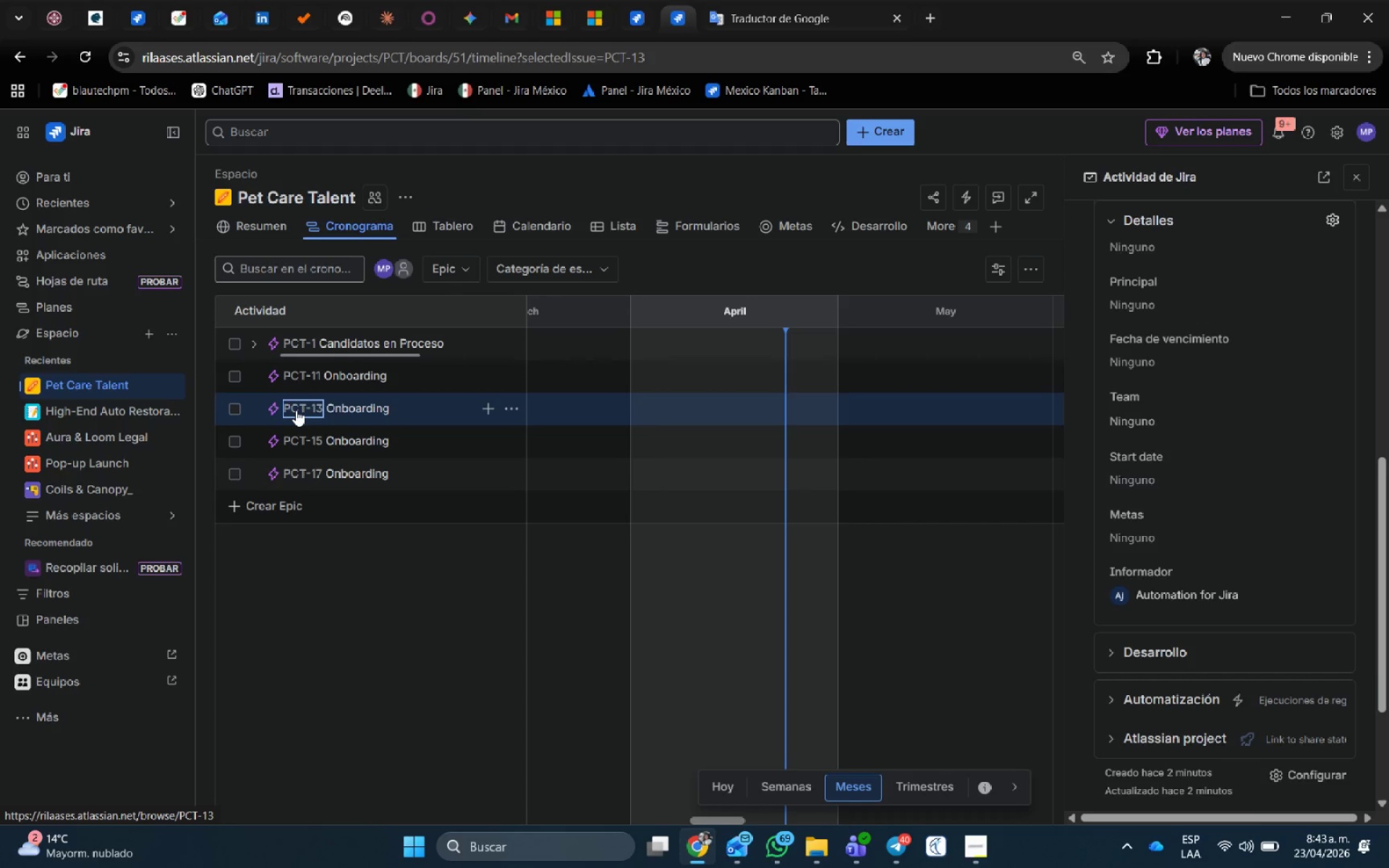 
left_click([296, 410])
 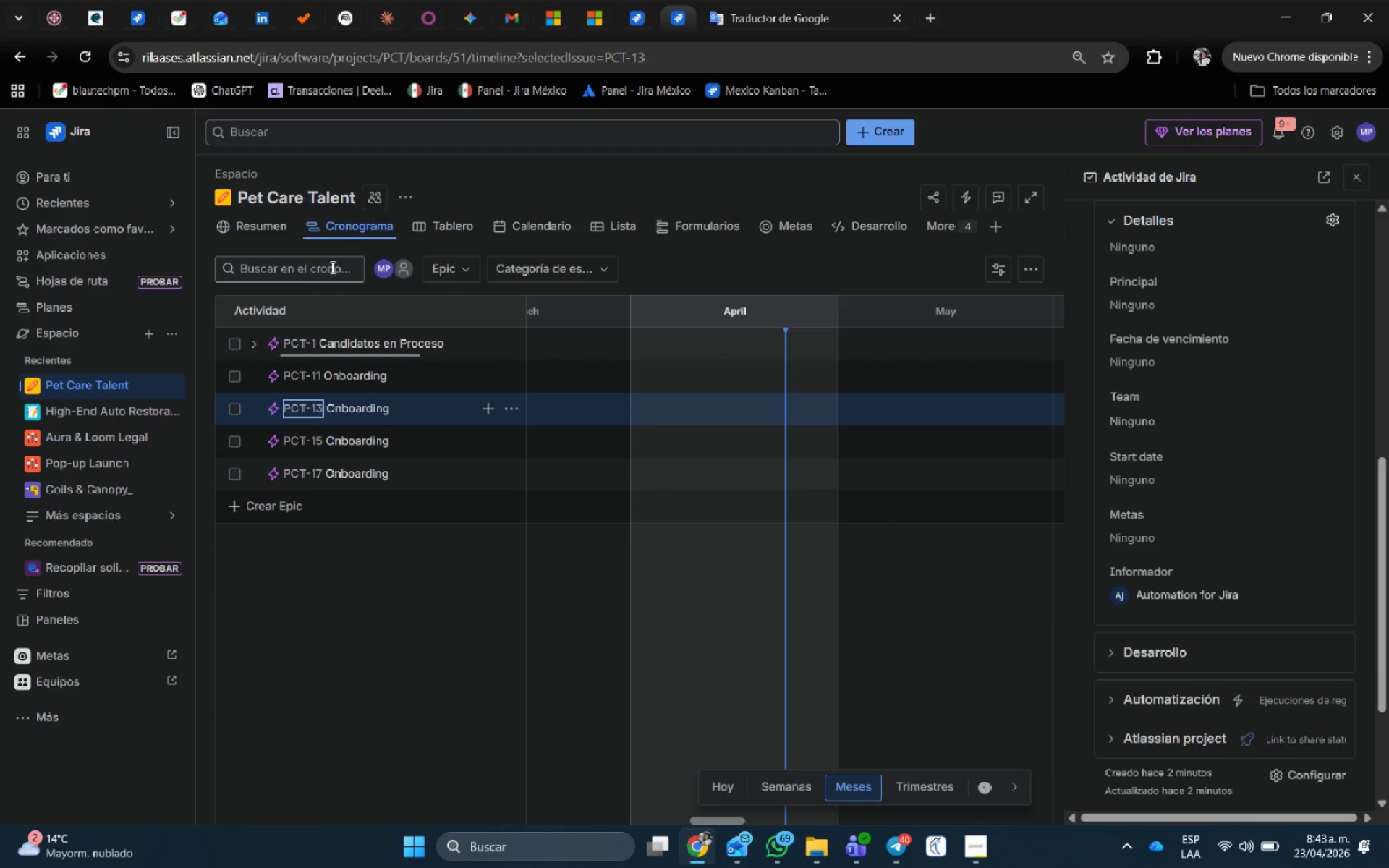 
left_click([433, 224])
 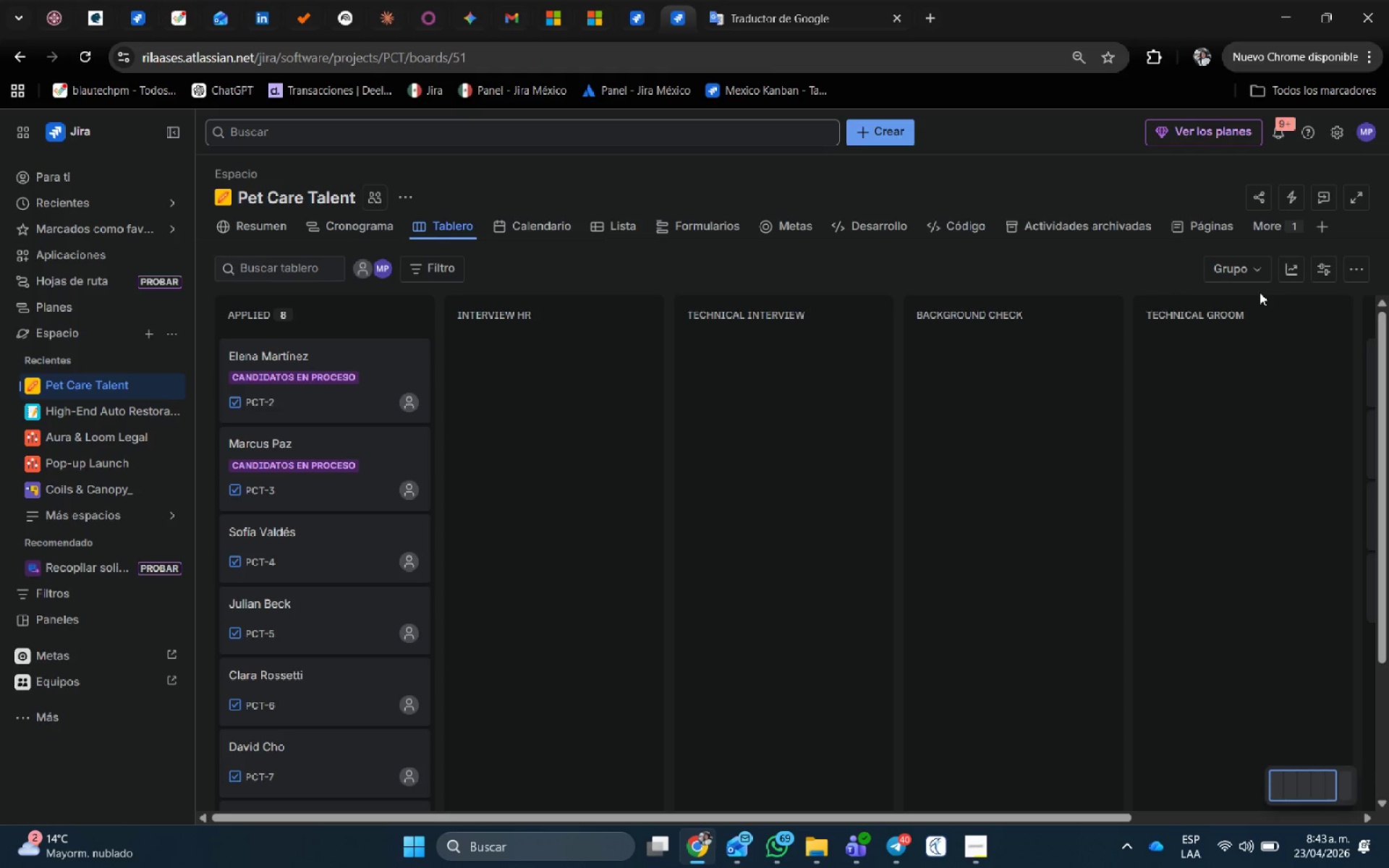 
wait(14.41)
 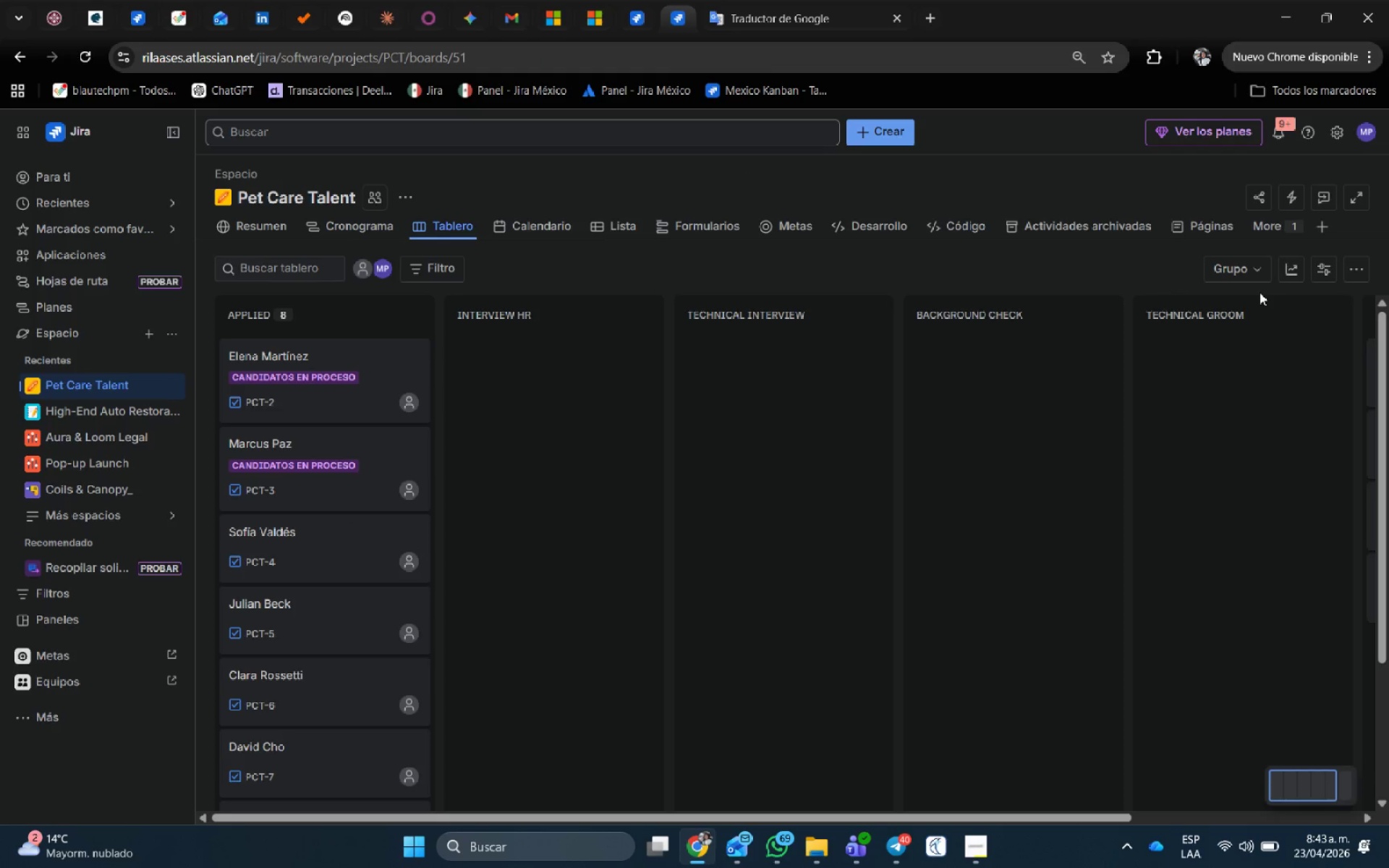 
left_click([640, 15])
 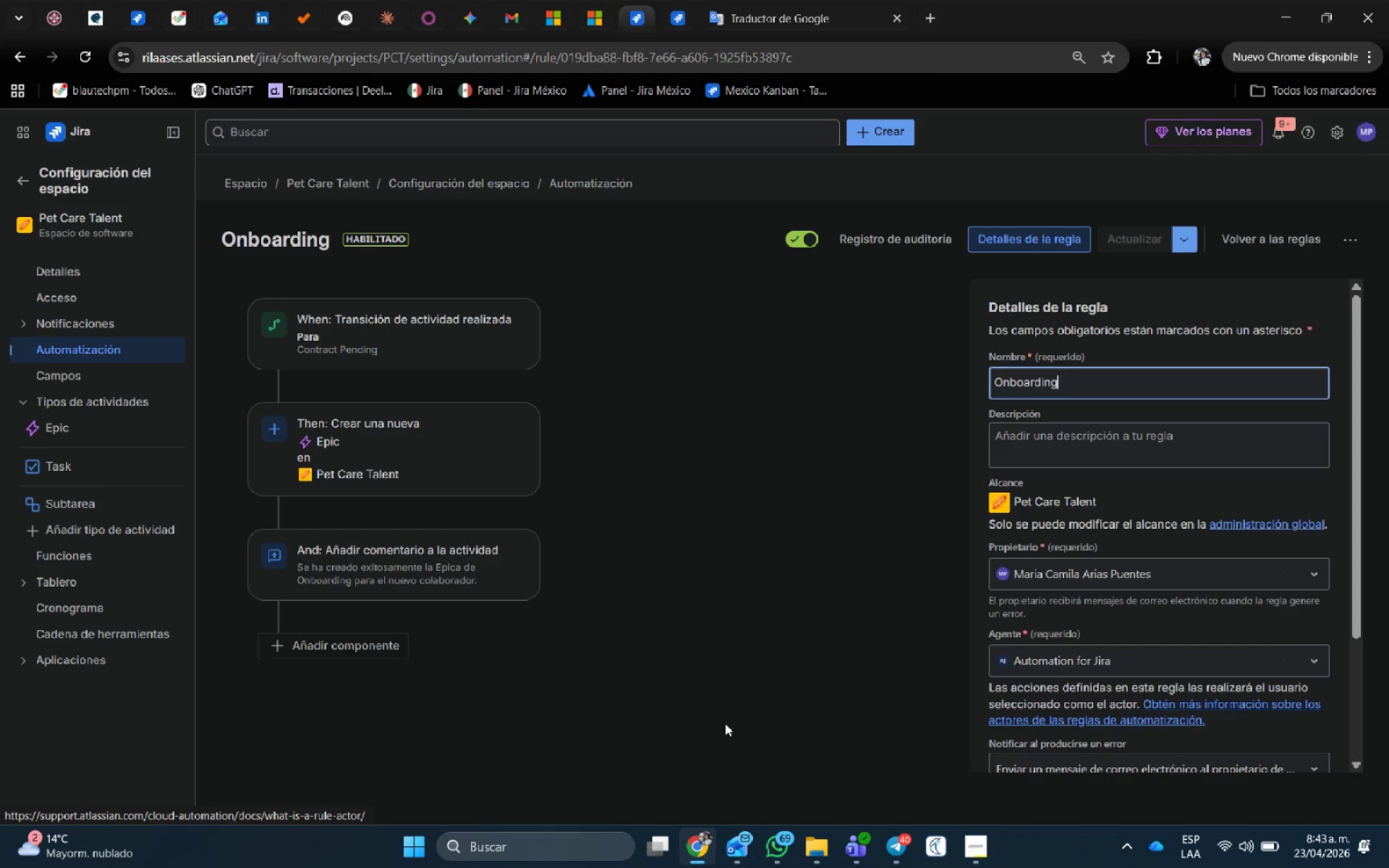 
left_click([433, 469])
 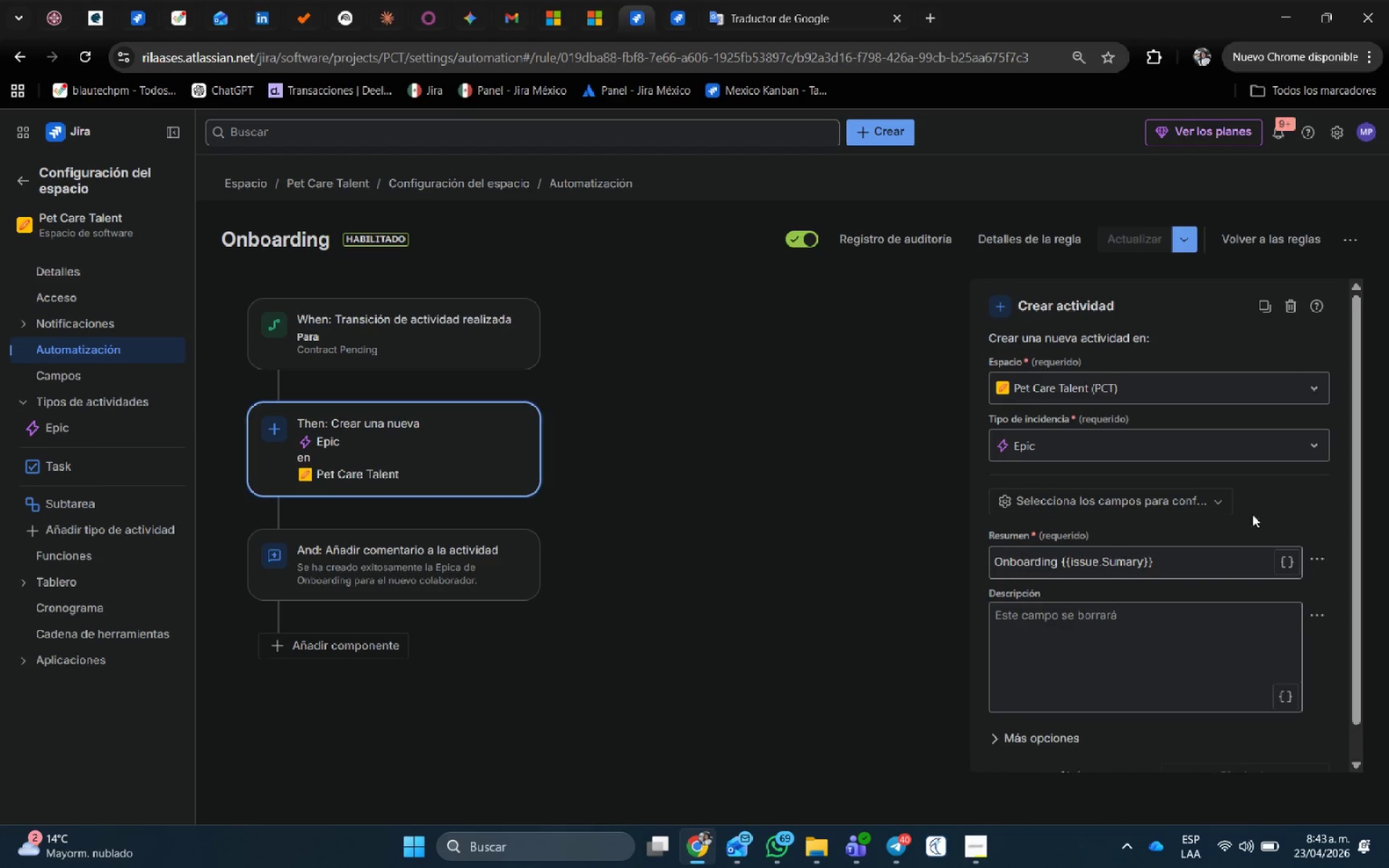 
scroll: coordinate [1207, 491], scroll_direction: down, amount: 1.0
 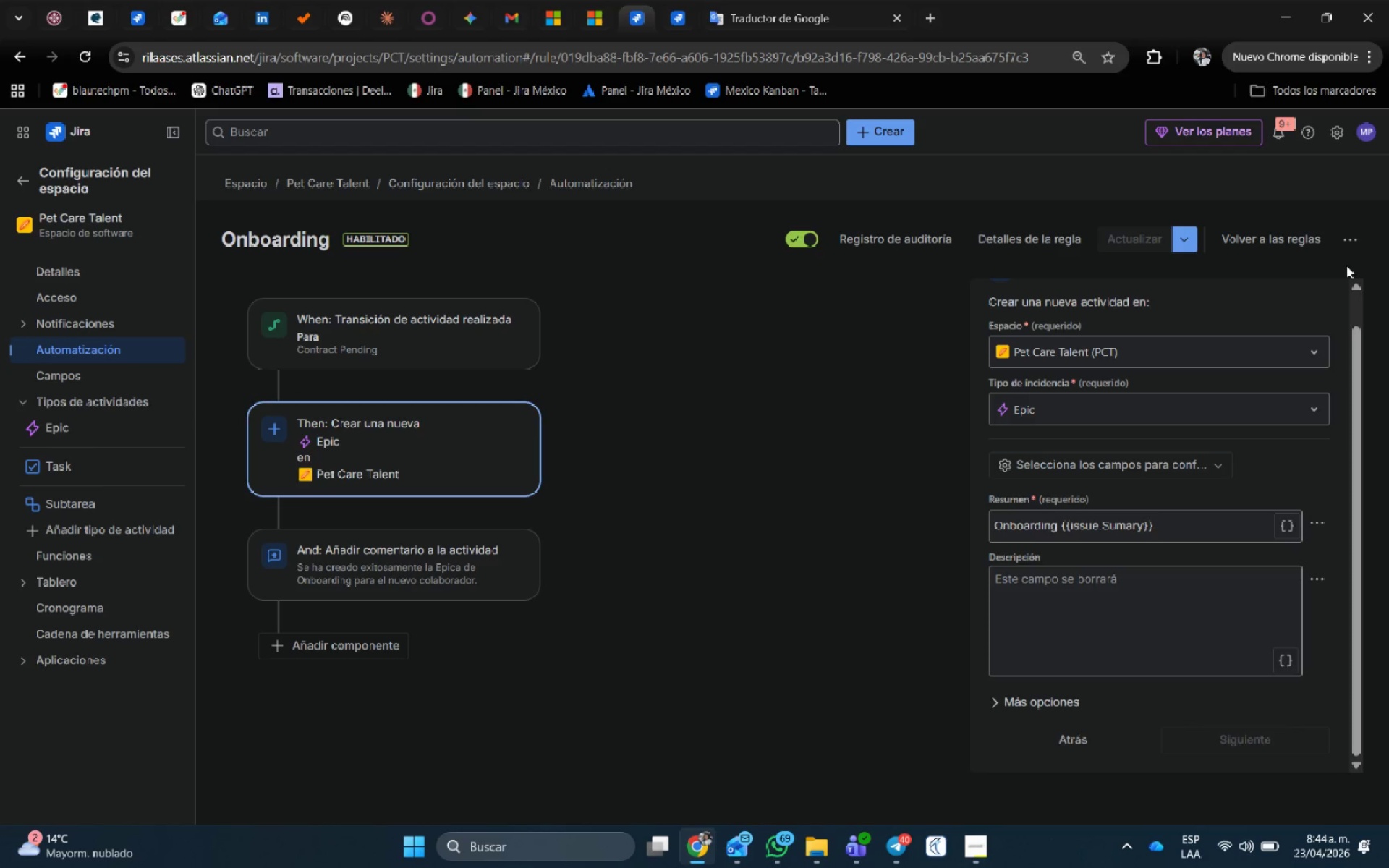 
wait(51.84)
 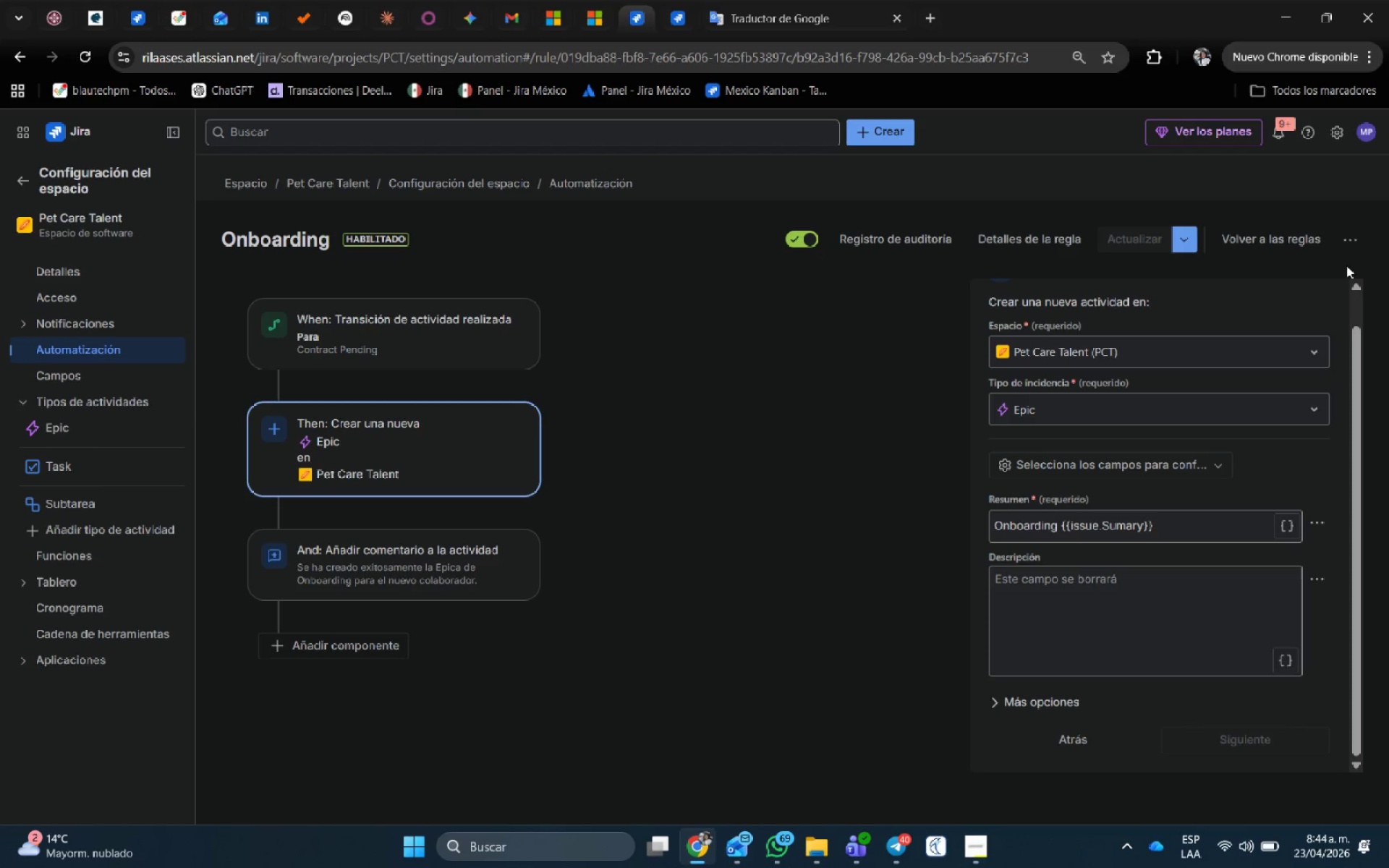 
left_click([1126, 521])
 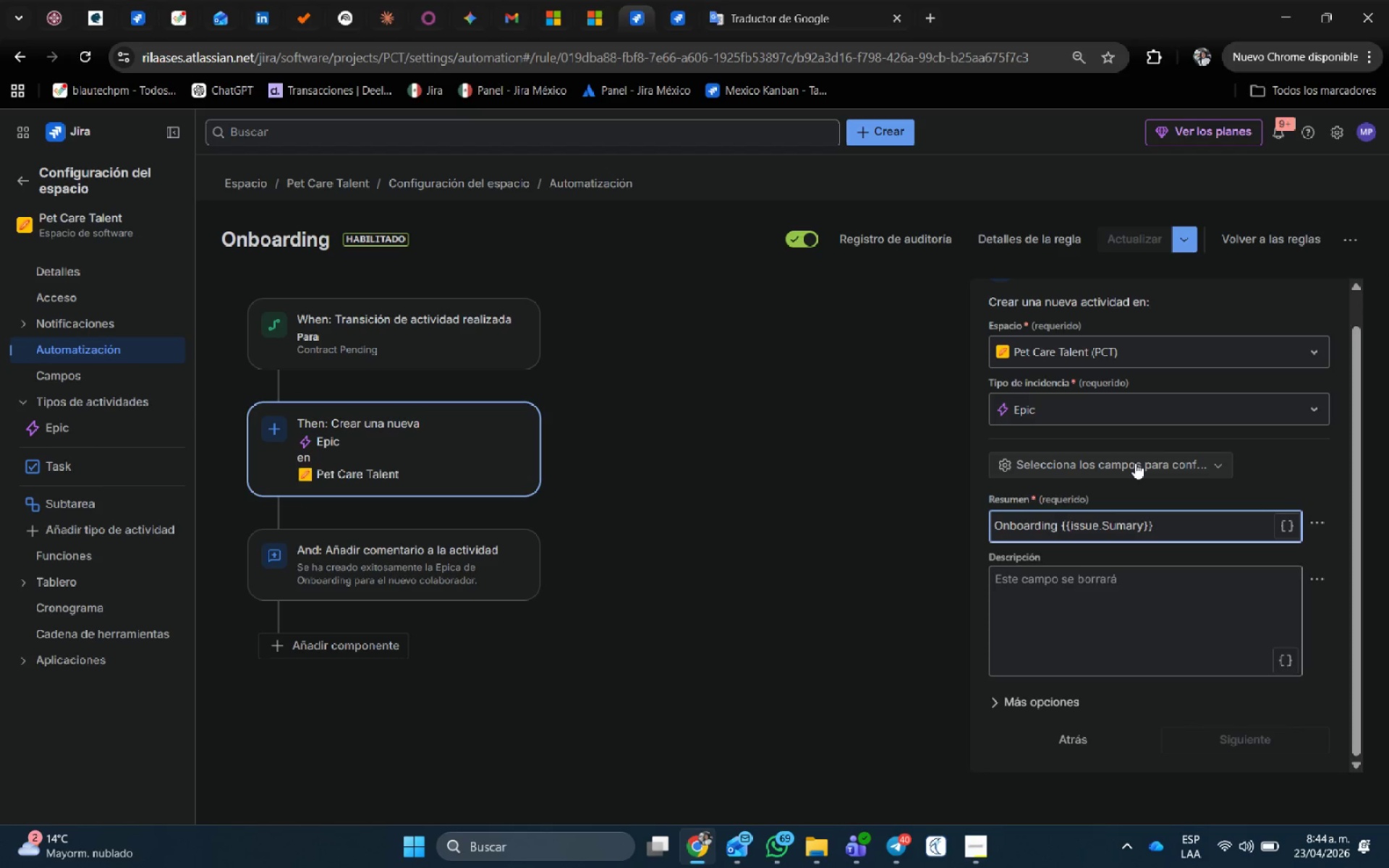 
key(M)
 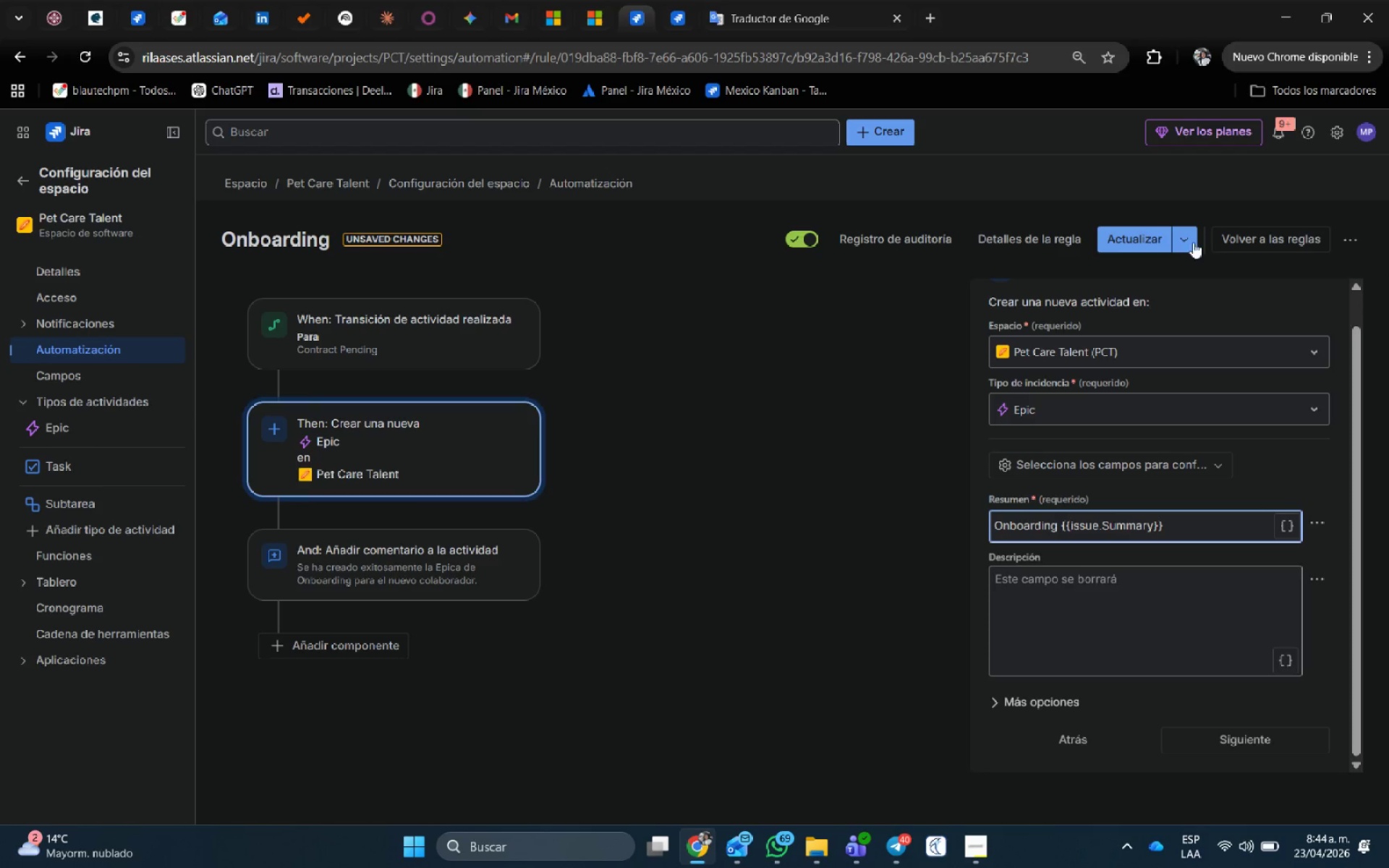 
left_click([1147, 237])
 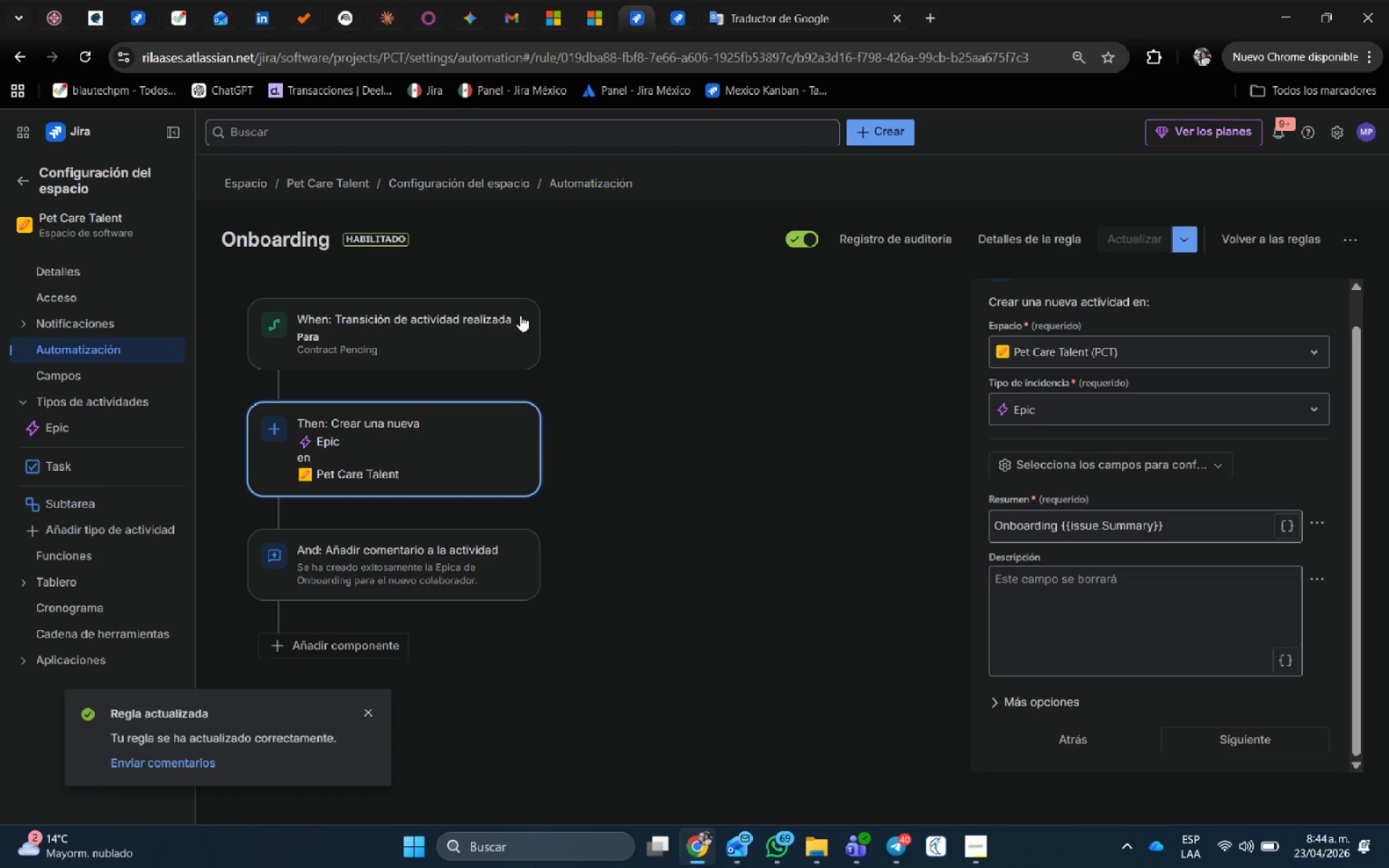 
mouse_move([696, -2])
 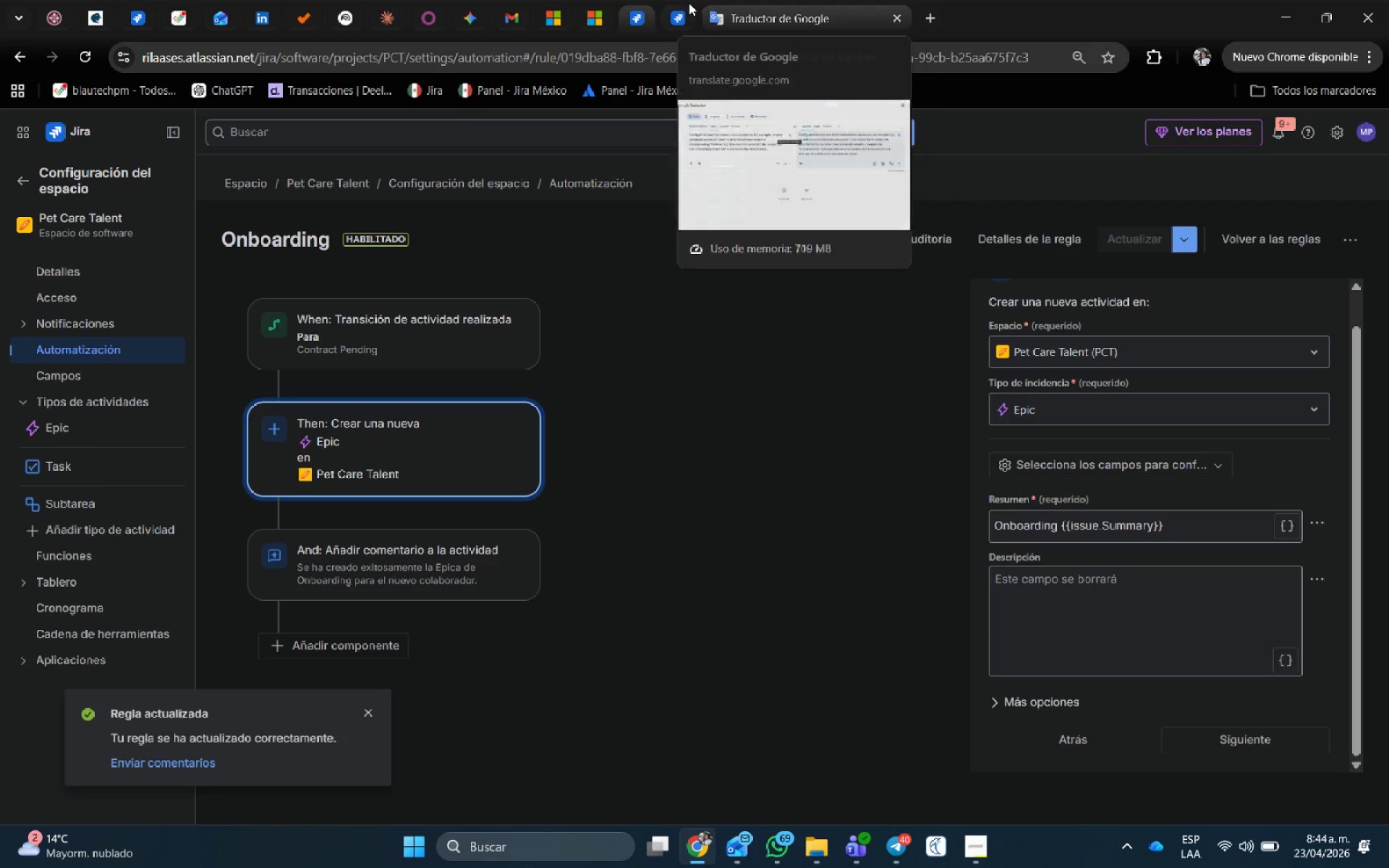 
left_click([687, 3])
 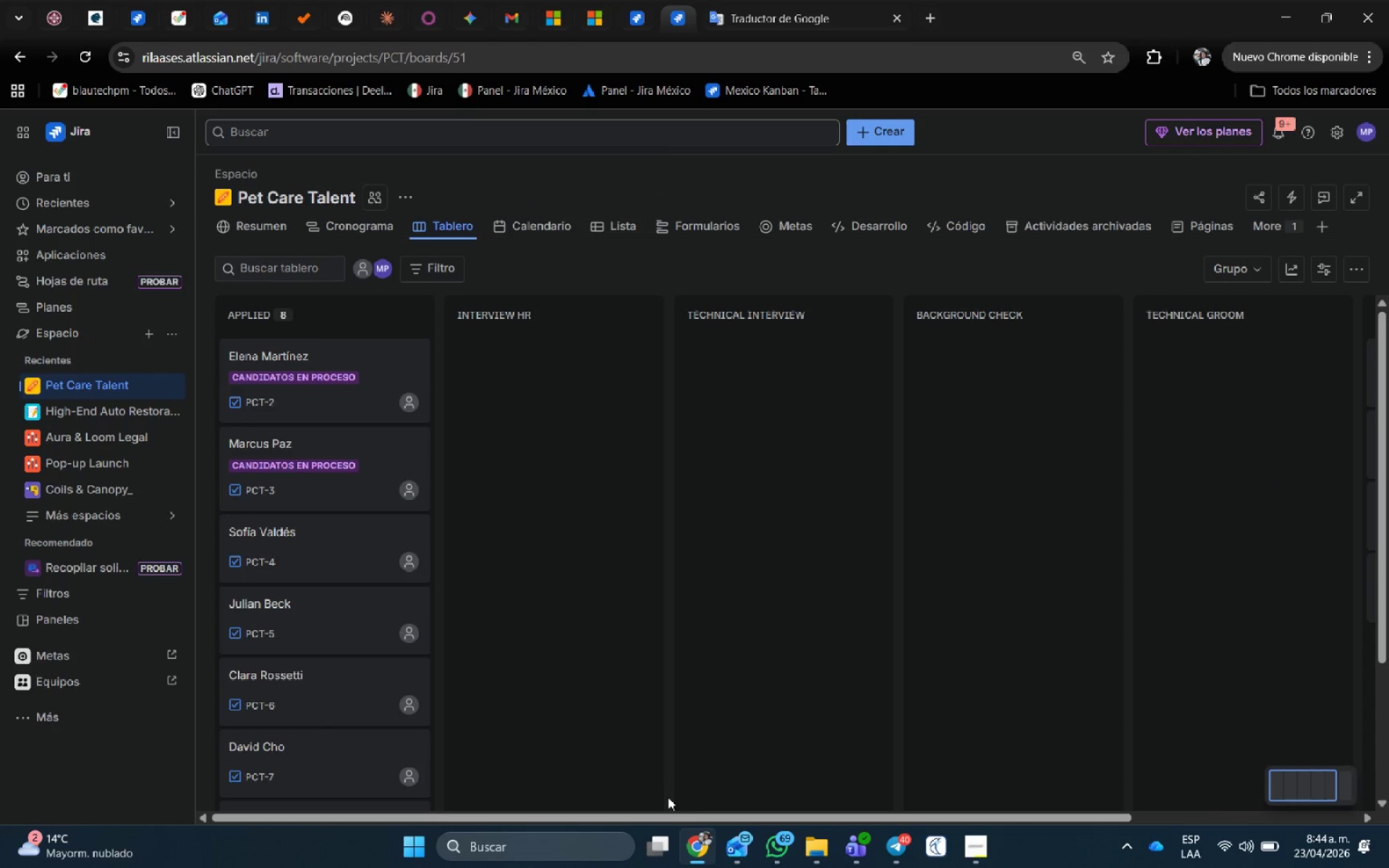 
left_click_drag(start_coordinate=[662, 818], to_coordinate=[1157, 867])
 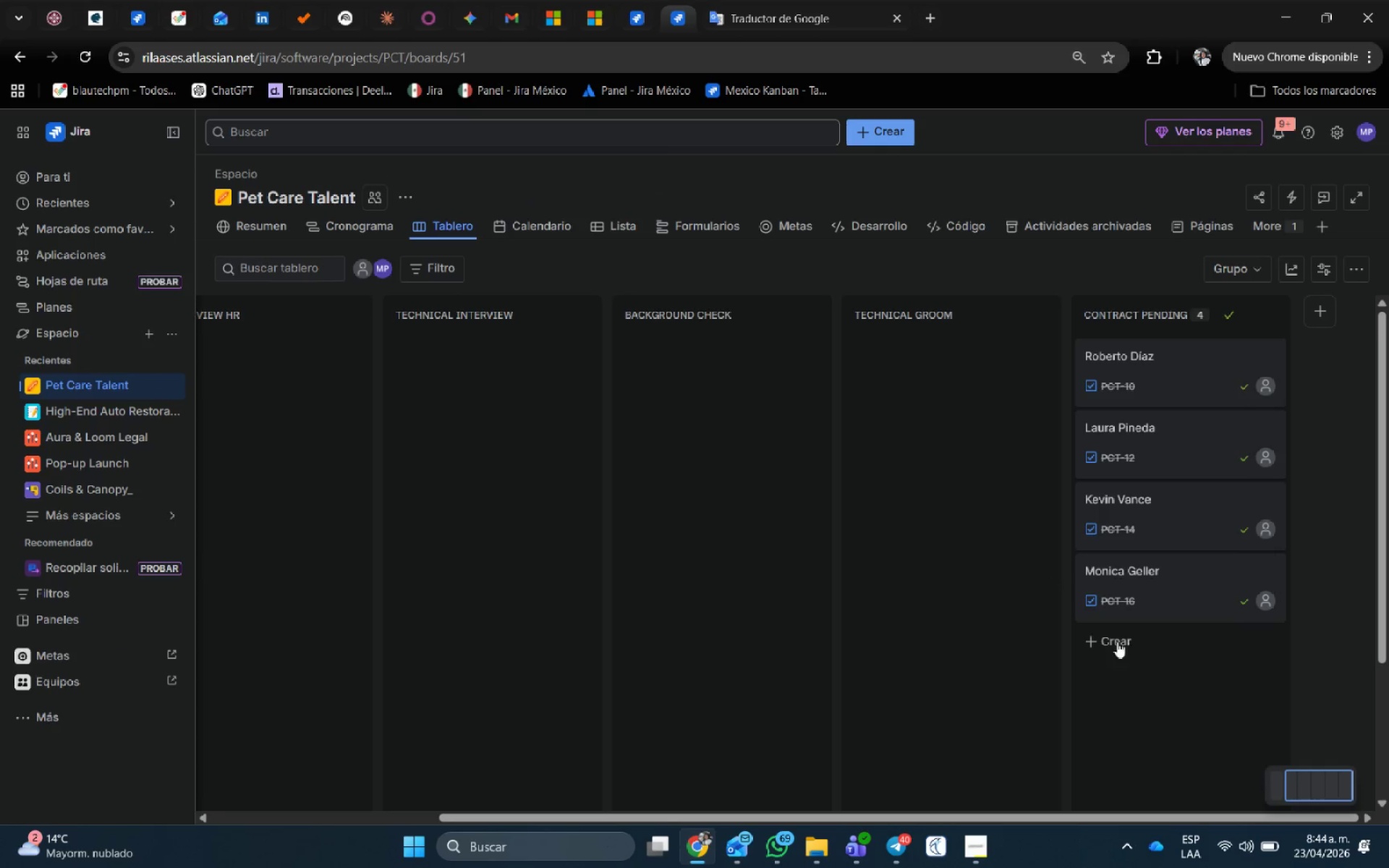 
left_click([1118, 636])
 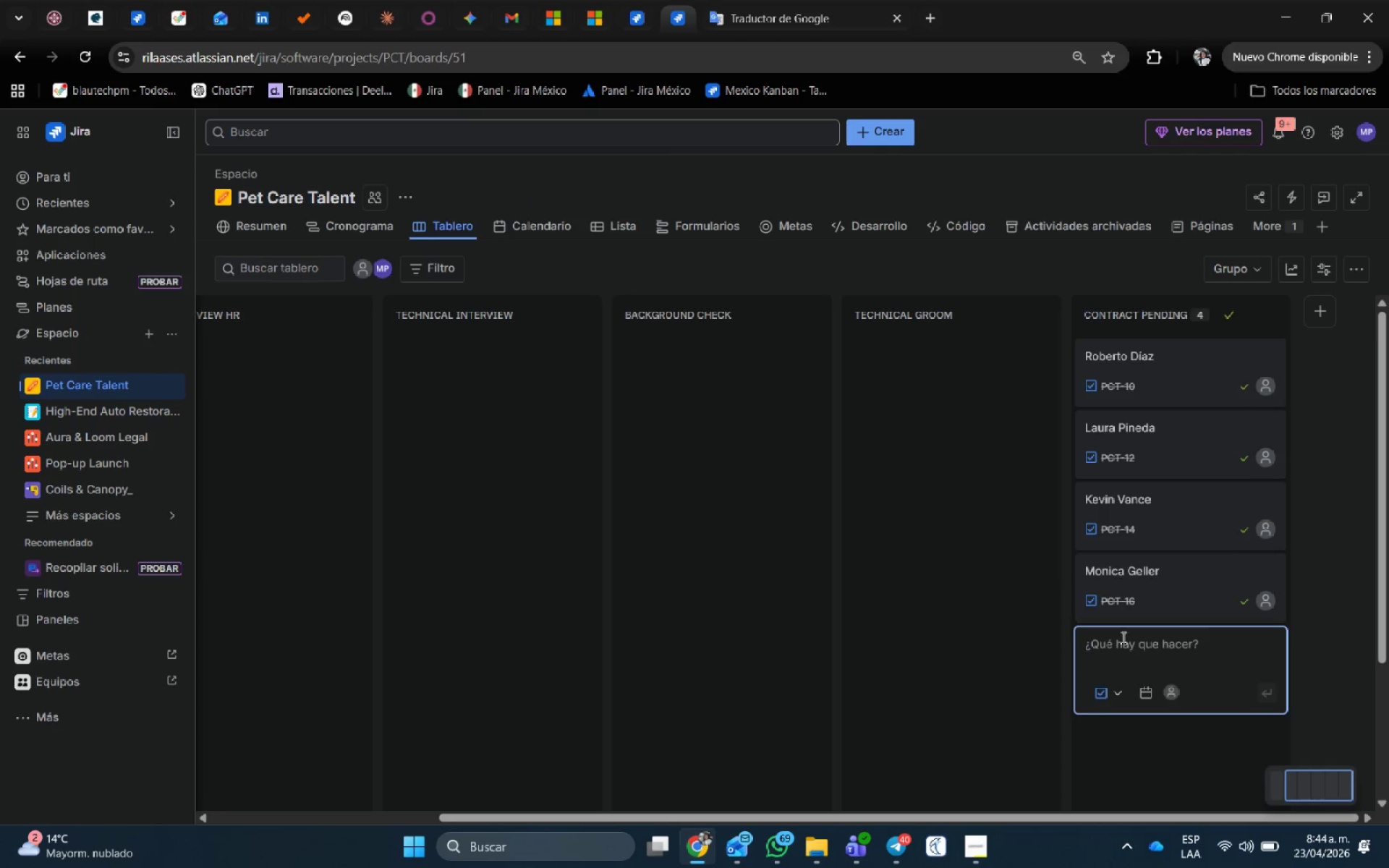 
type(Camila Arias)
 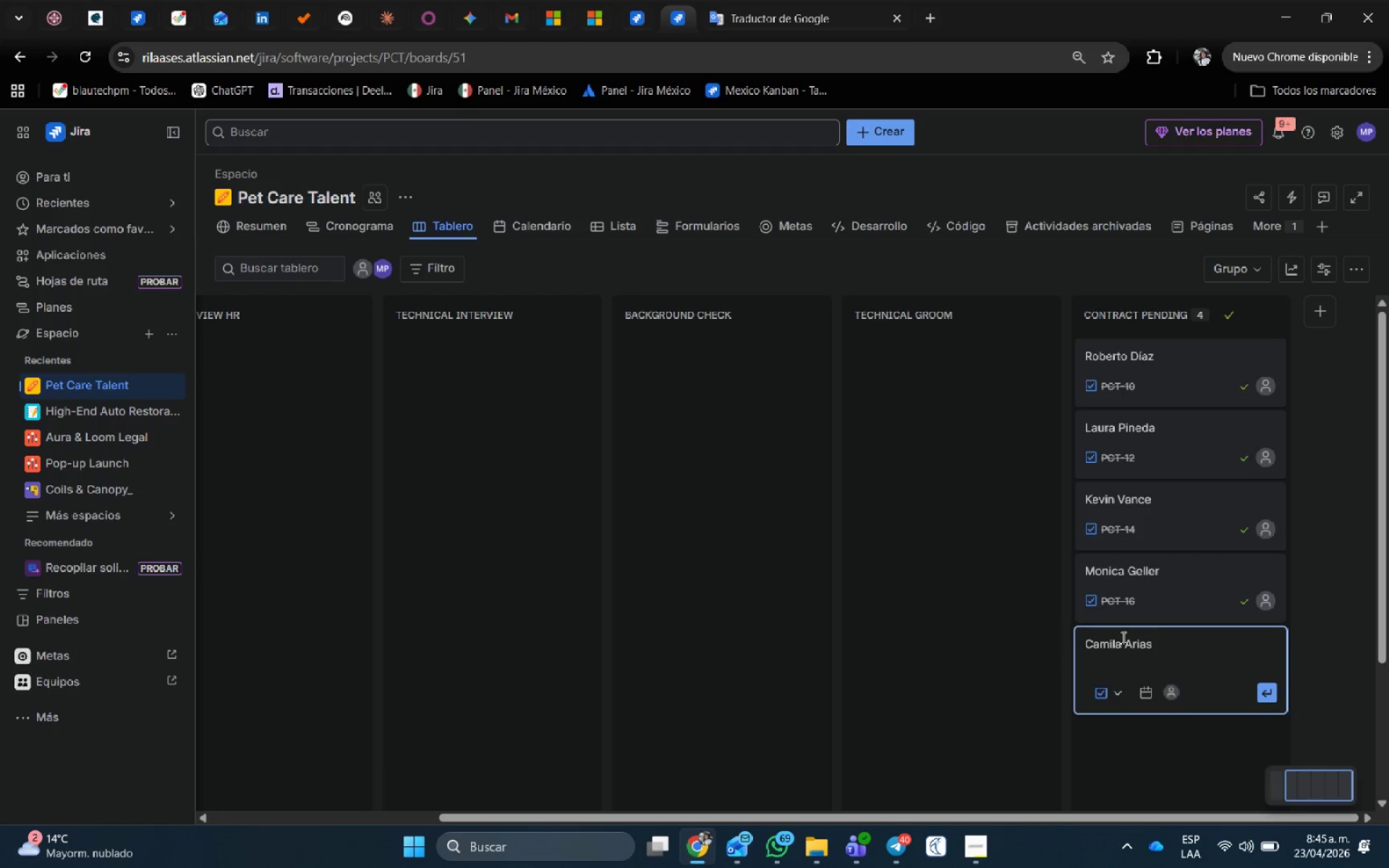 
wait(41.83)
 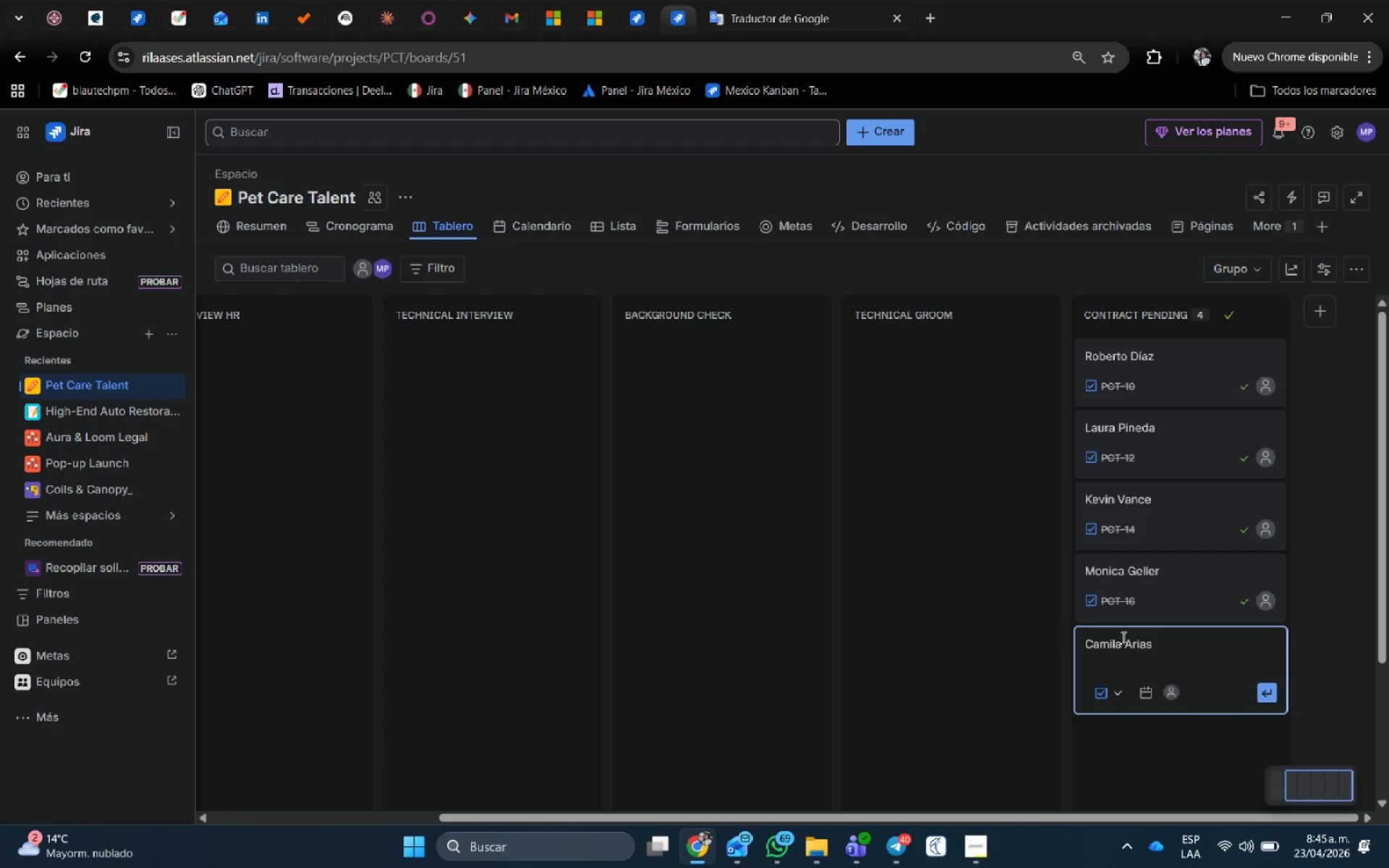 
left_click([647, 0])
 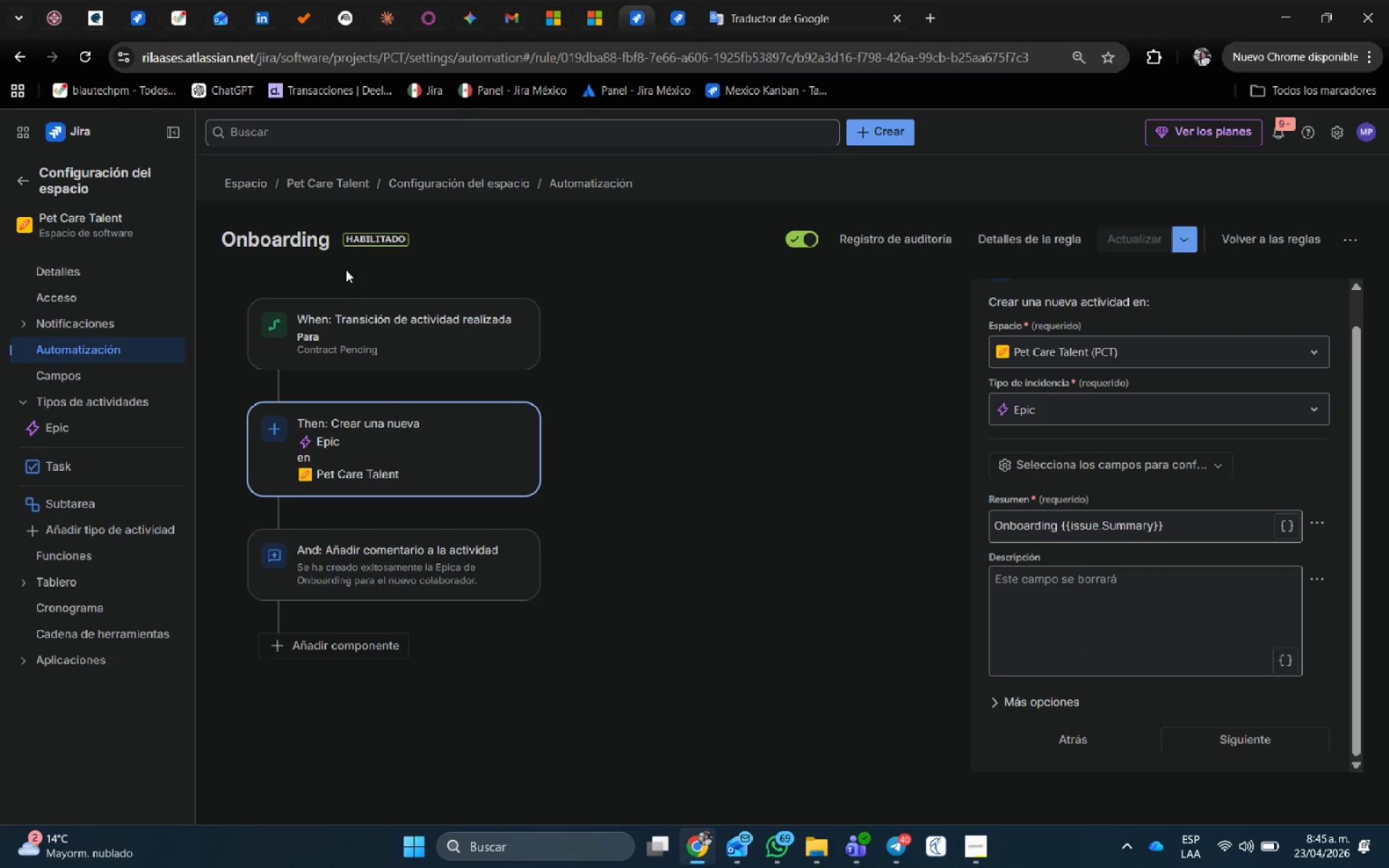 
mouse_move([373, 443])
 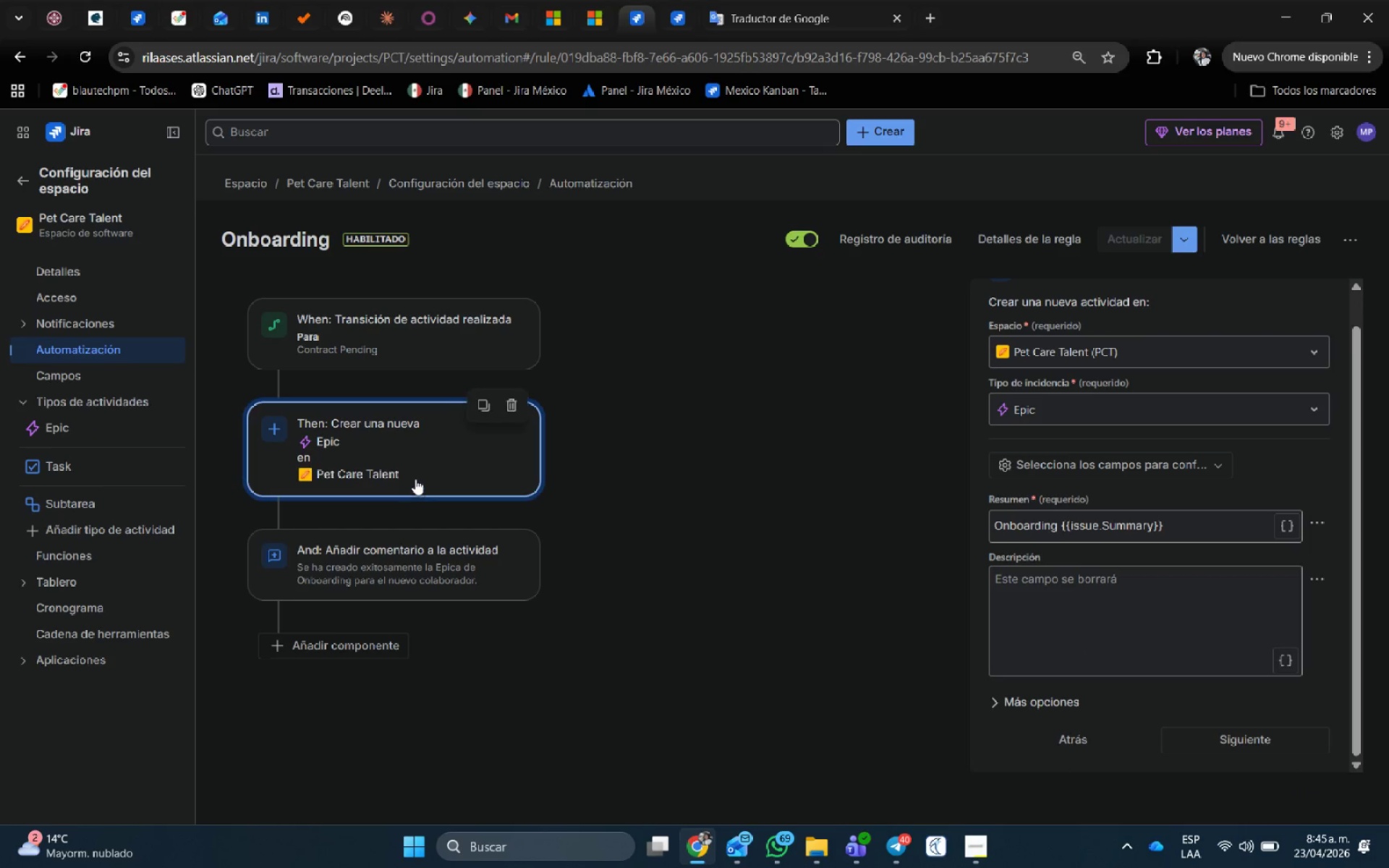 
left_click([426, 456])
 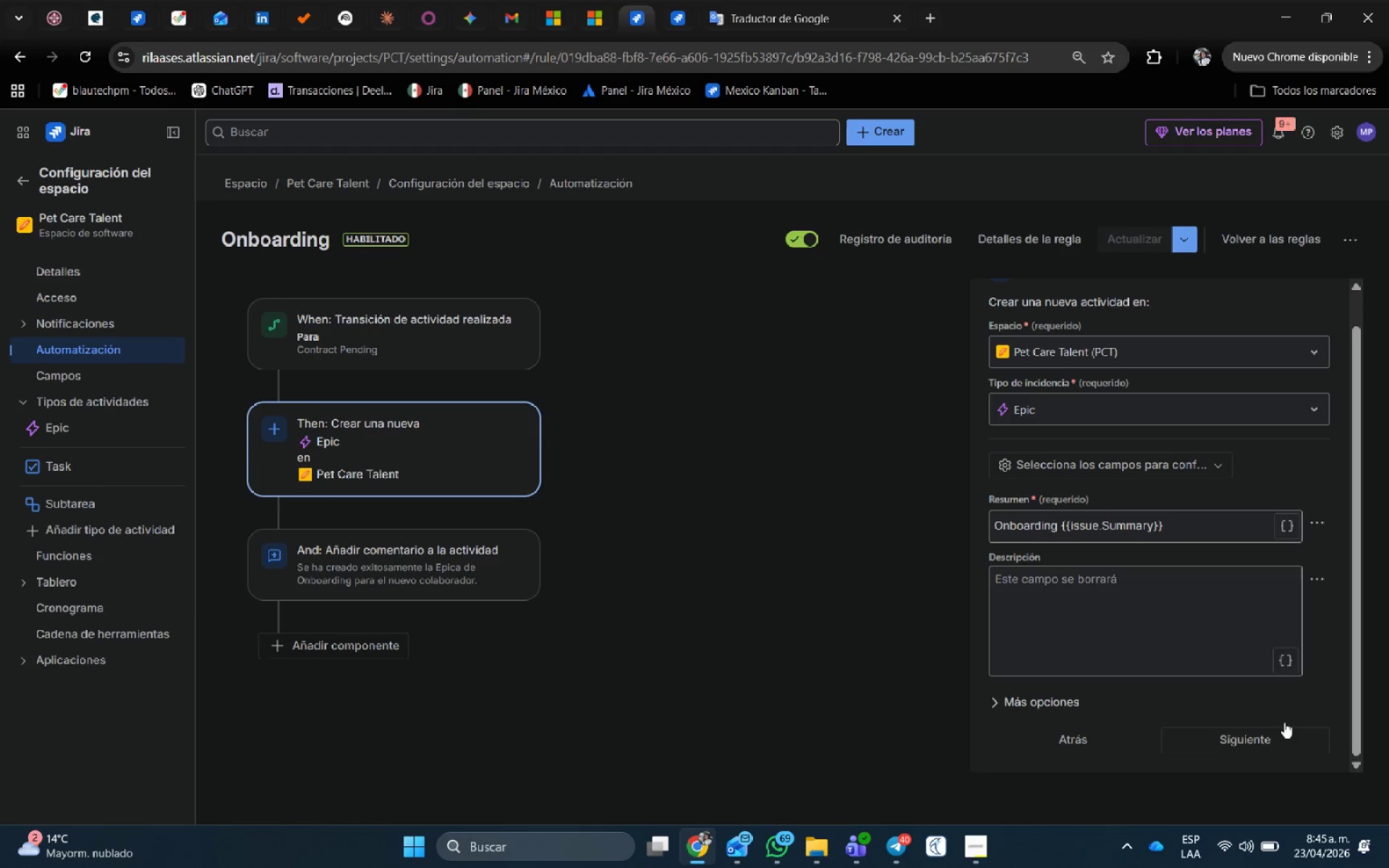 
left_click([1265, 742])
 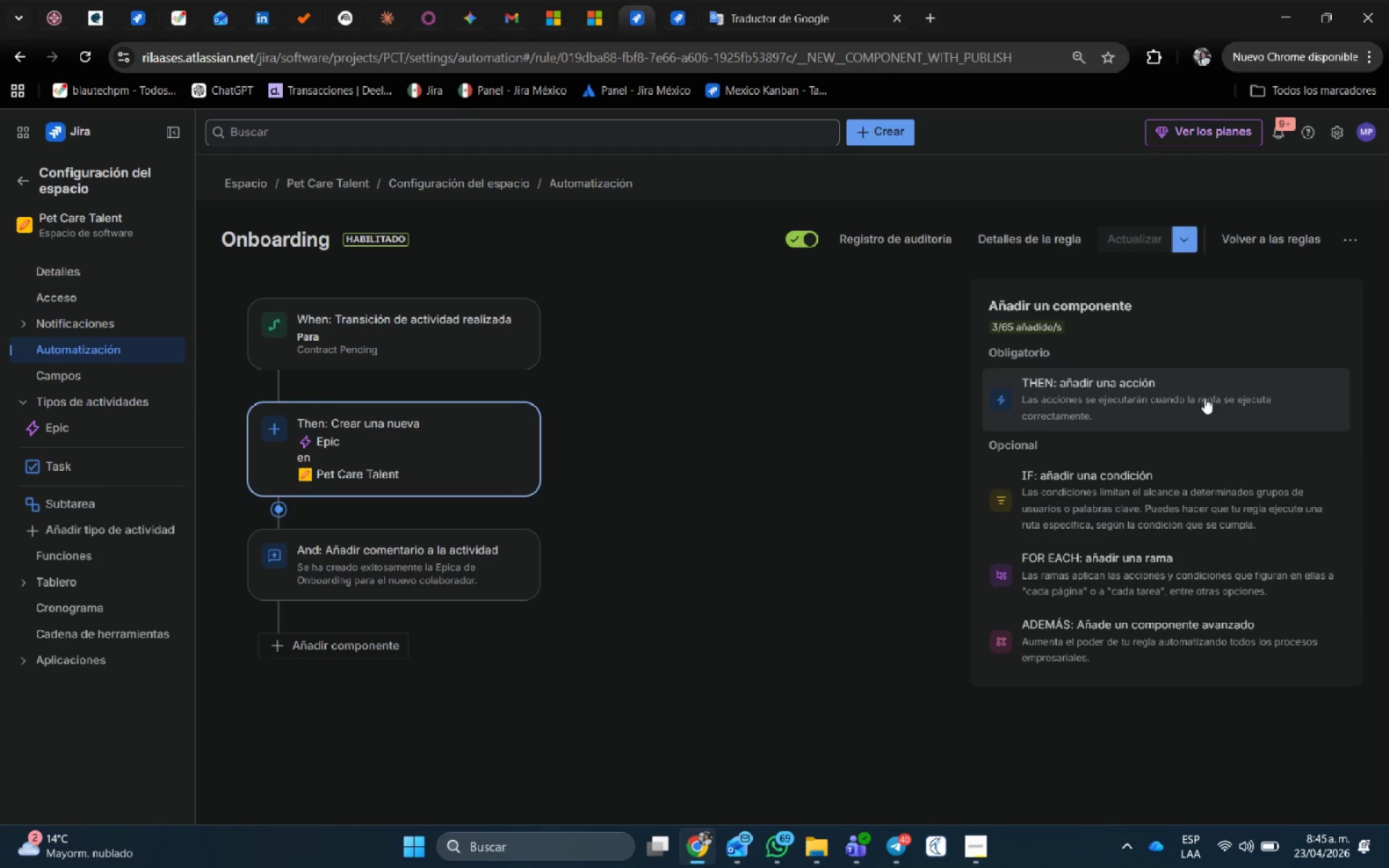 
wait(10.48)
 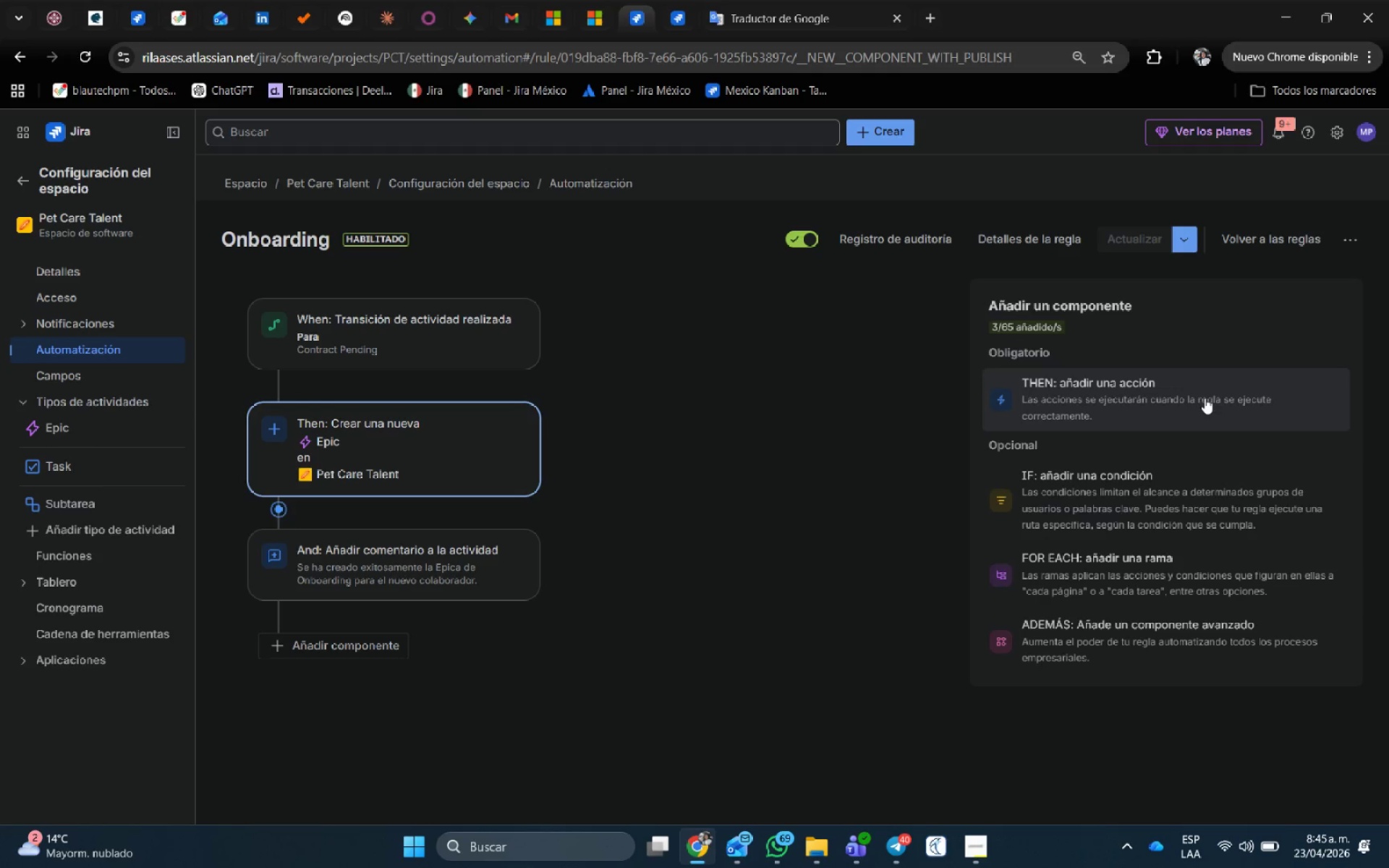 
left_click([1202, 399])
 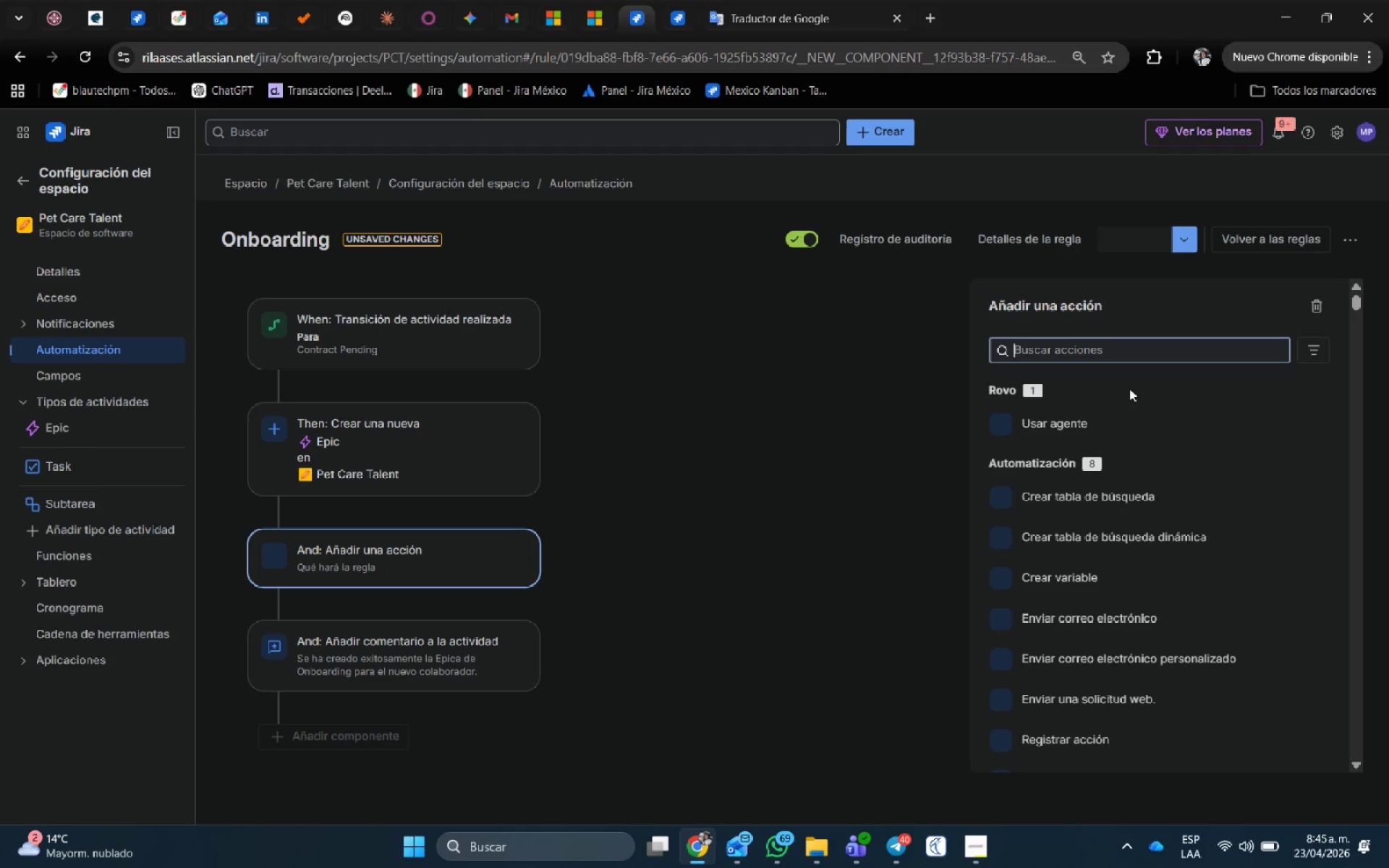 
left_click([1120, 349])
 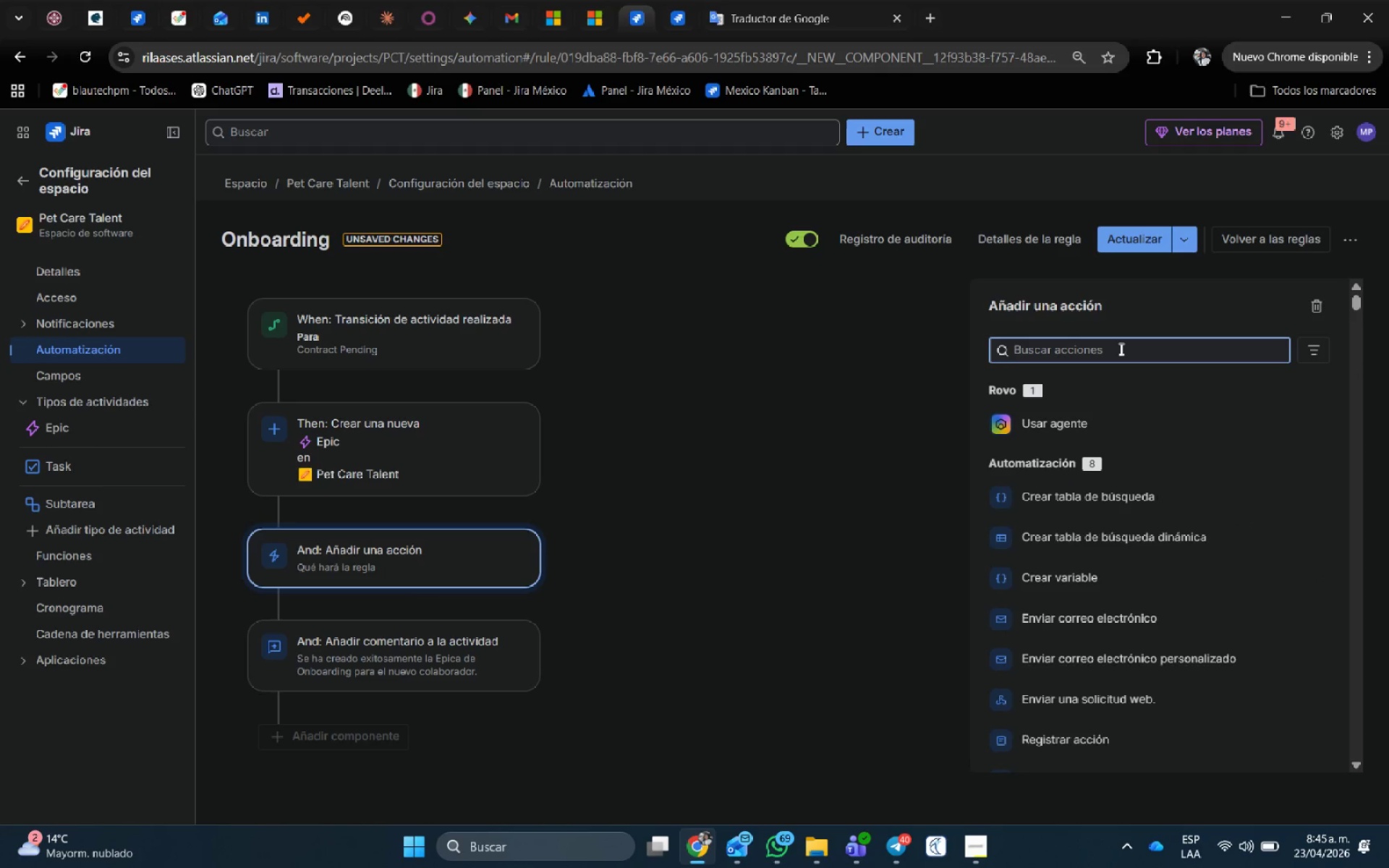 
type(link)
key(Backspace)
key(Backspace)
key(Backspace)
key(Backspace)
key(Backspace)
type(enl)
 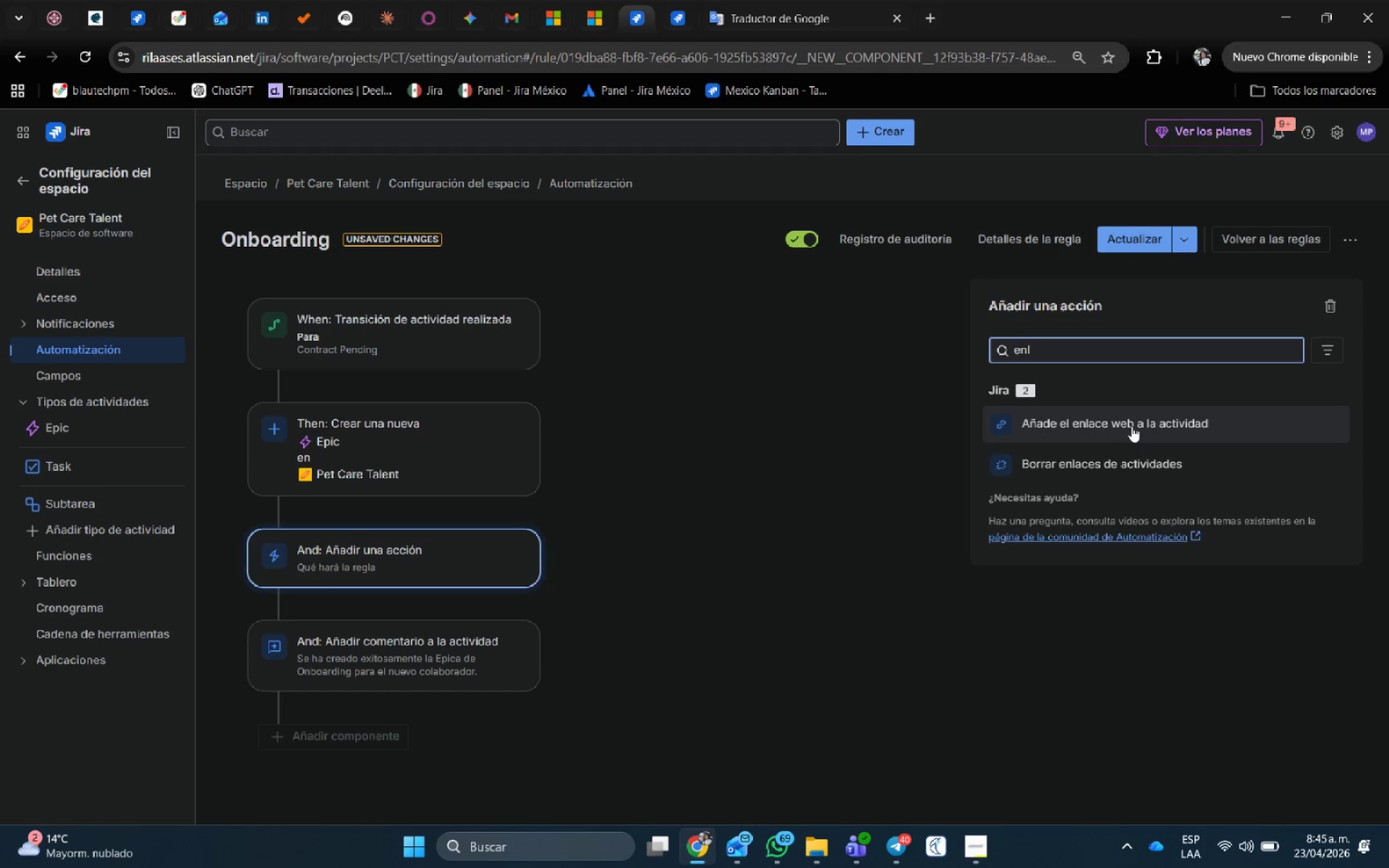 
wait(7.16)
 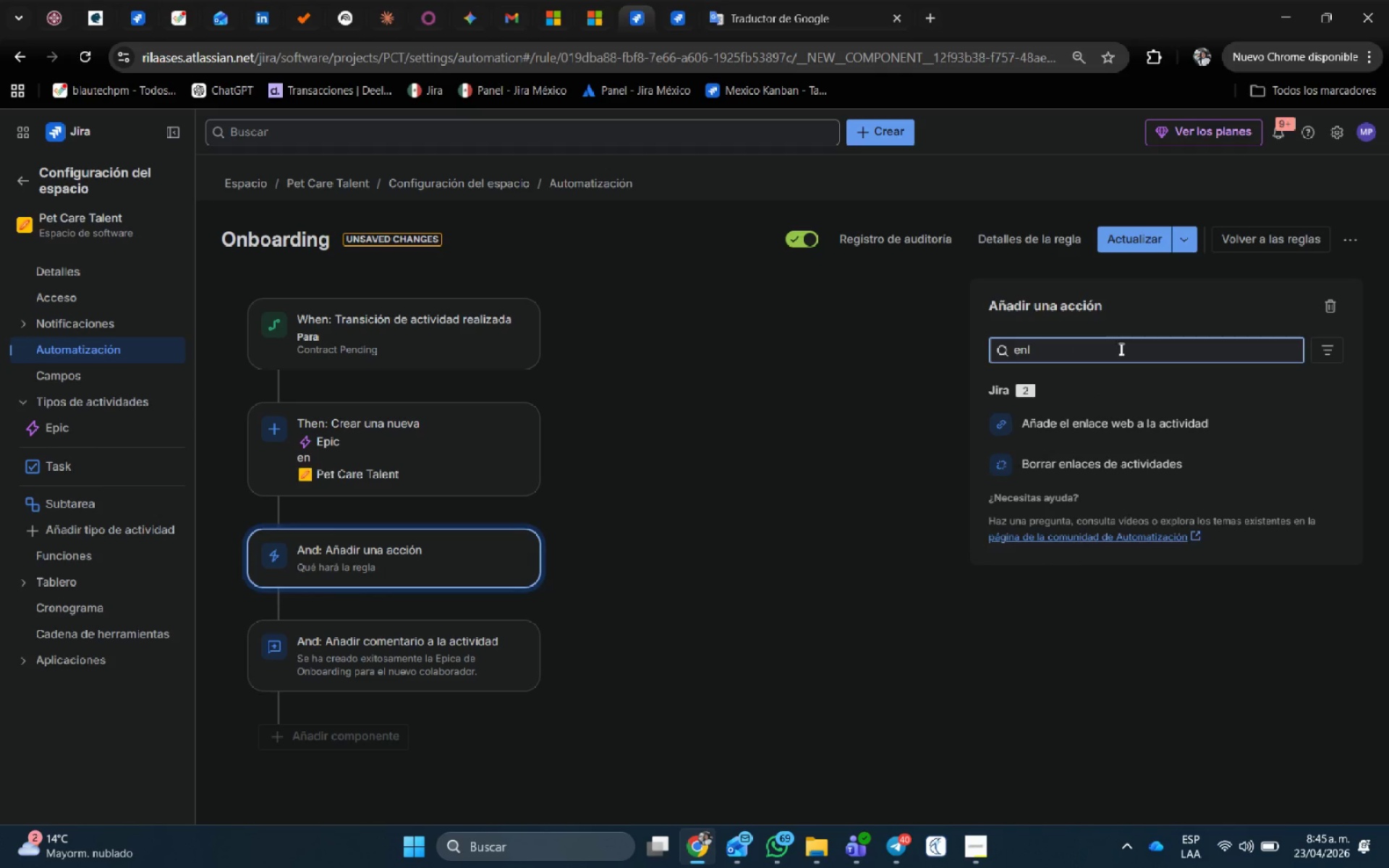 
key(Backspace)
key(Backspace)
key(Backspace)
key(Backspace)
type(enl)
key(Backspace)
key(Backspace)
key(Backspace)
key(Backspace)
key(Backspace)
 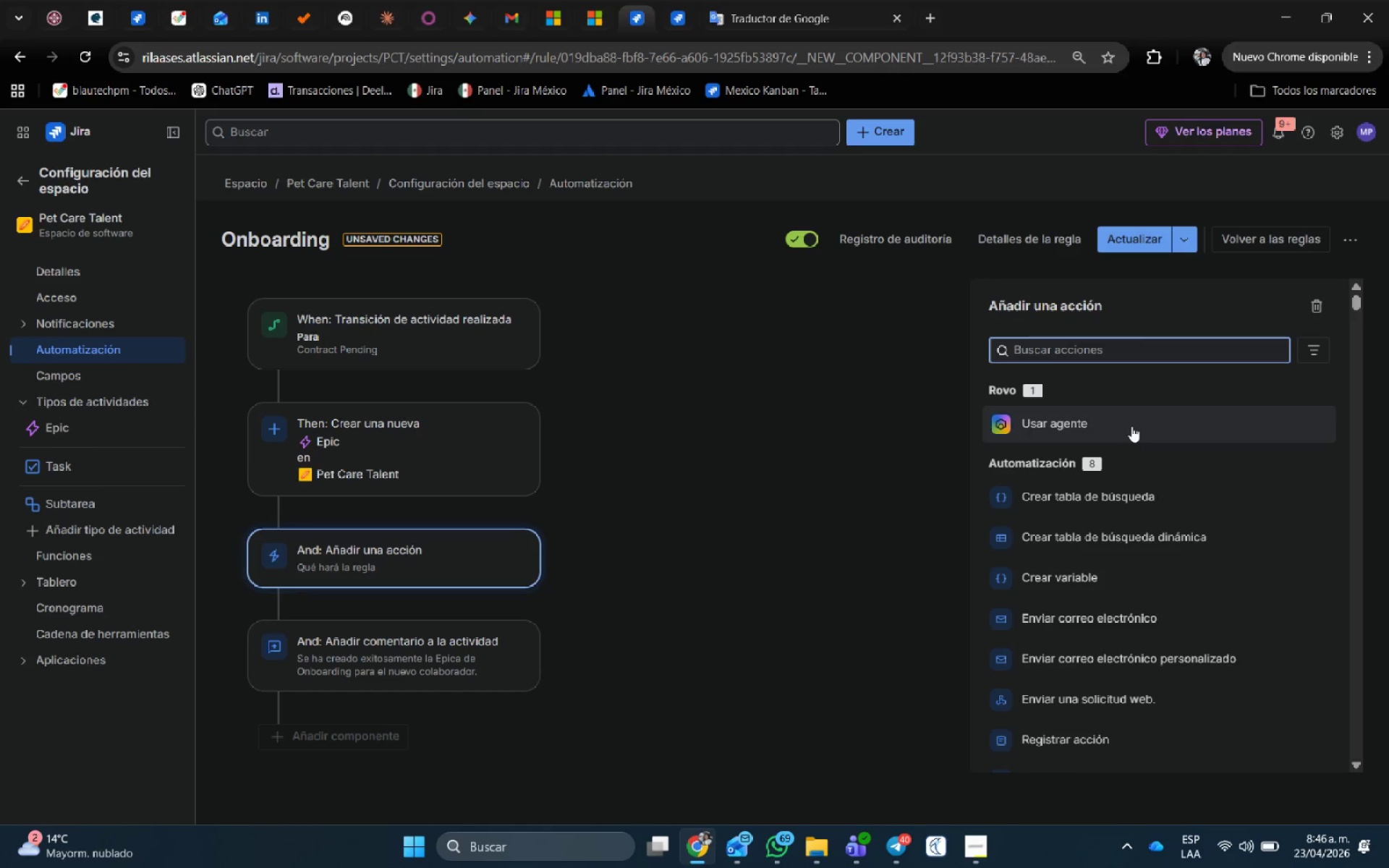 
wait(6.27)
 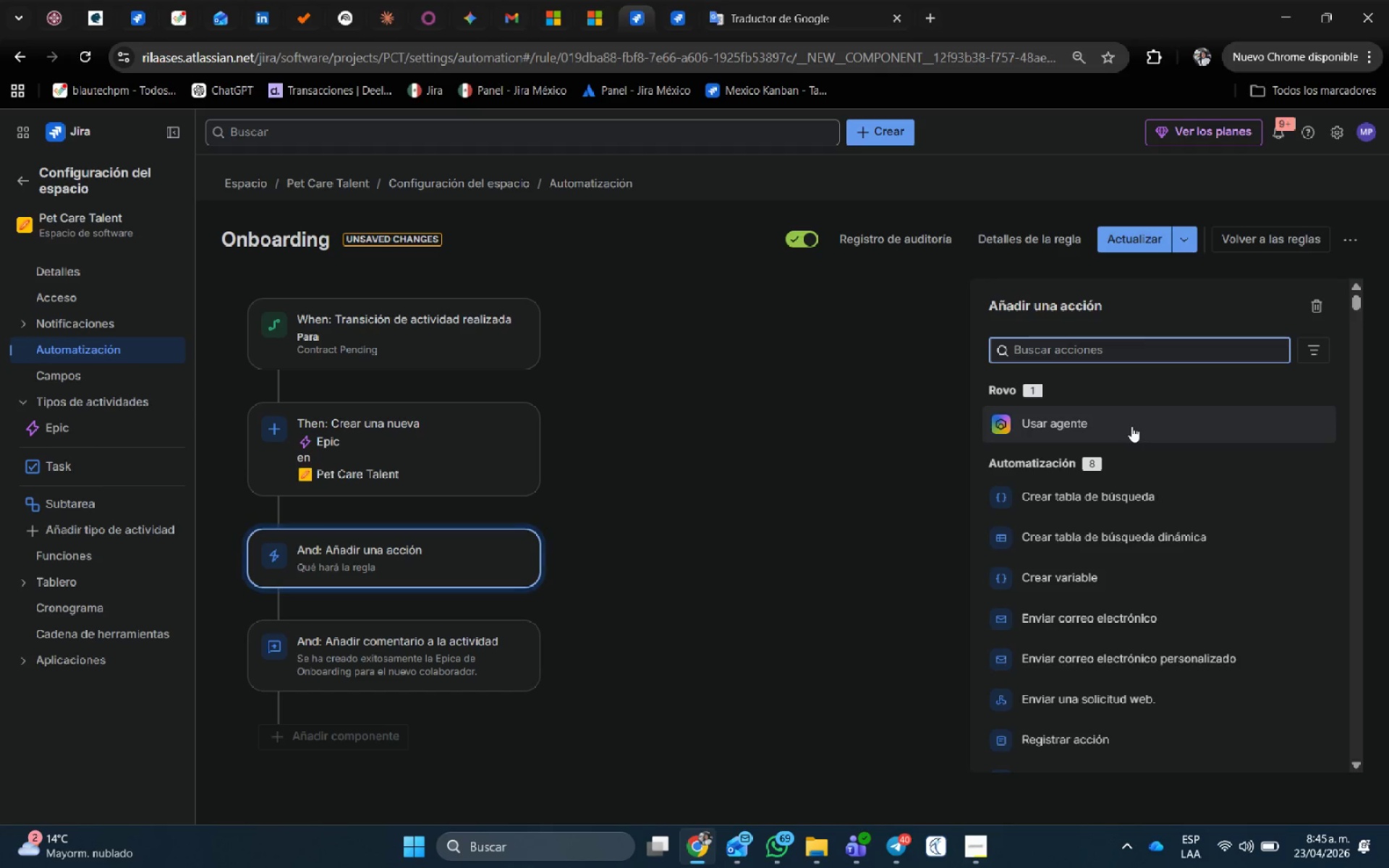 
type(Enl)
 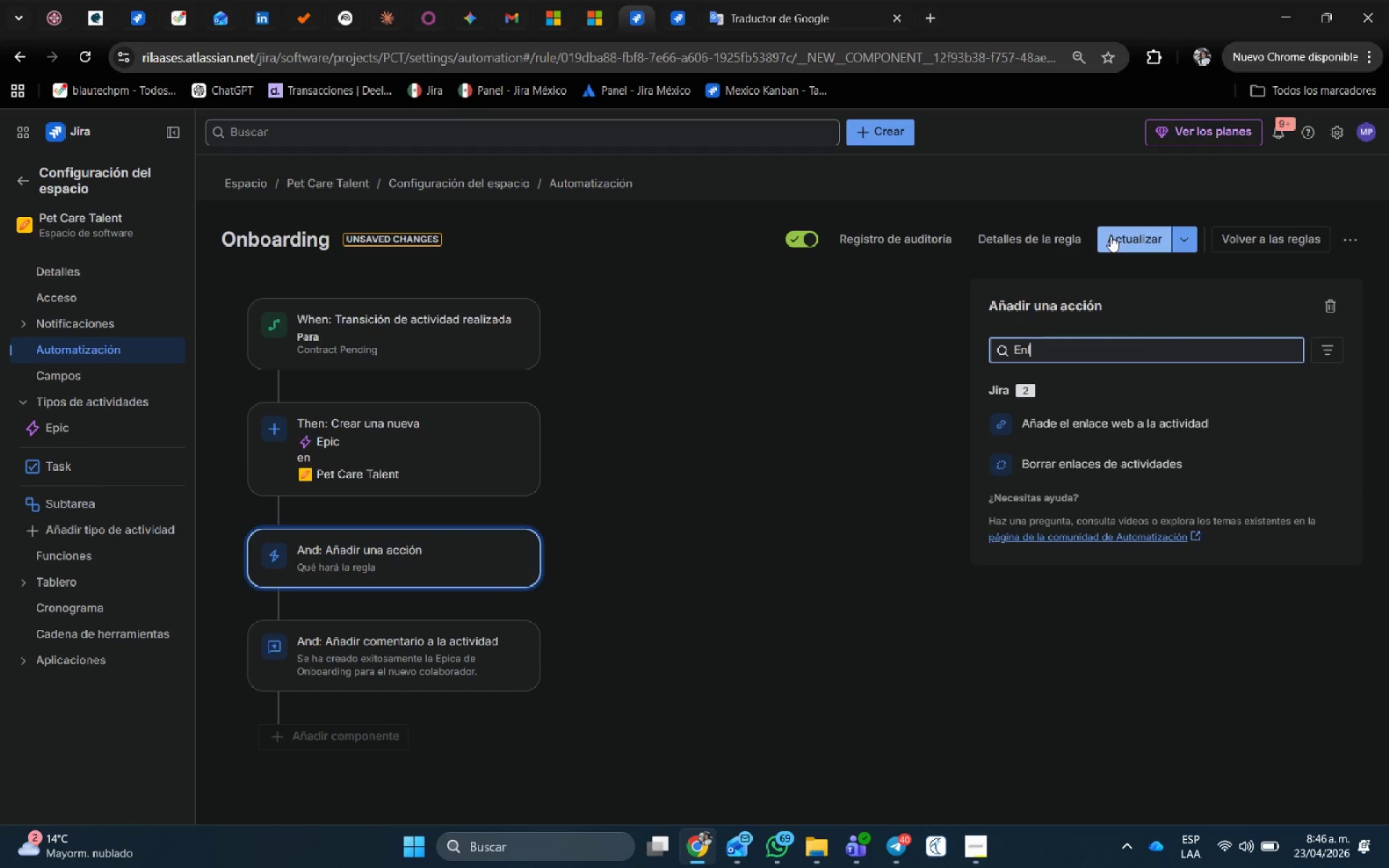 
wait(34.78)
 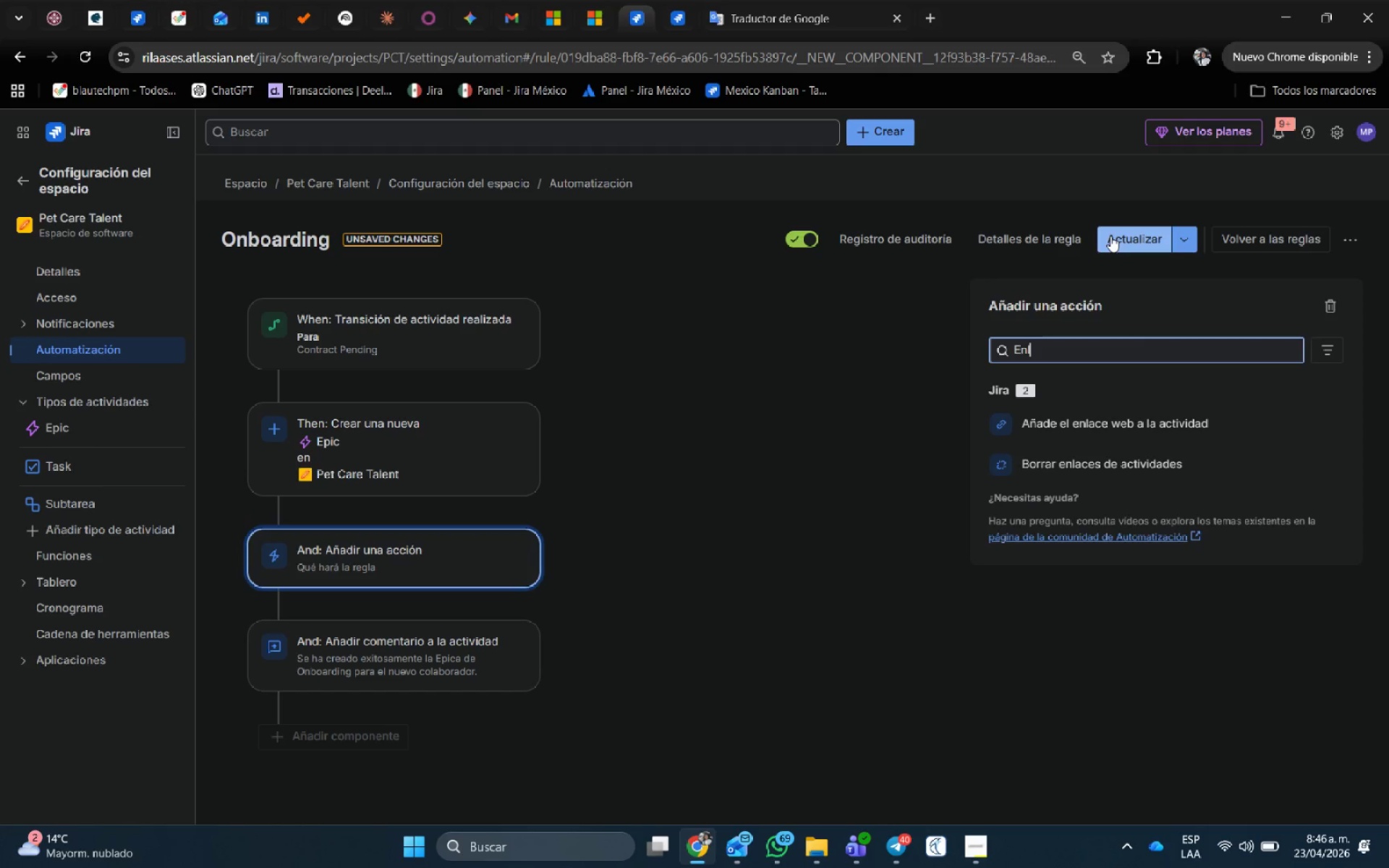 
left_click([1333, 304])
 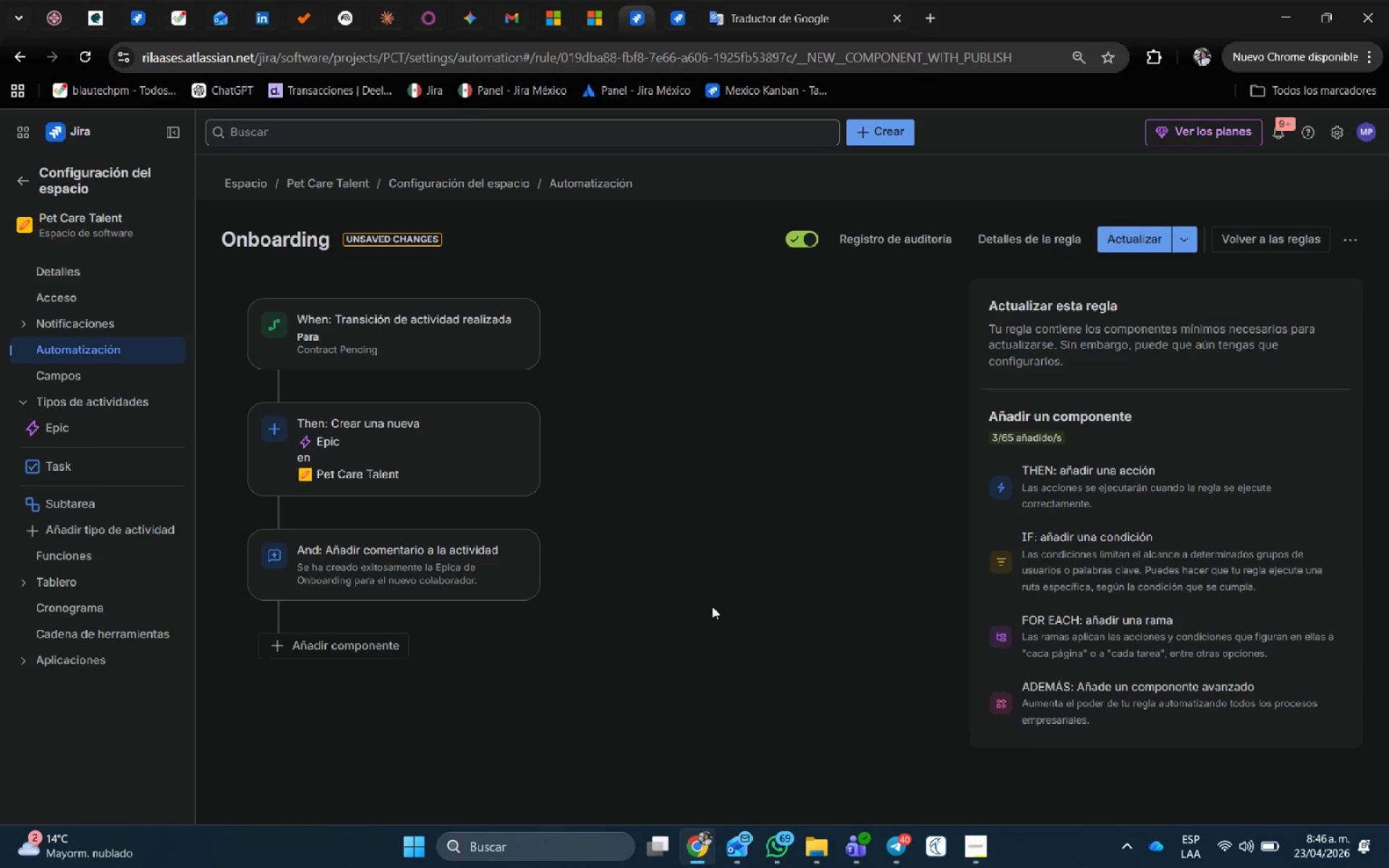 
left_click([706, 548])
 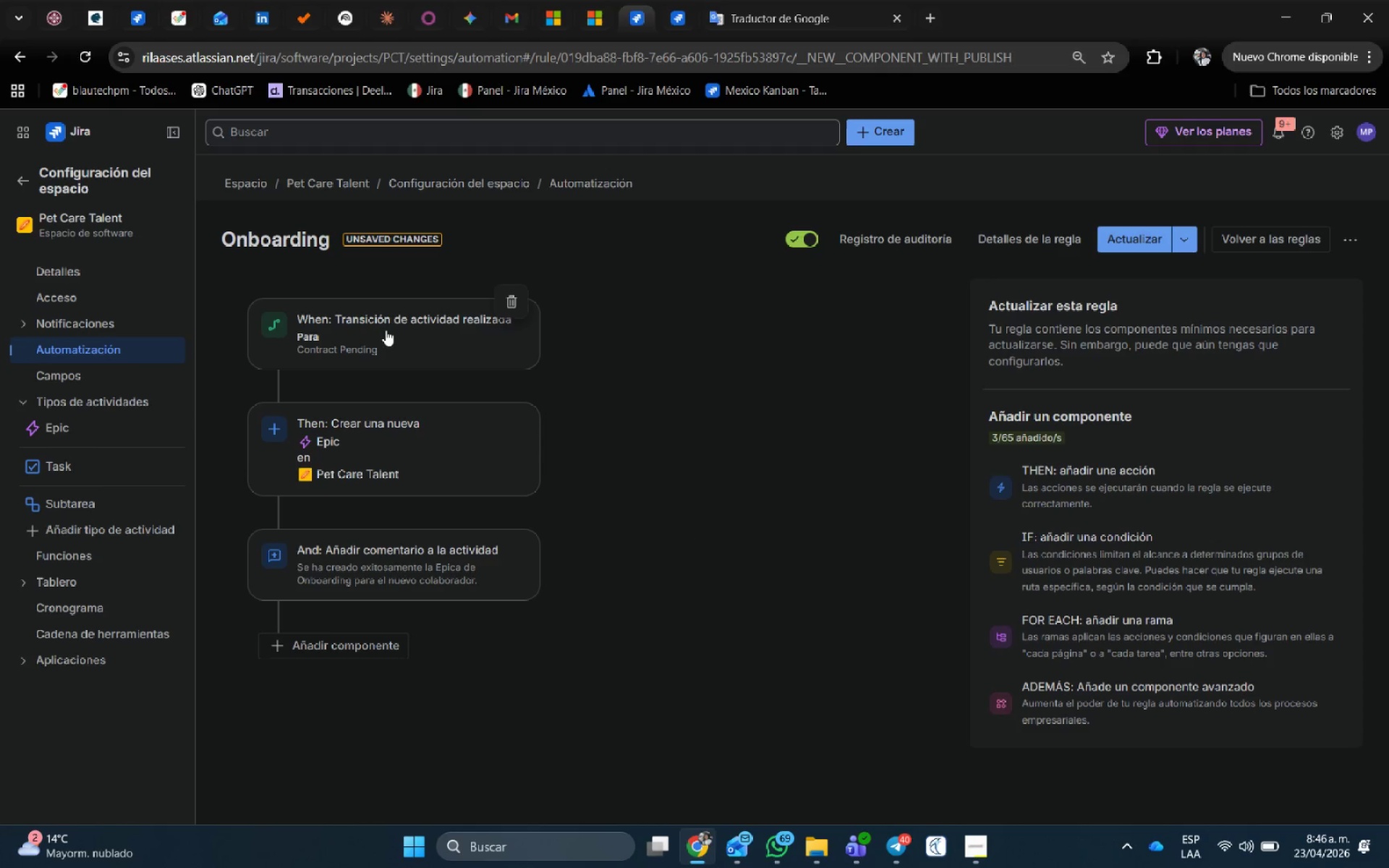 
left_click([386, 331])
 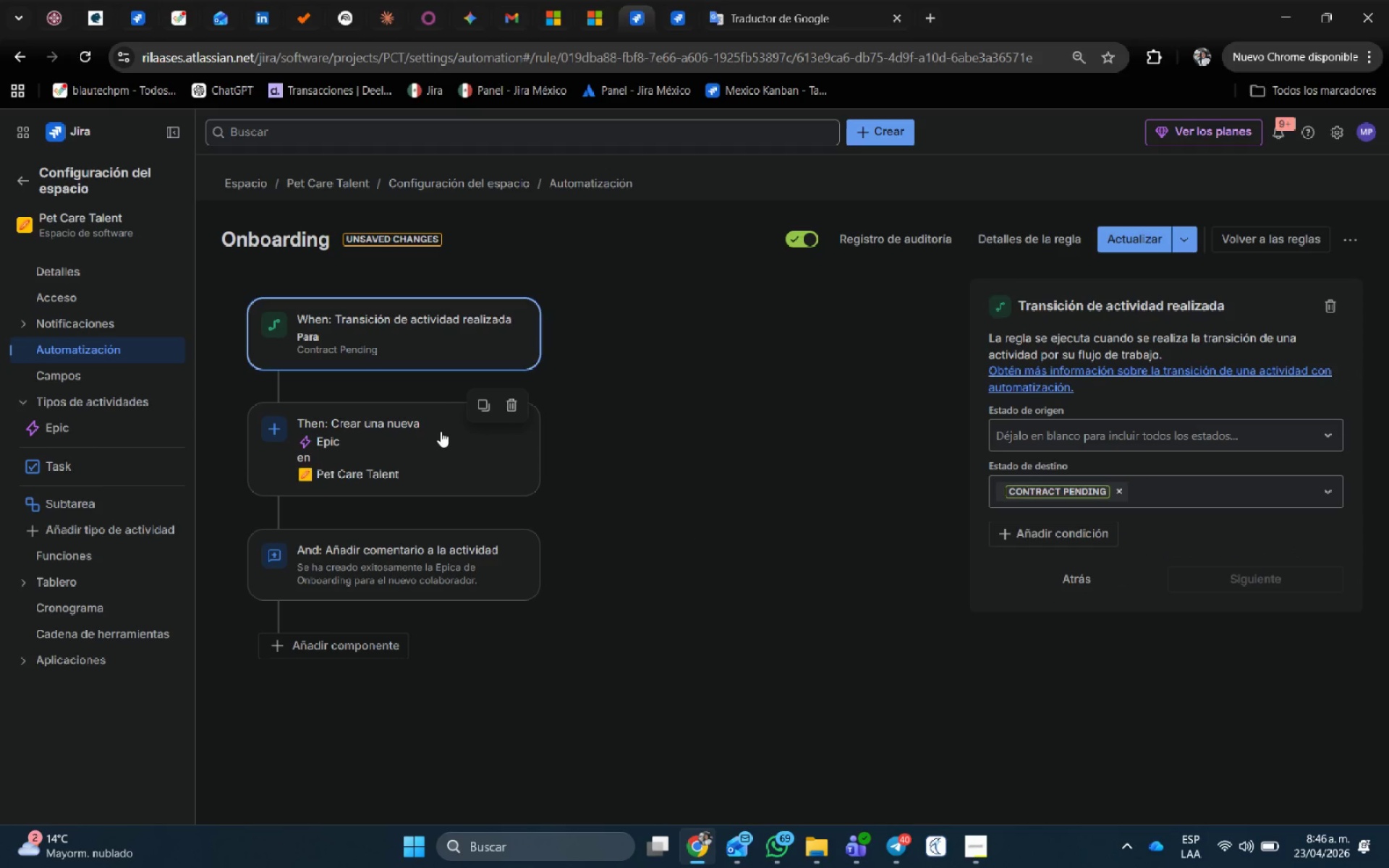 
left_click([436, 441])
 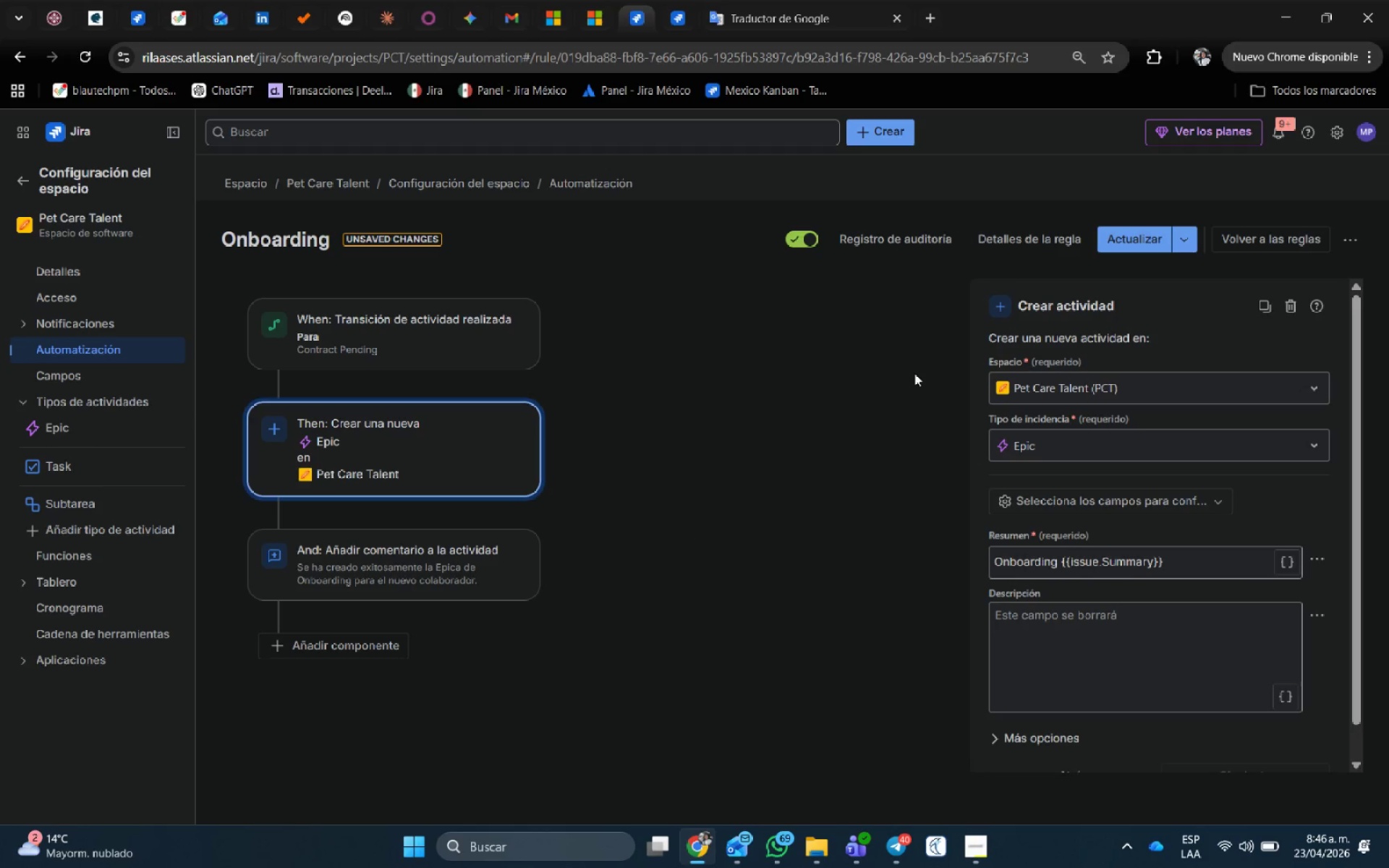 
wait(6.31)
 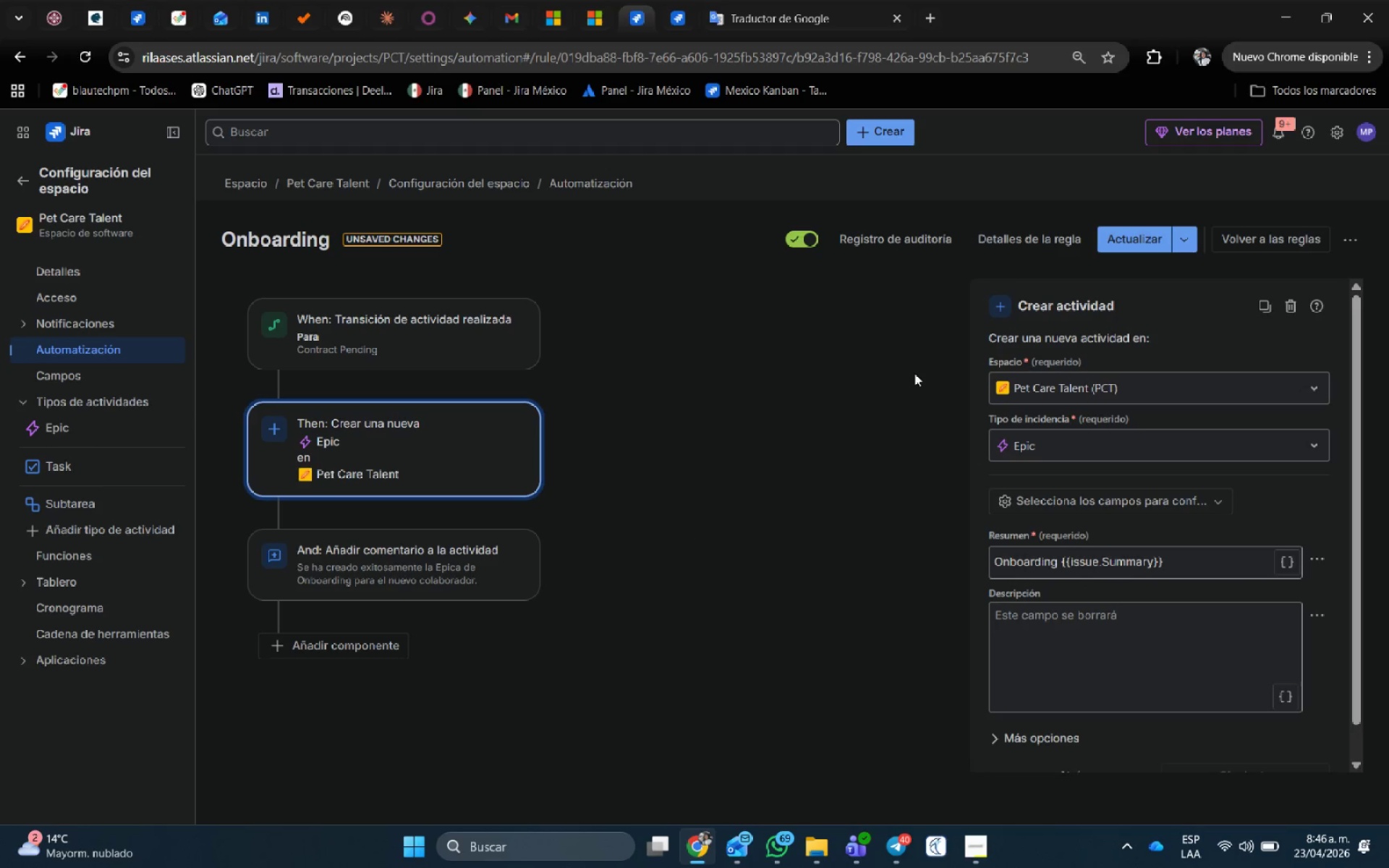 
scroll: coordinate [1220, 521], scroll_direction: down, amount: 2.0
 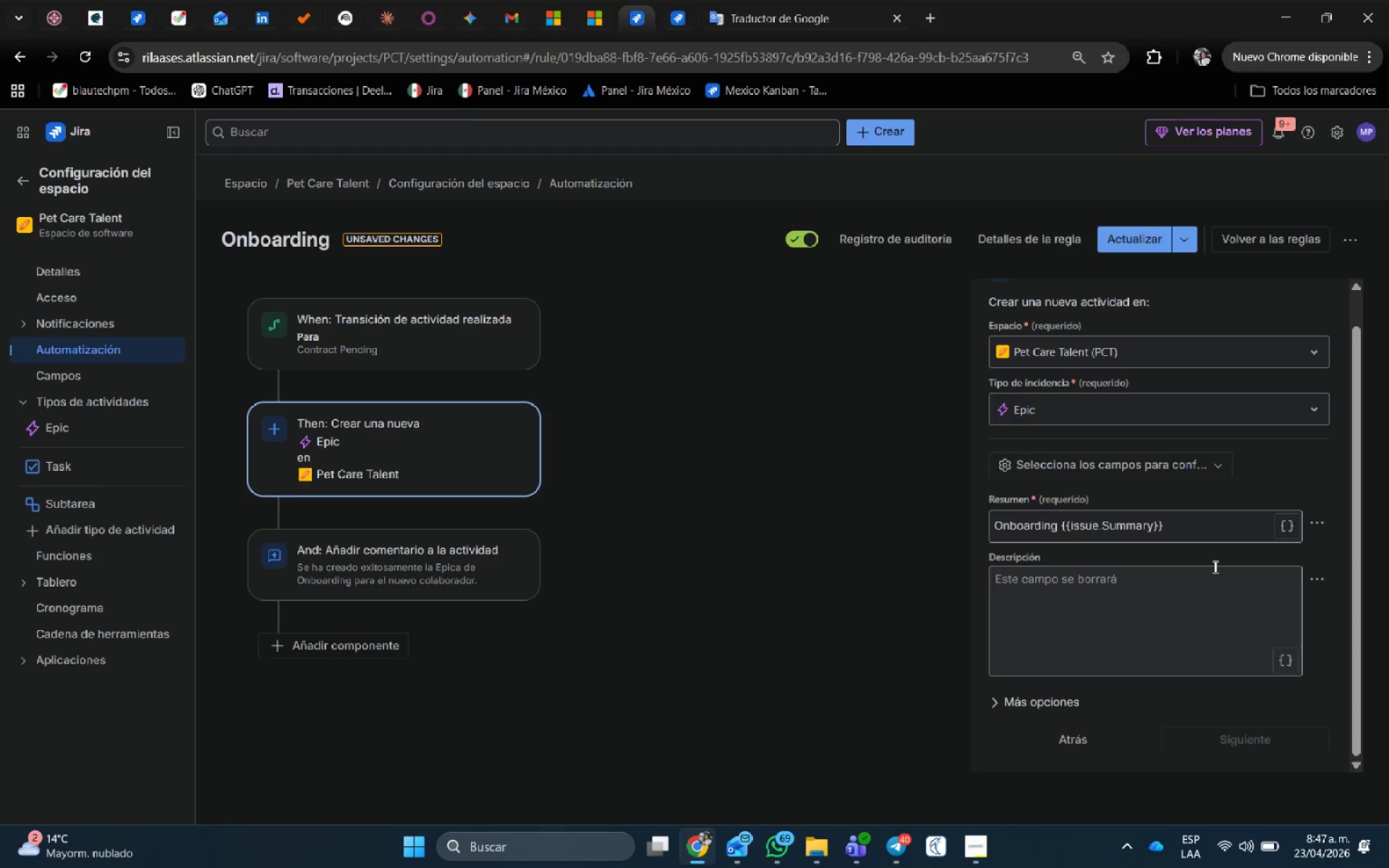 
wait(15.87)
 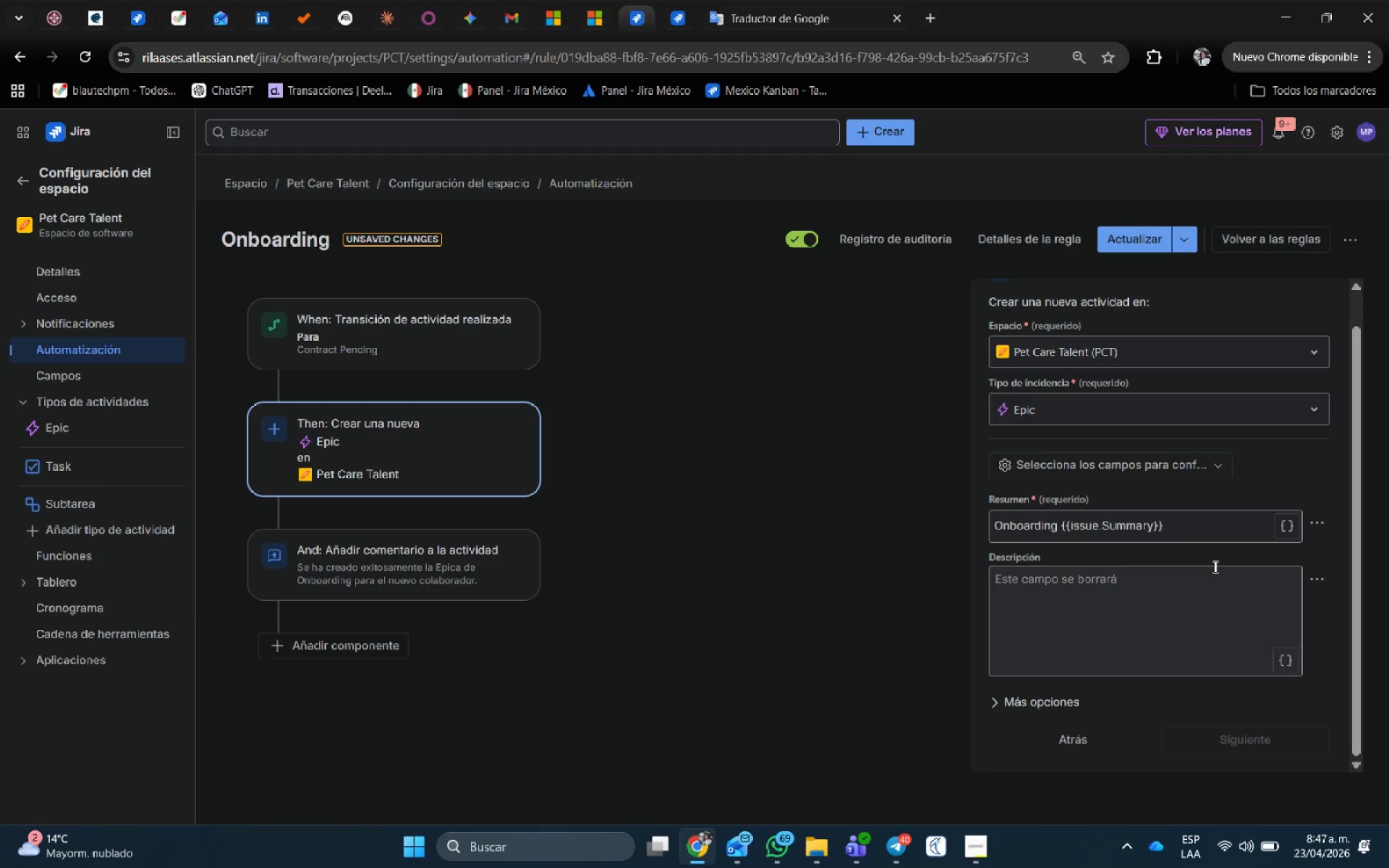 
left_click([1150, 458])
 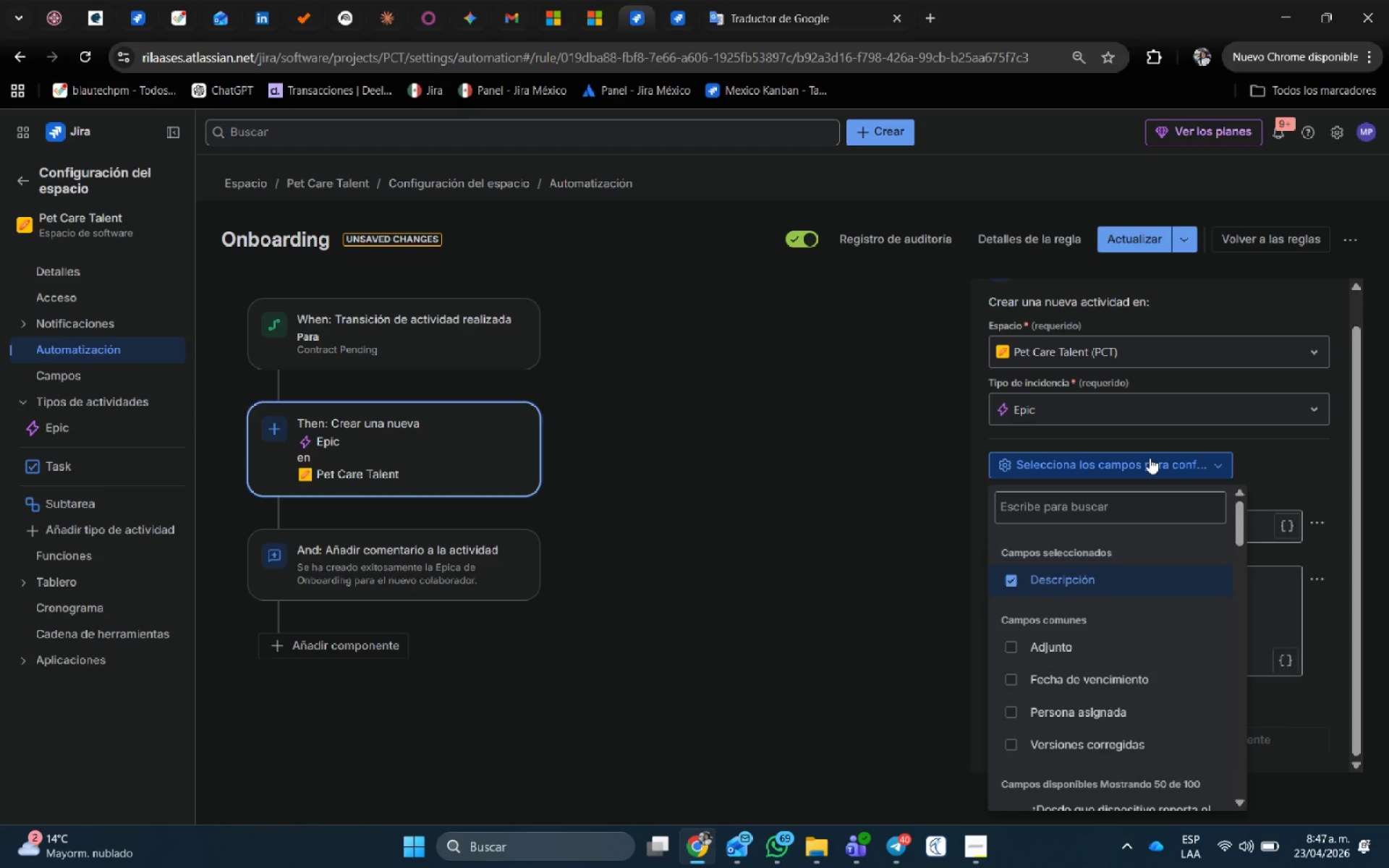 
wait(16.45)
 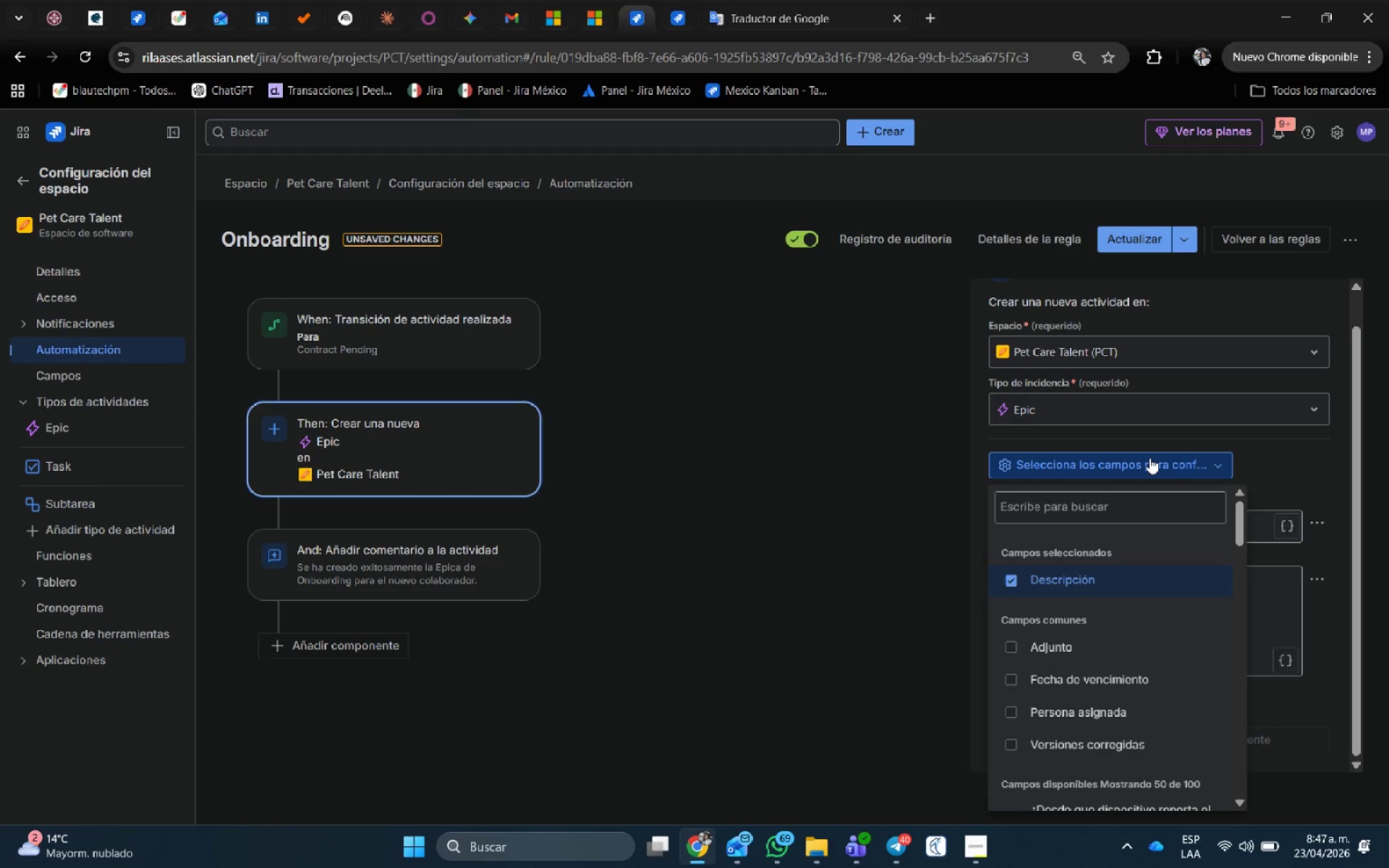 
left_click([1076, 501])
 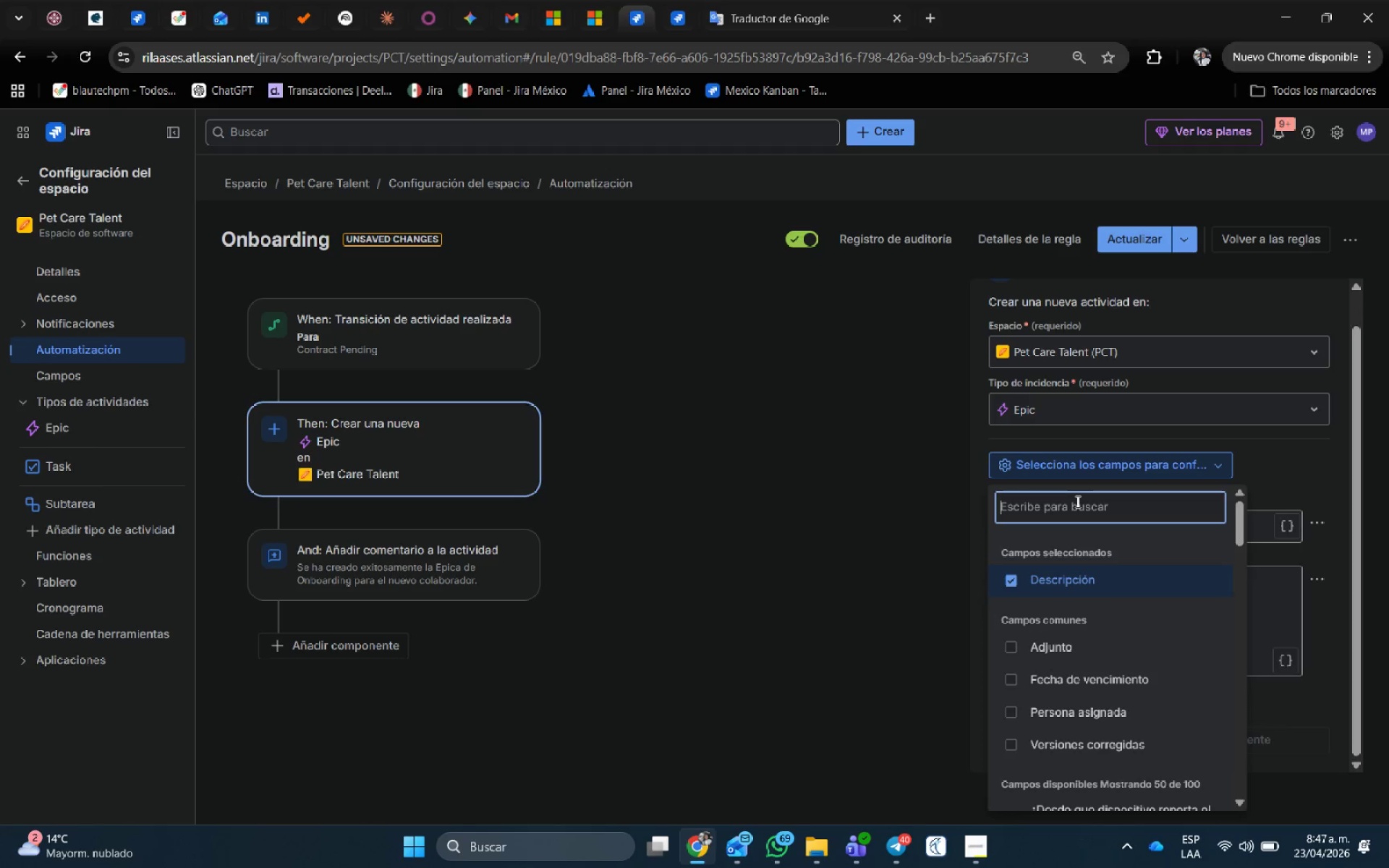 
type(enla)
 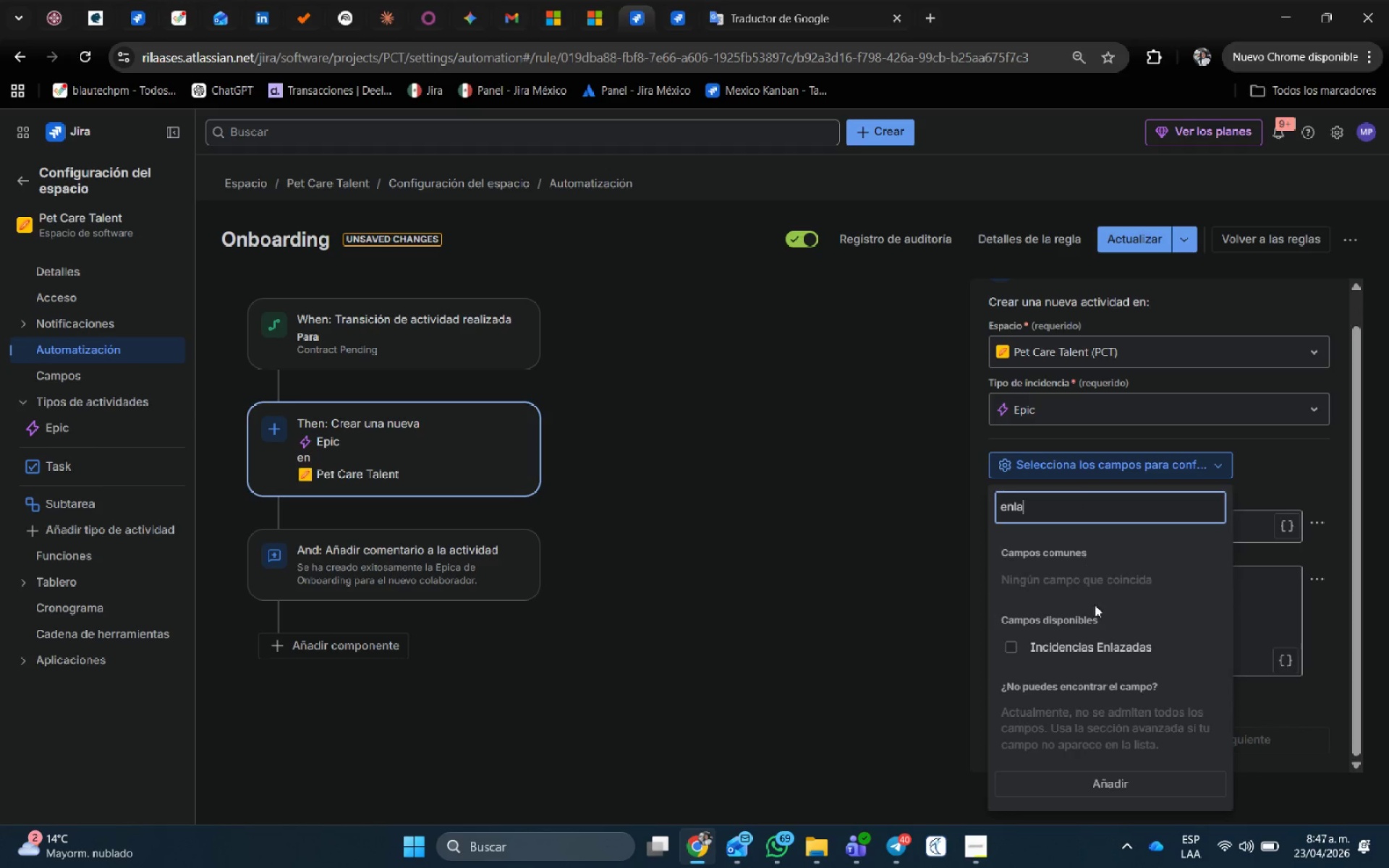 
left_click([1097, 646])
 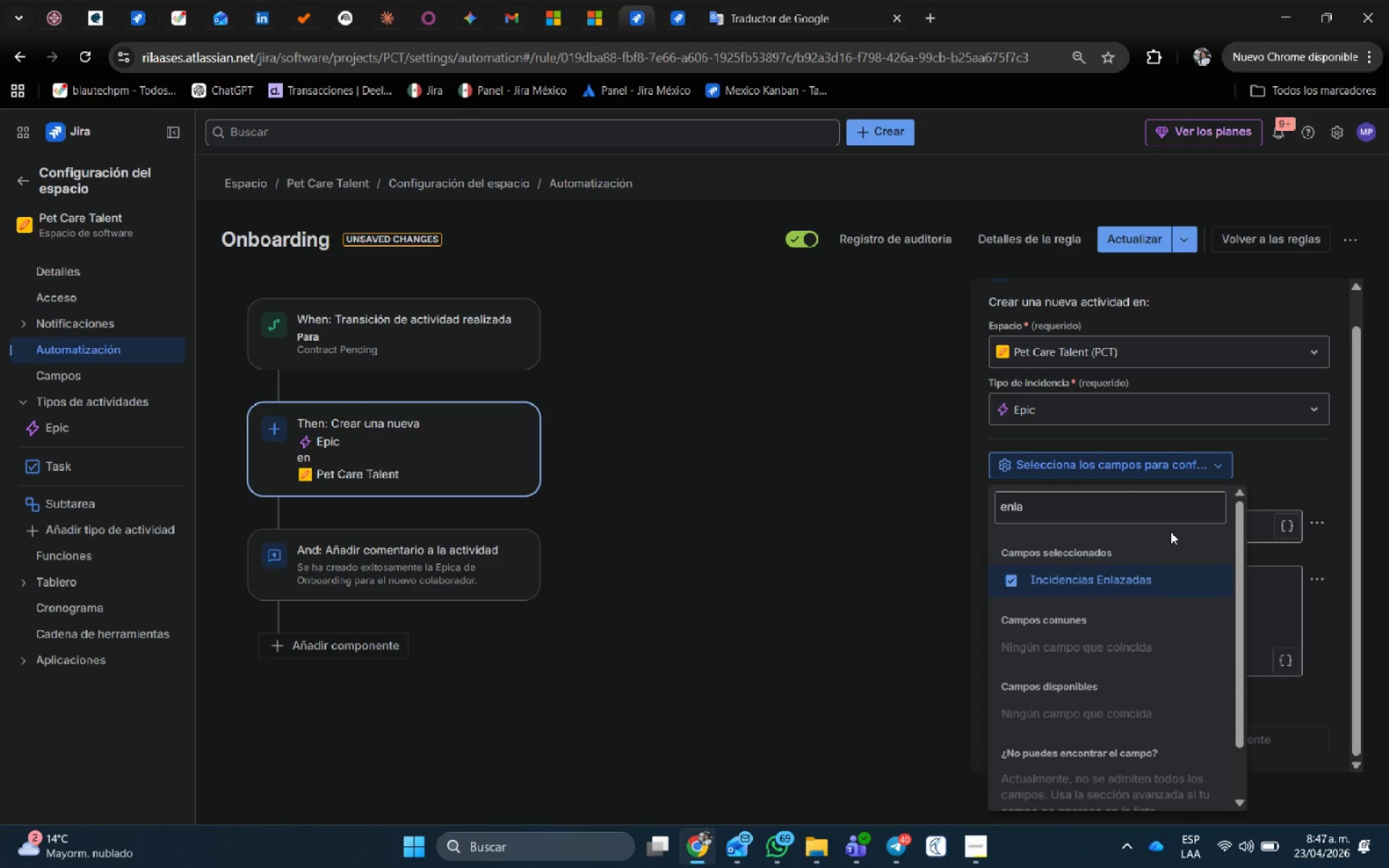 
wait(28.23)
 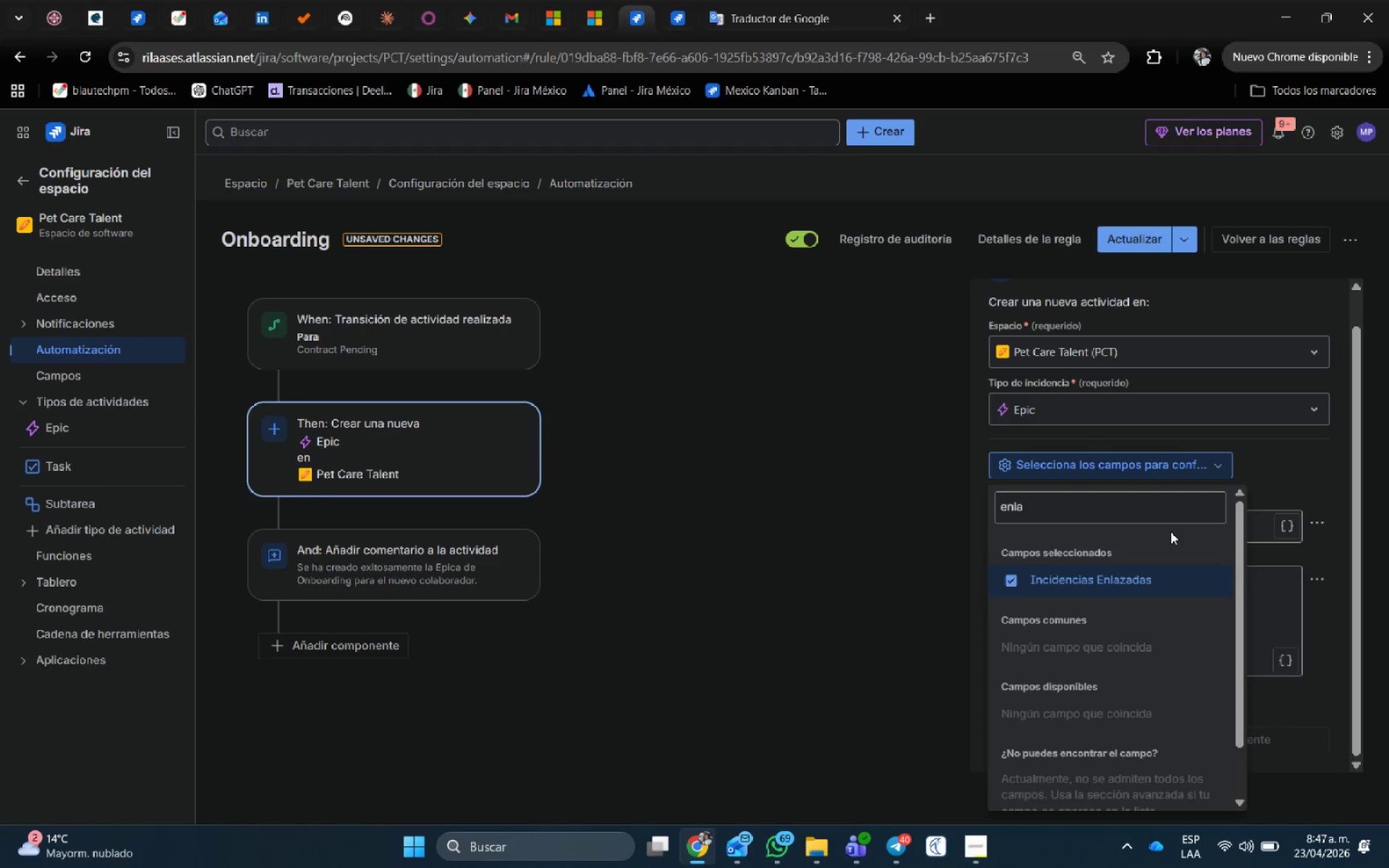 
scroll: coordinate [1165, 699], scroll_direction: down, amount: 2.0
 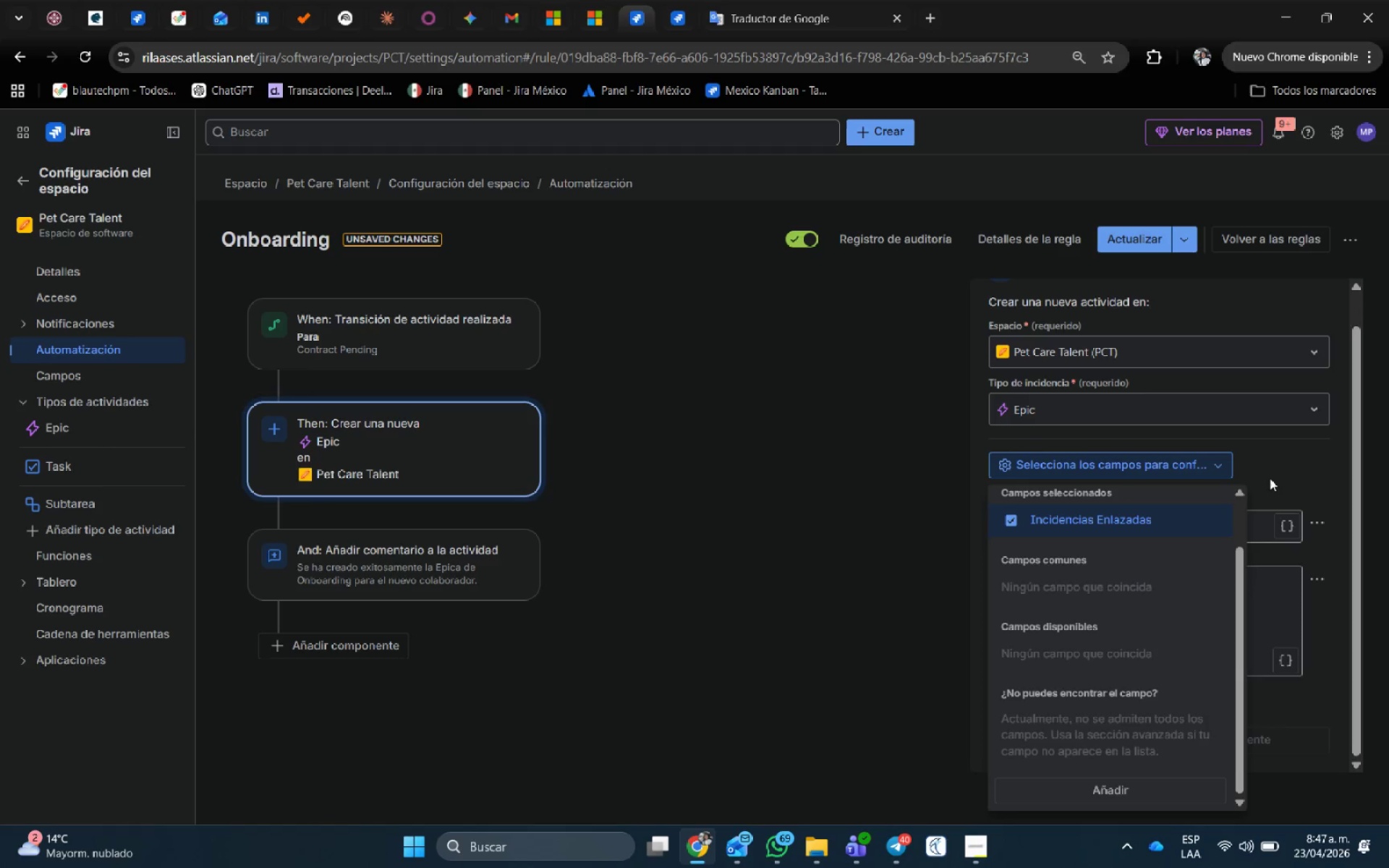 
left_click([1270, 477])
 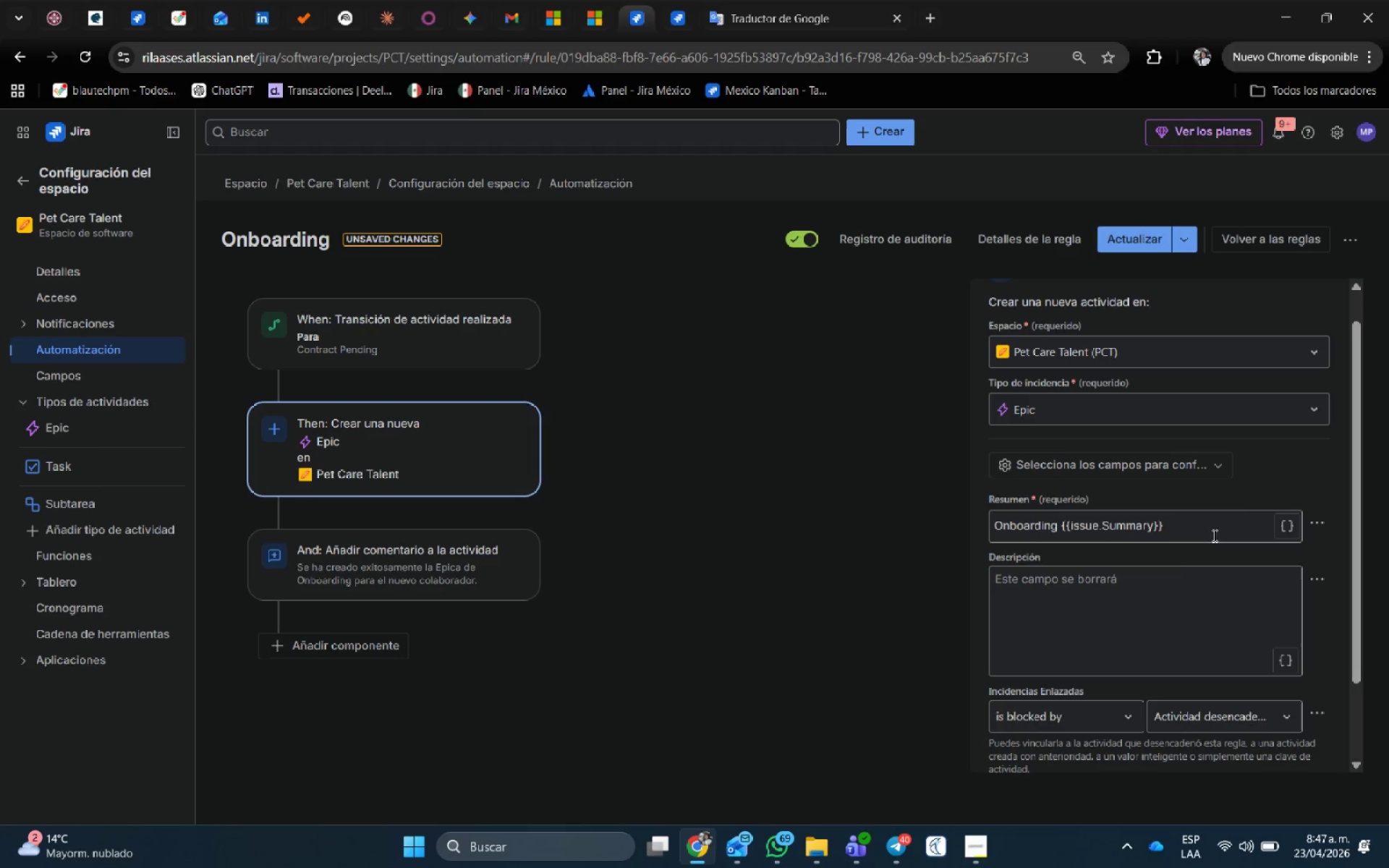 
scroll: coordinate [1127, 618], scroll_direction: down, amount: 1.0
 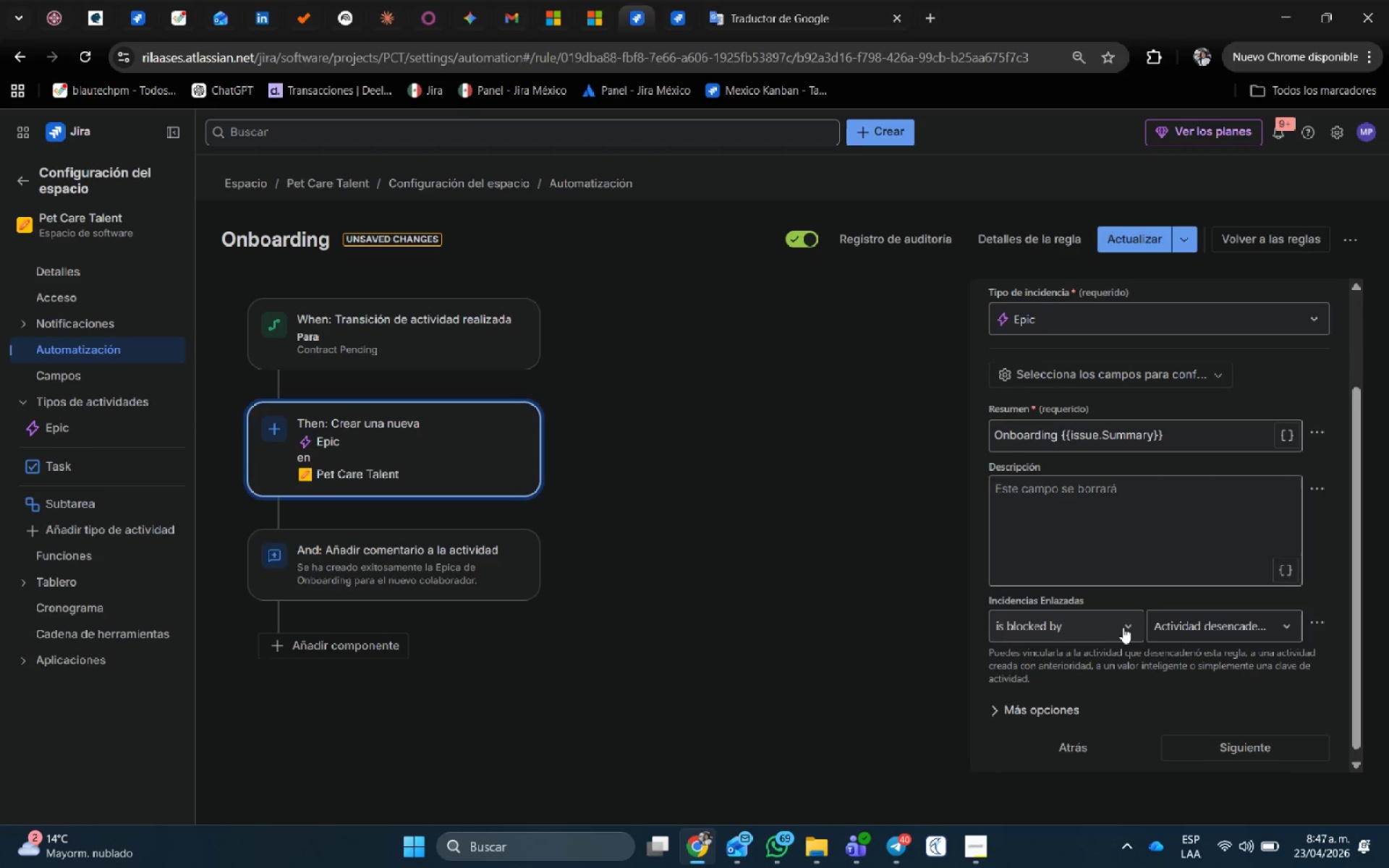 
left_click([1119, 626])
 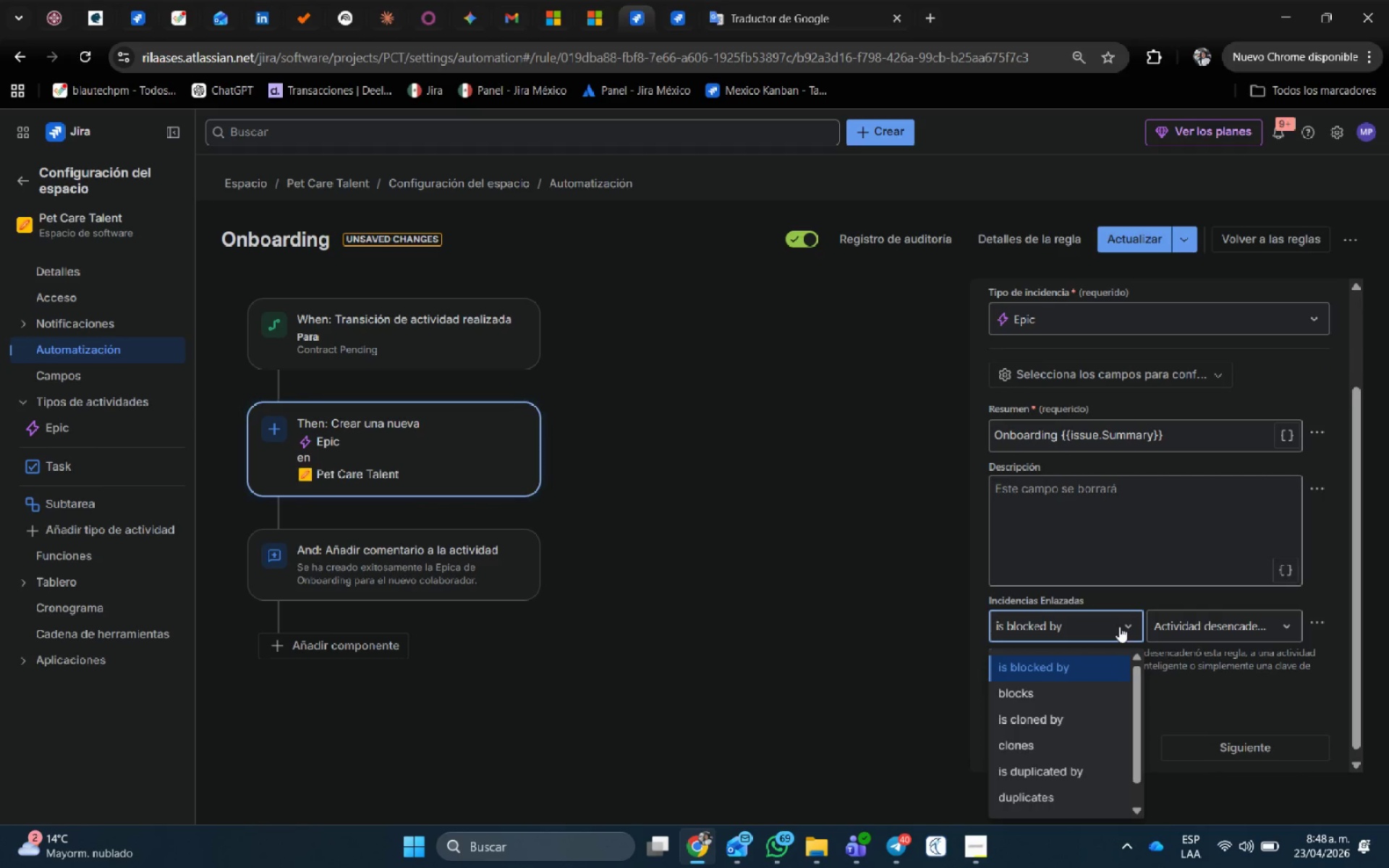 
wait(8.95)
 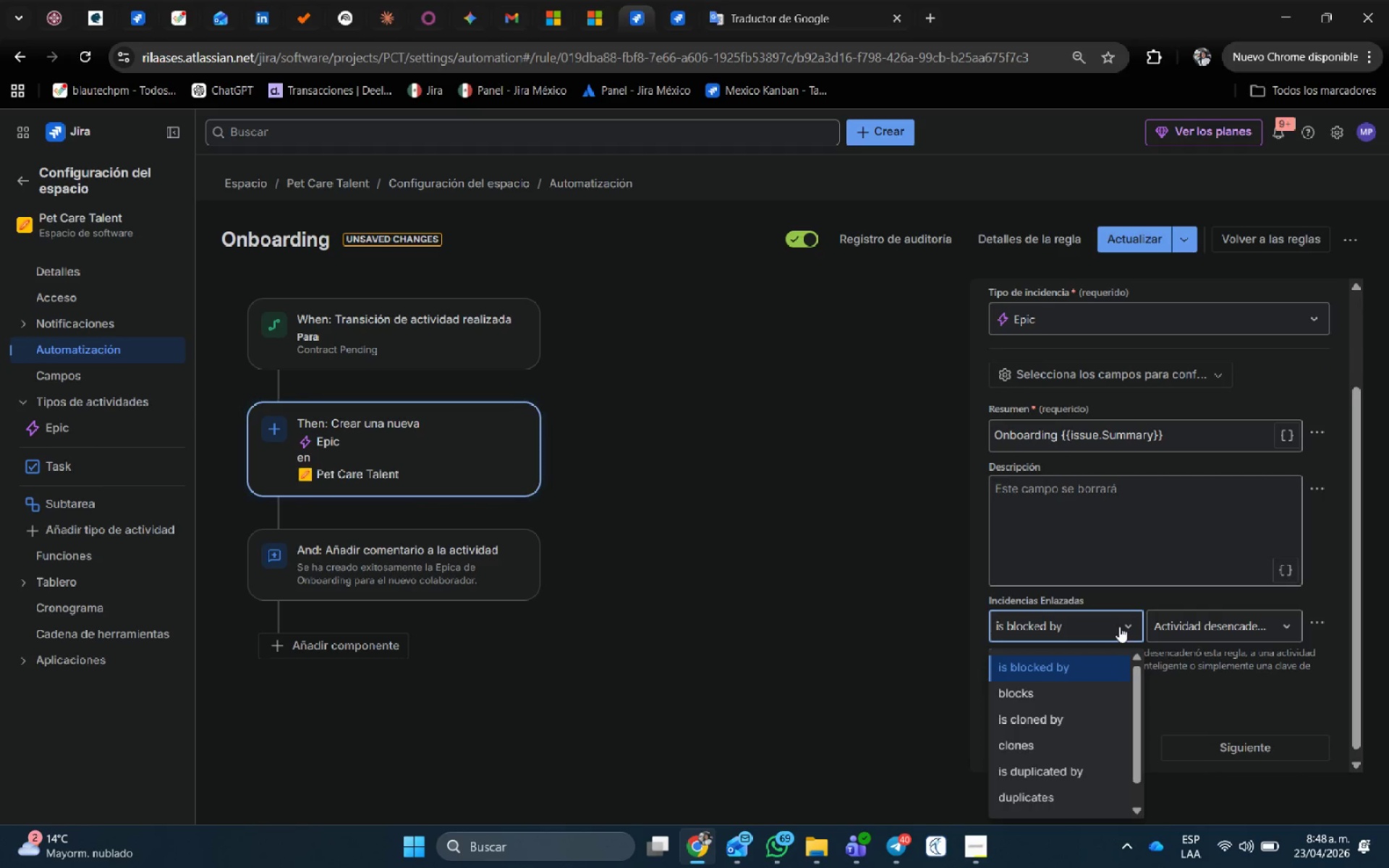 
scroll: coordinate [1095, 736], scroll_direction: down, amount: 1.0
 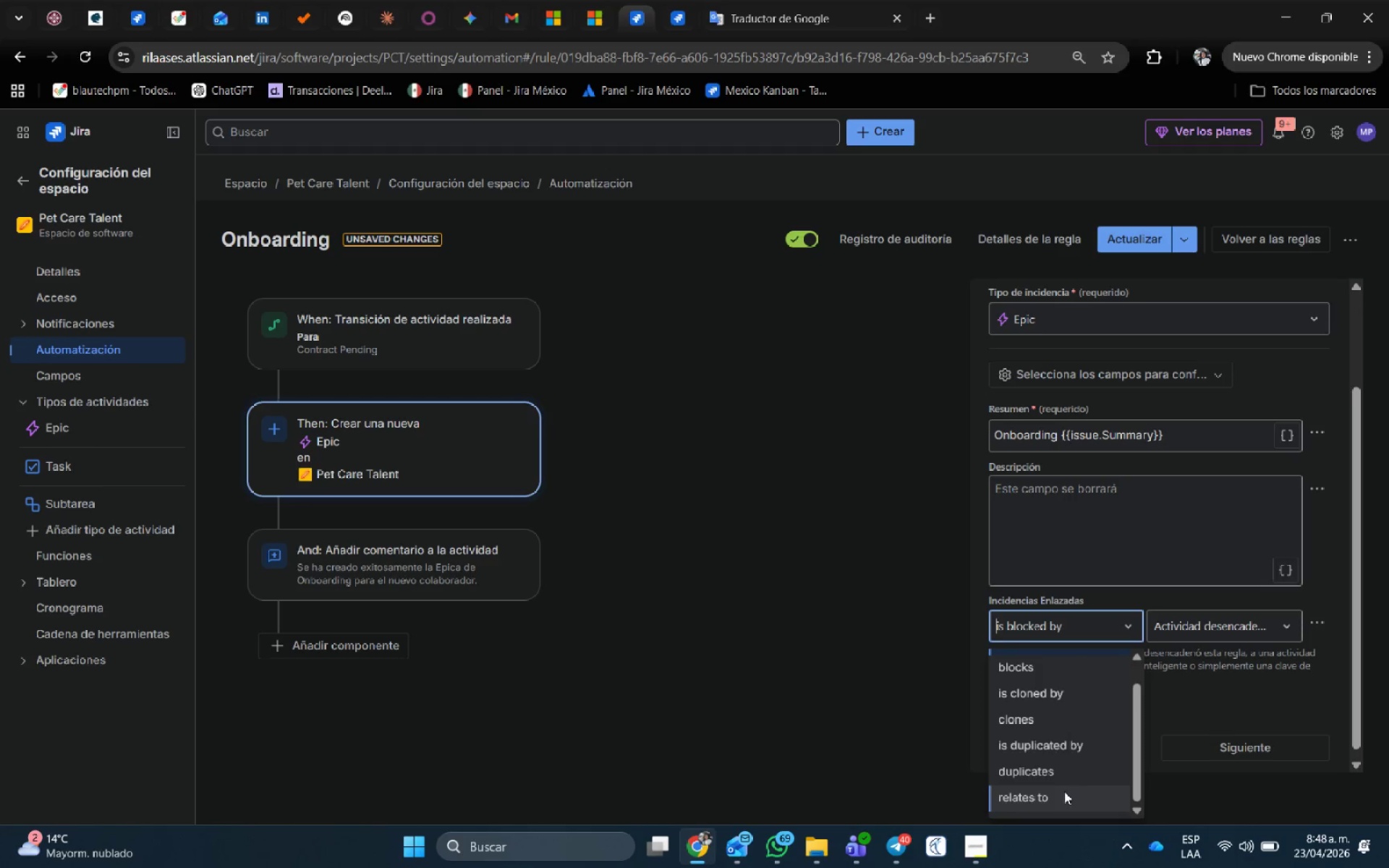 
left_click([1061, 794])
 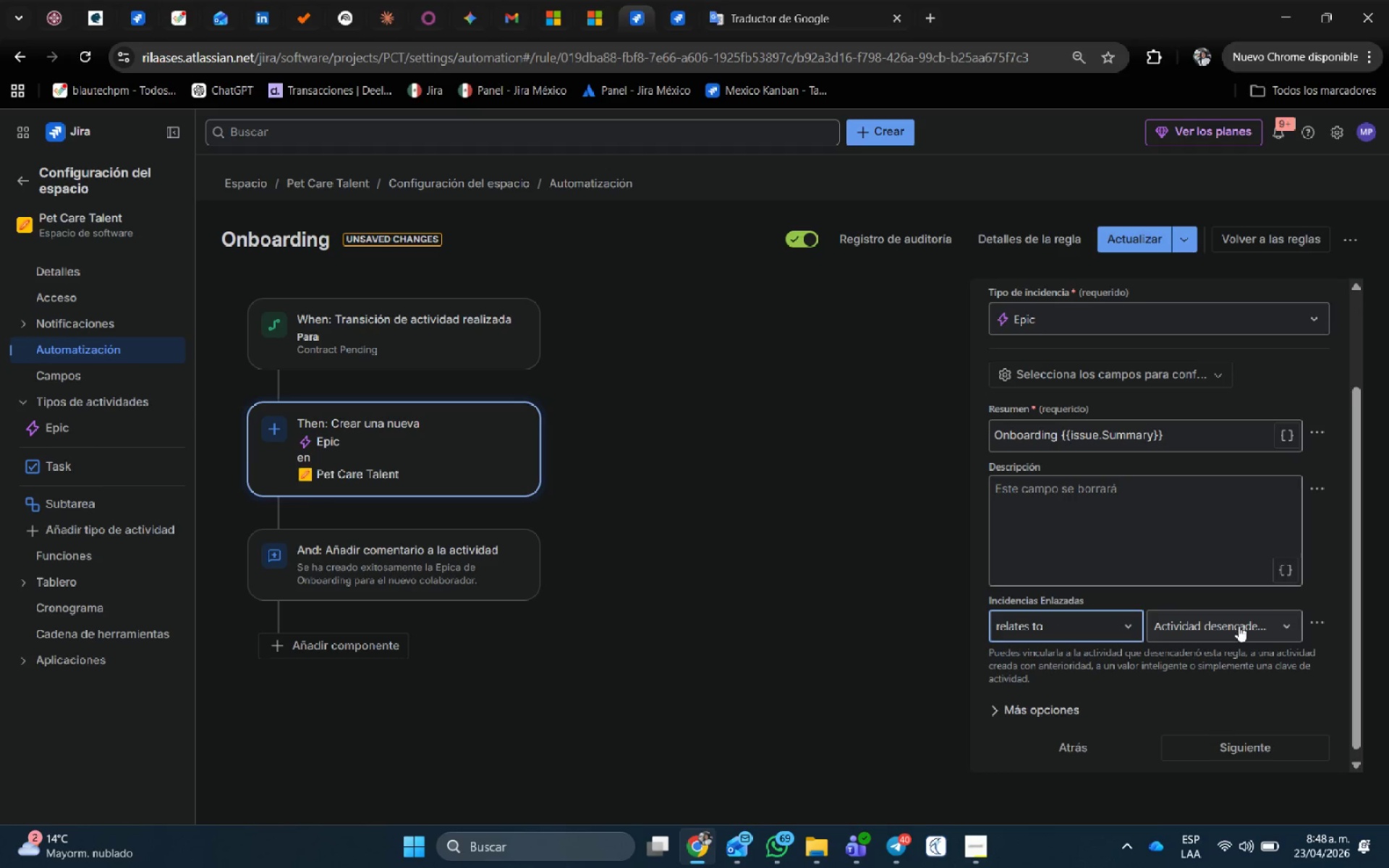 
scroll: coordinate [1061, 794], scroll_direction: down, amount: 1.0
 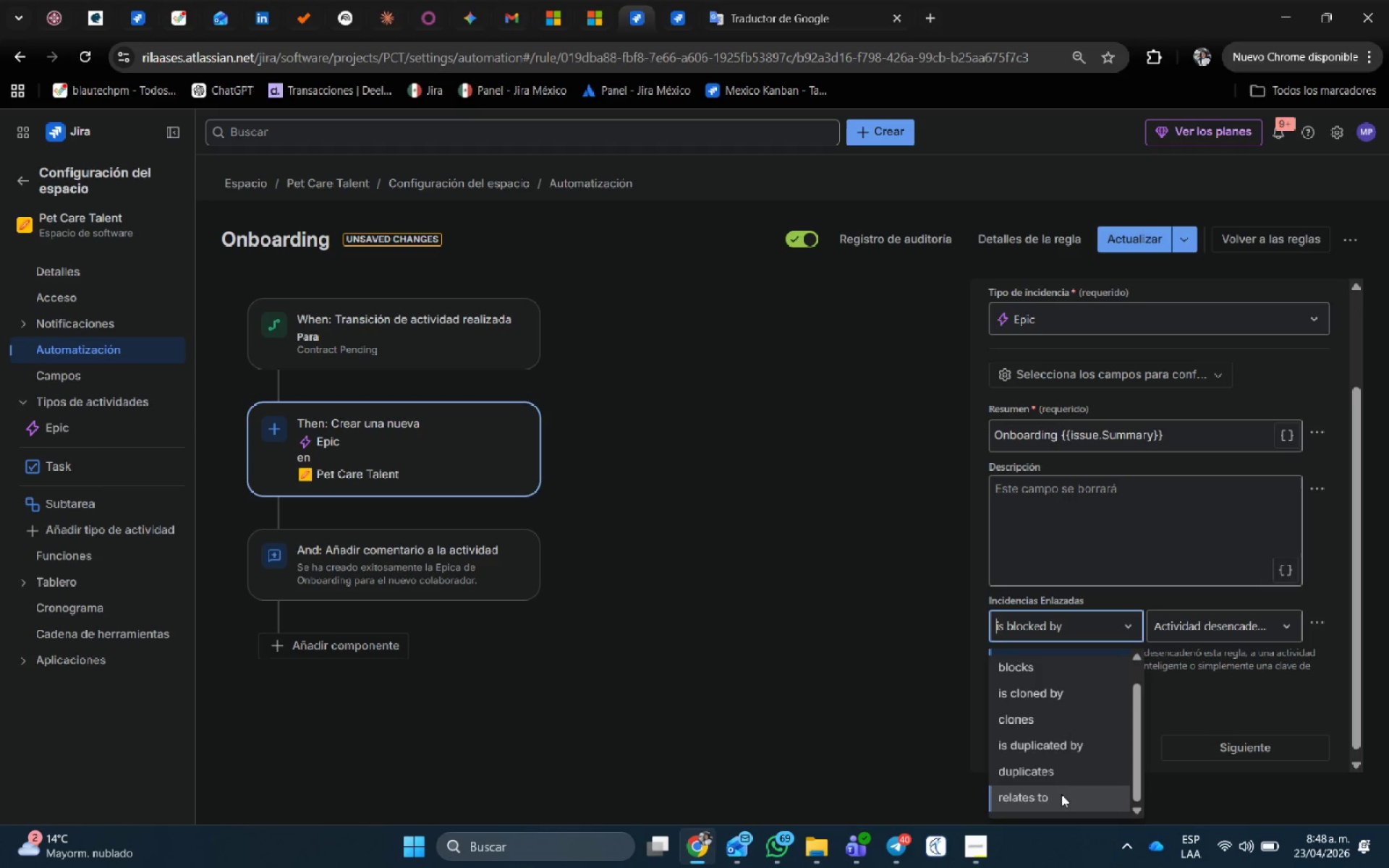 
wait(6.8)
 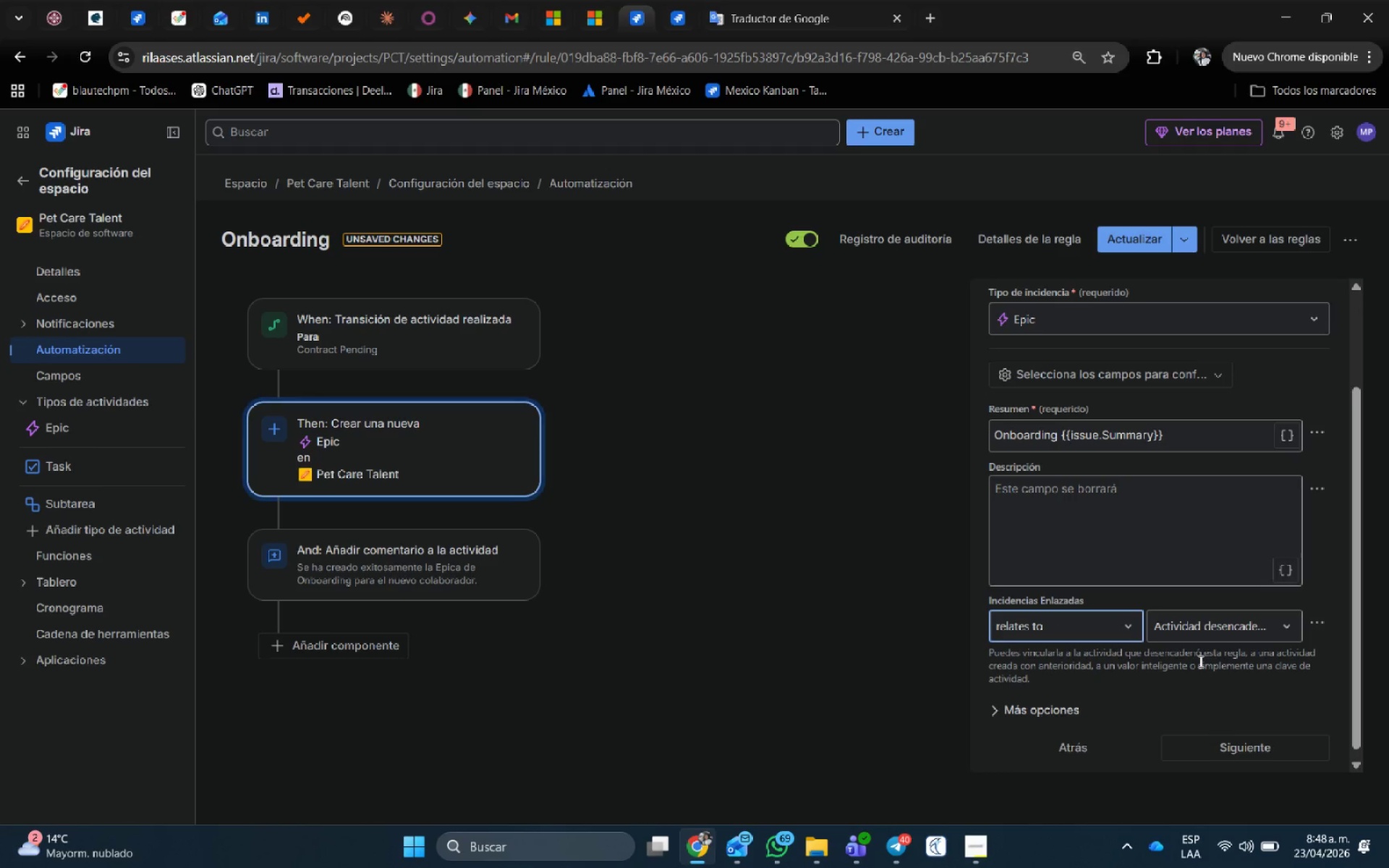 
left_click([1236, 624])
 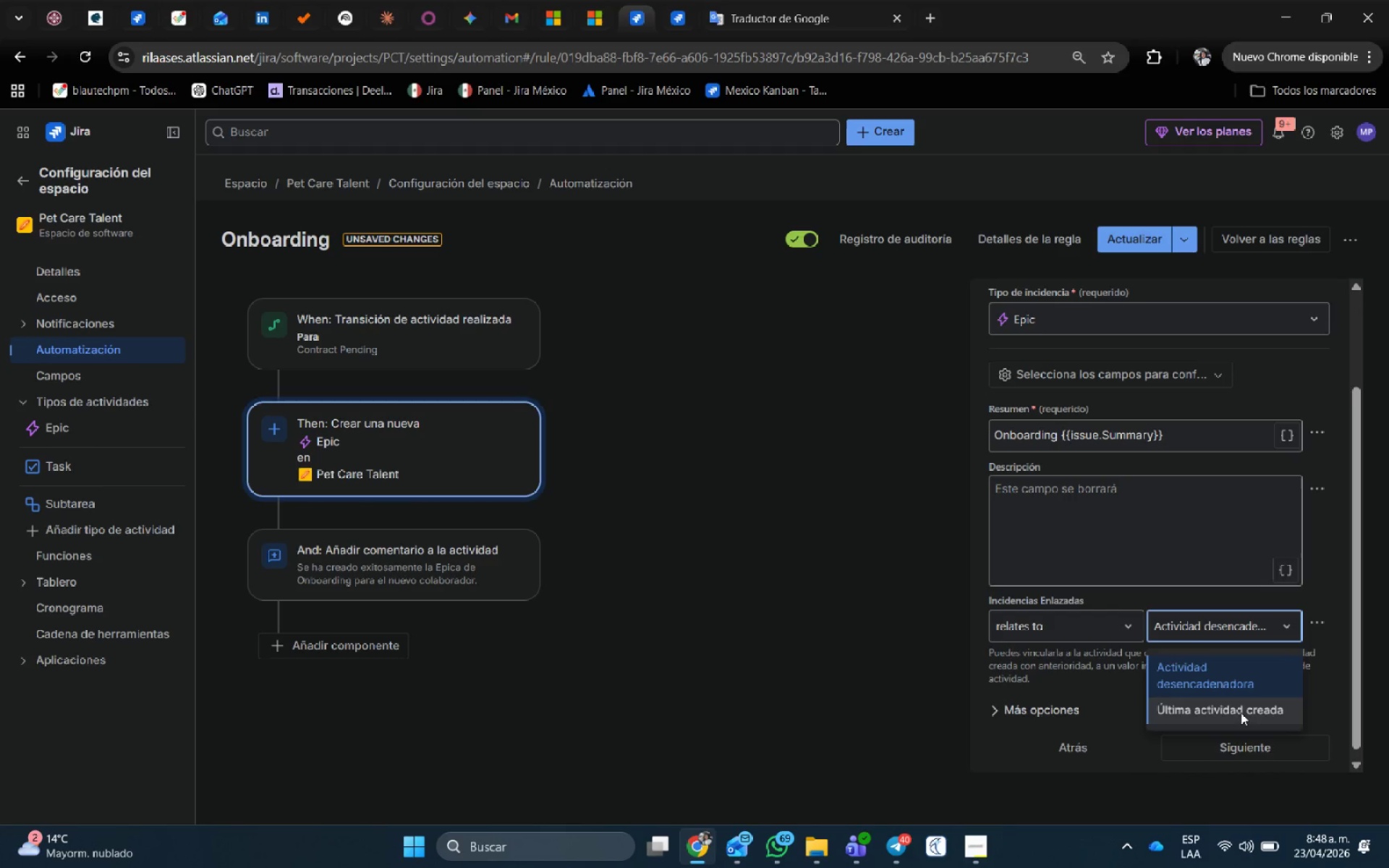 
scroll: coordinate [1262, 663], scroll_direction: down, amount: 2.0
 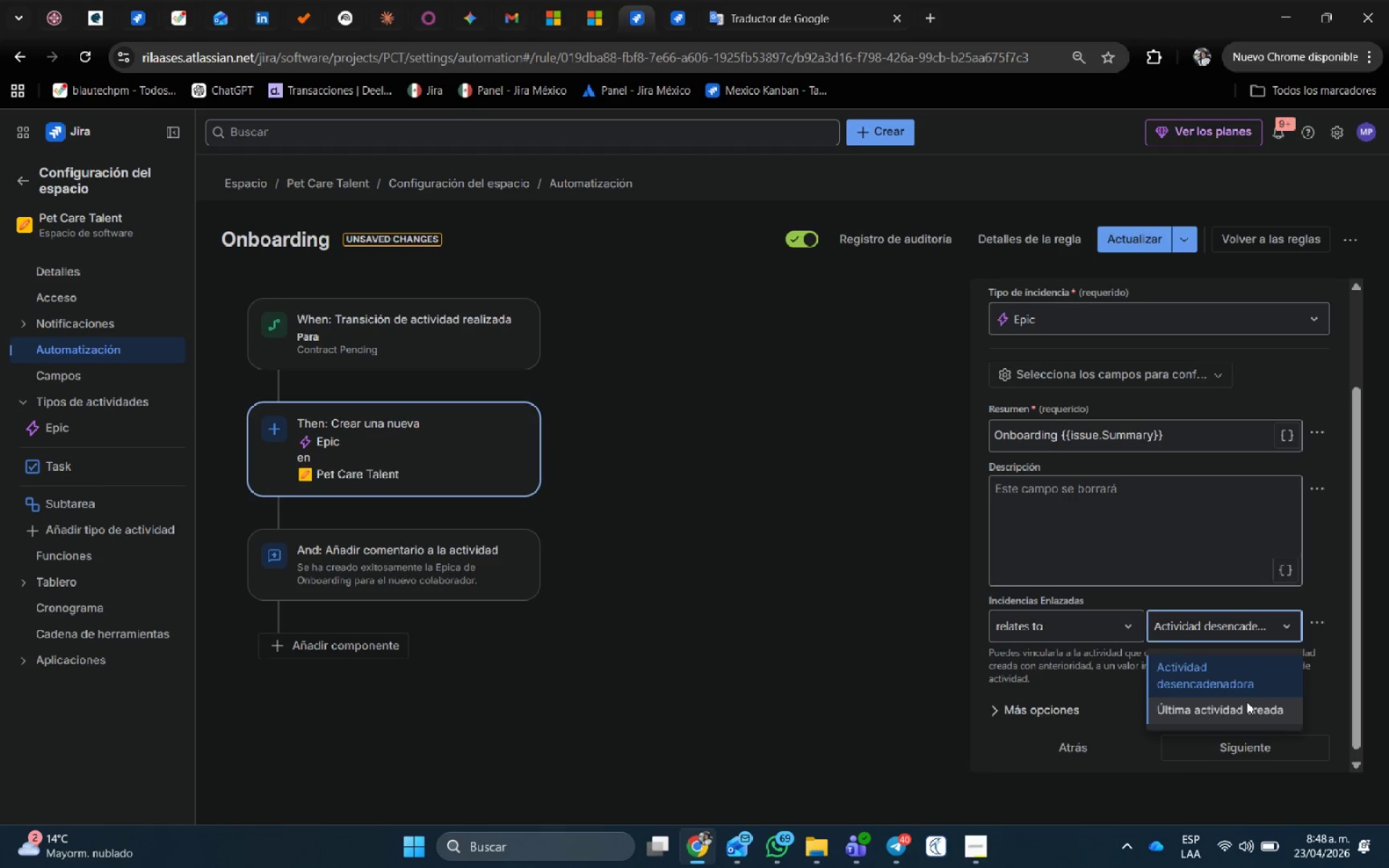 
wait(25.84)
 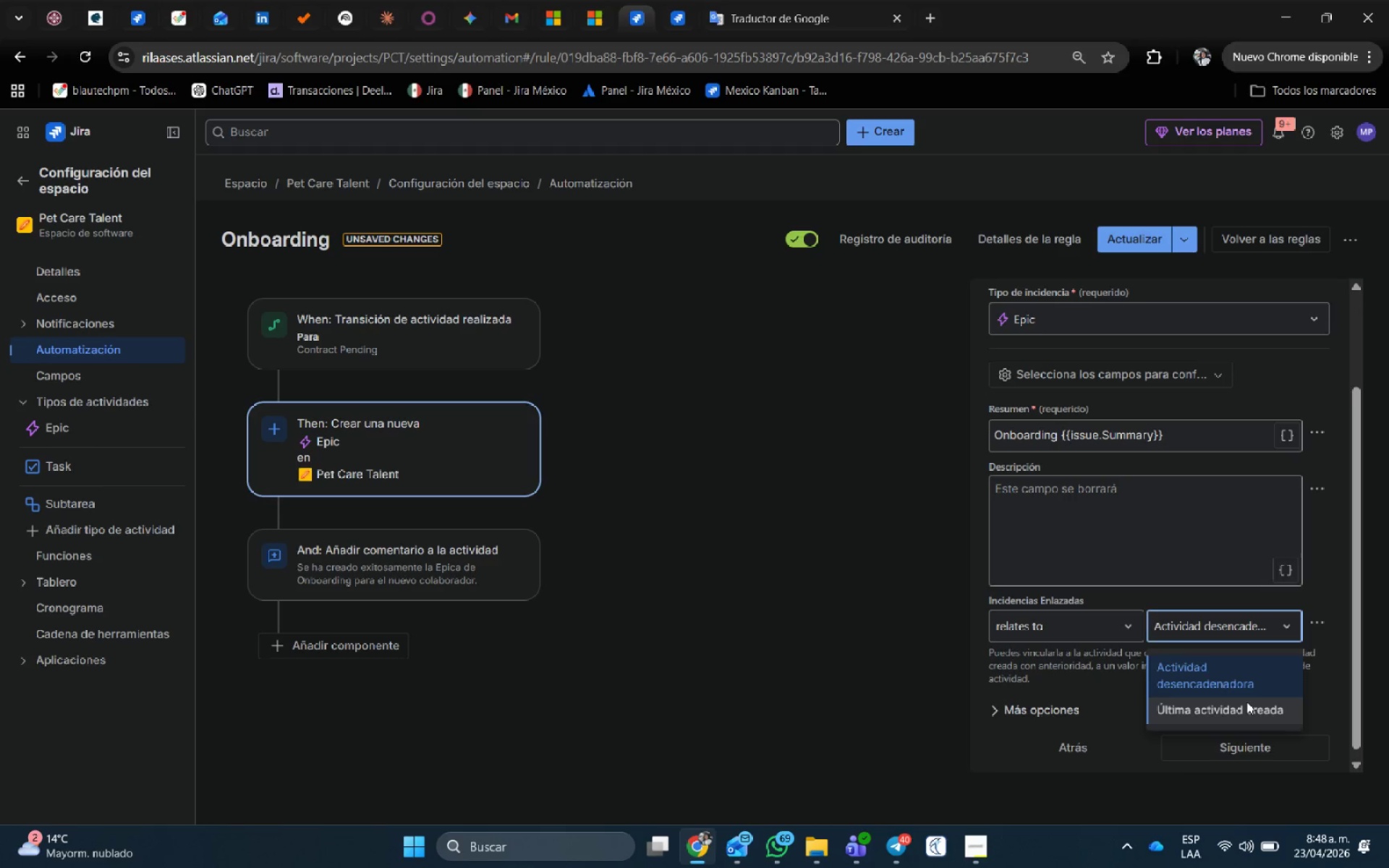 
left_click([1251, 680])
 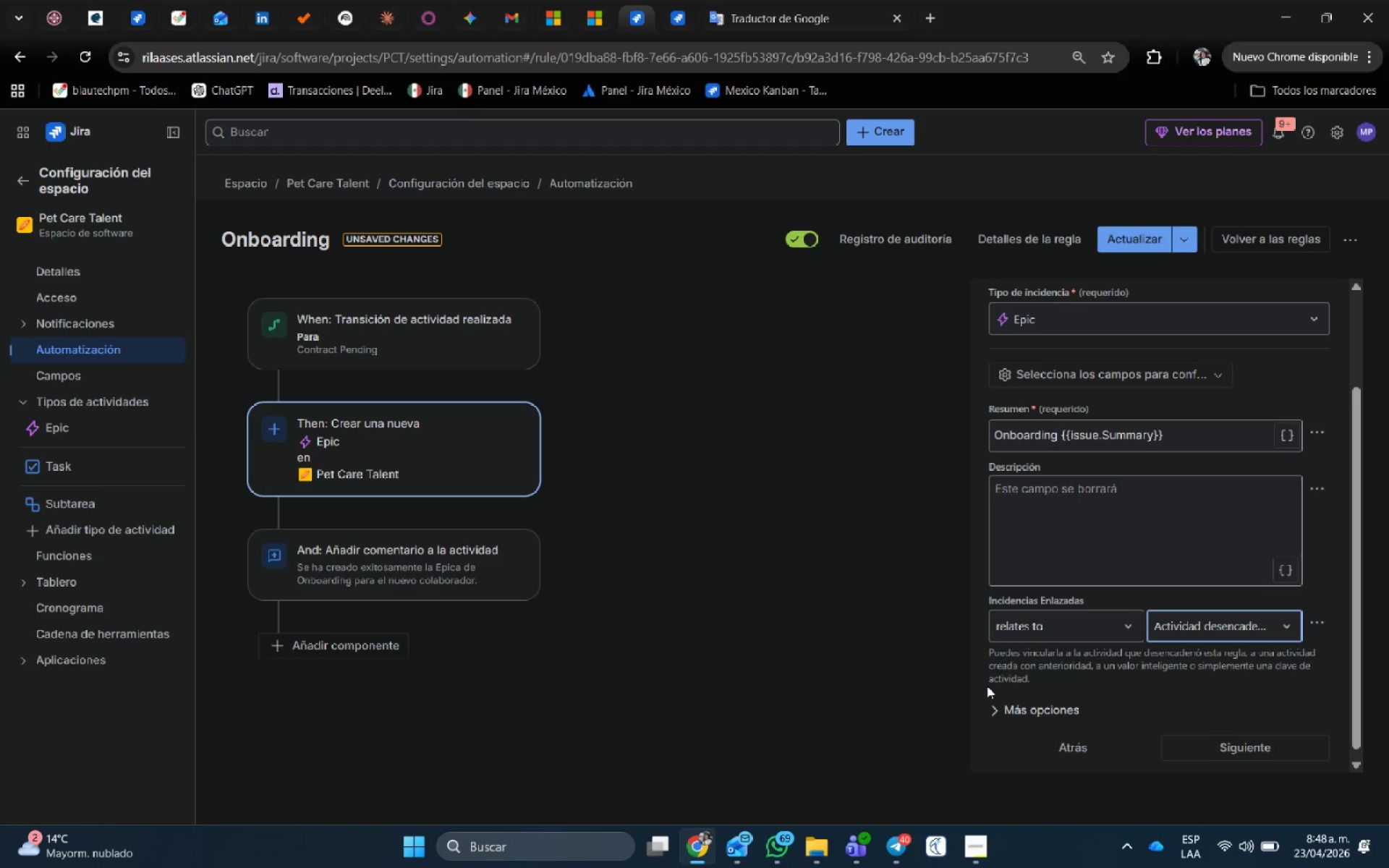 
wait(12.7)
 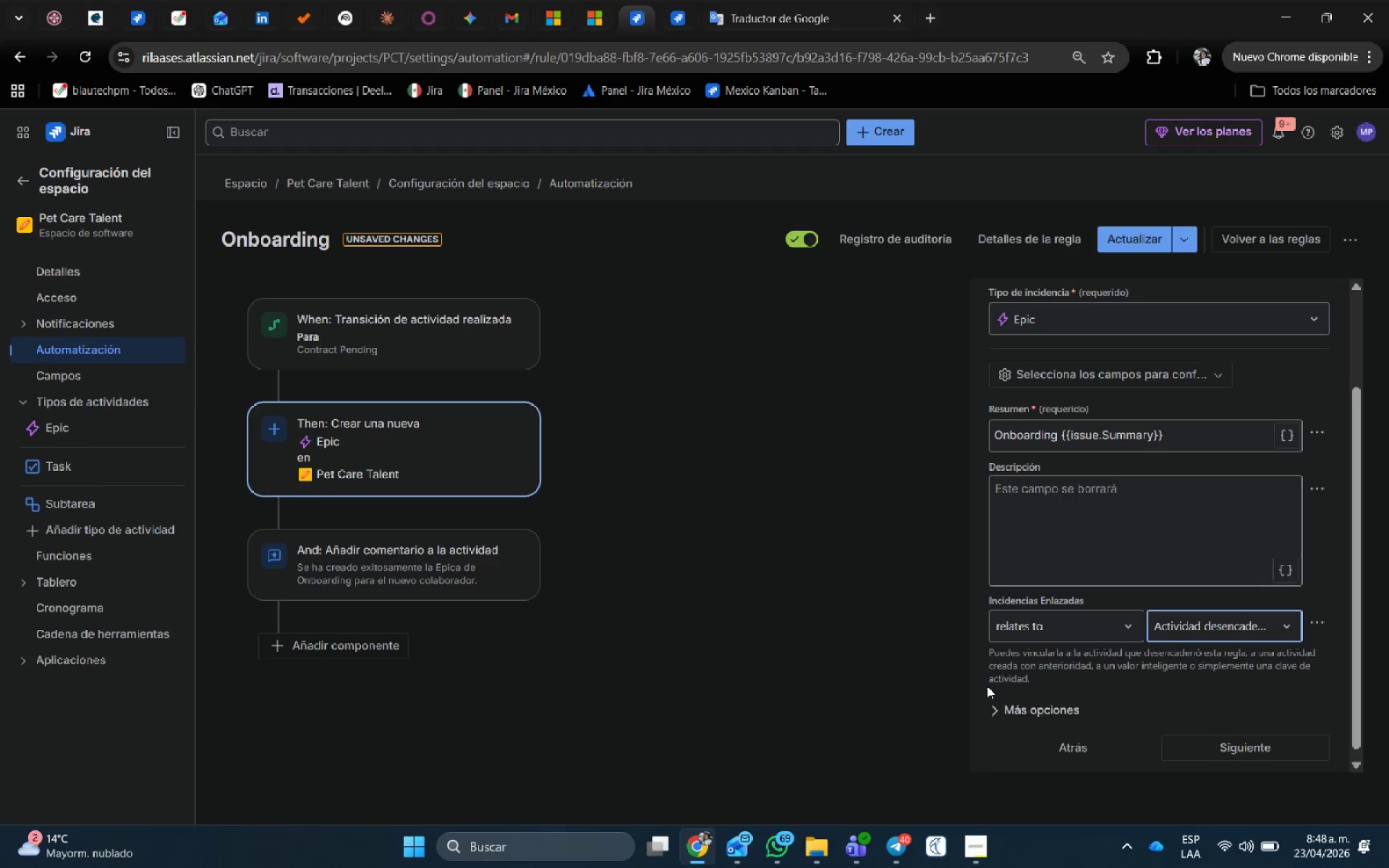 
left_click([1129, 234])
 